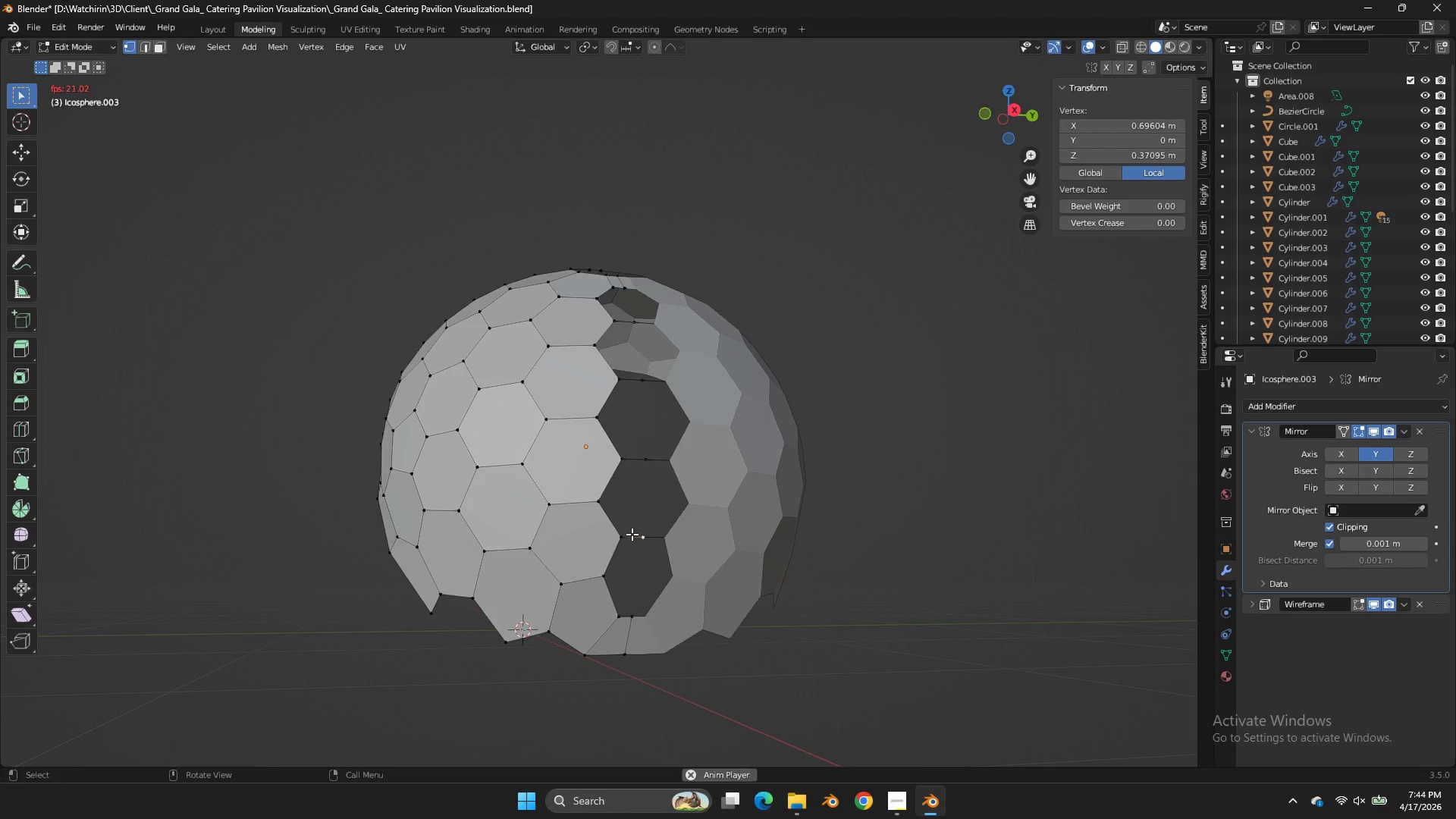 
hold_key(key=AltLeft, duration=0.69)
left_click([632, 534])
 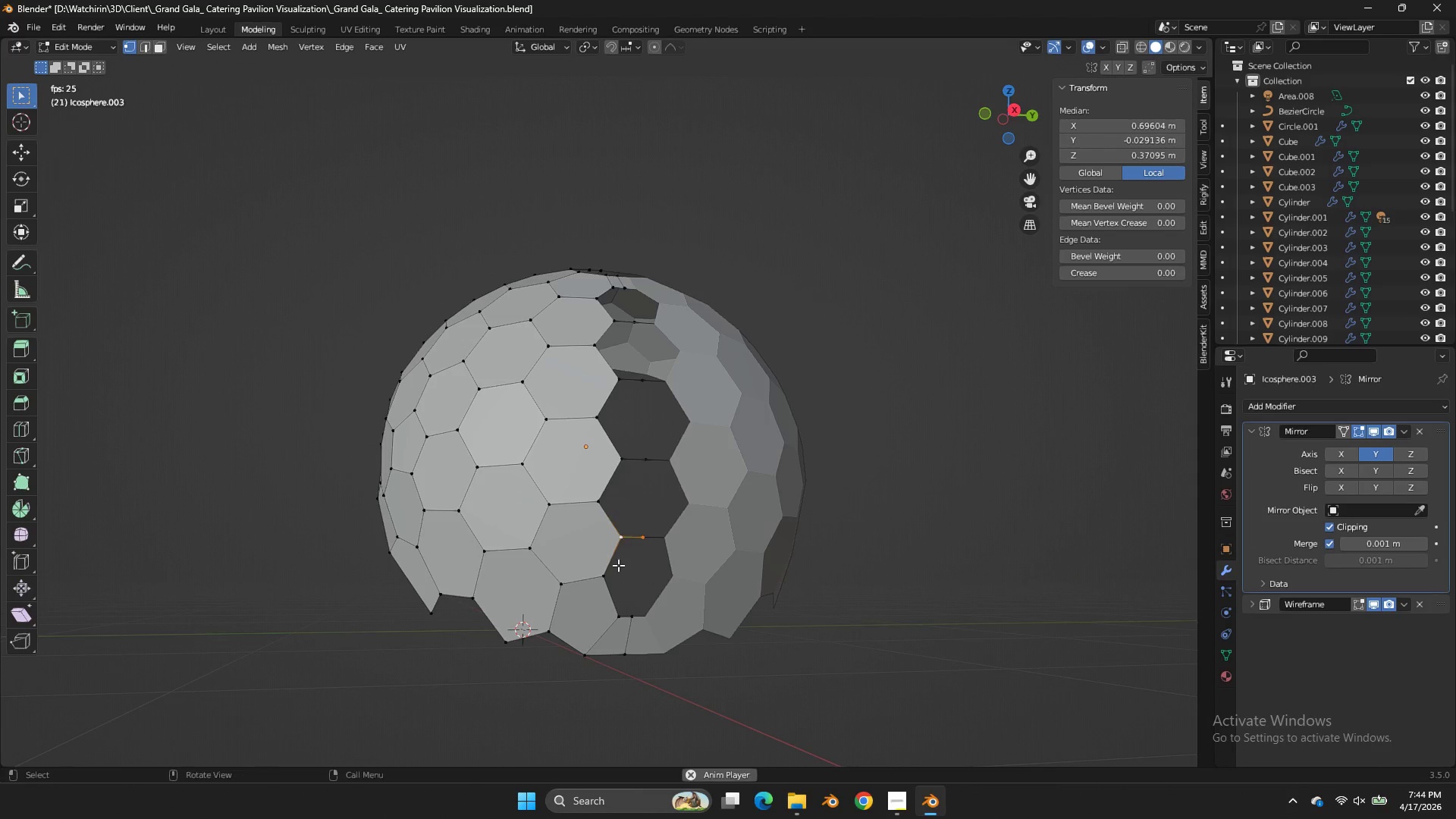 
hold_key(key=ShiftLeft, duration=0.89)
left_click_drag(start_coordinate=[656, 560], to_coordinate=[597, 626])
 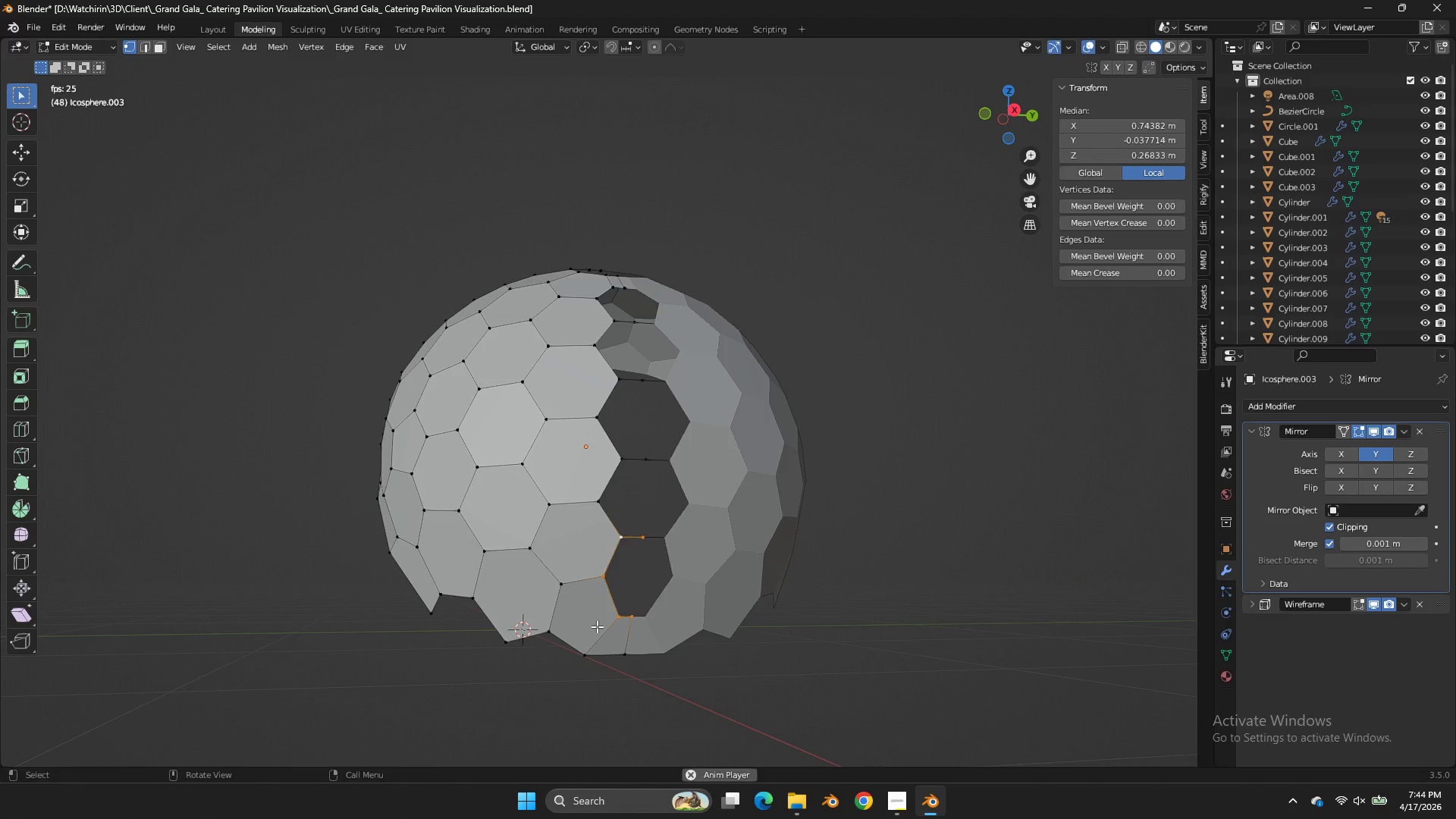 
type(ff)
 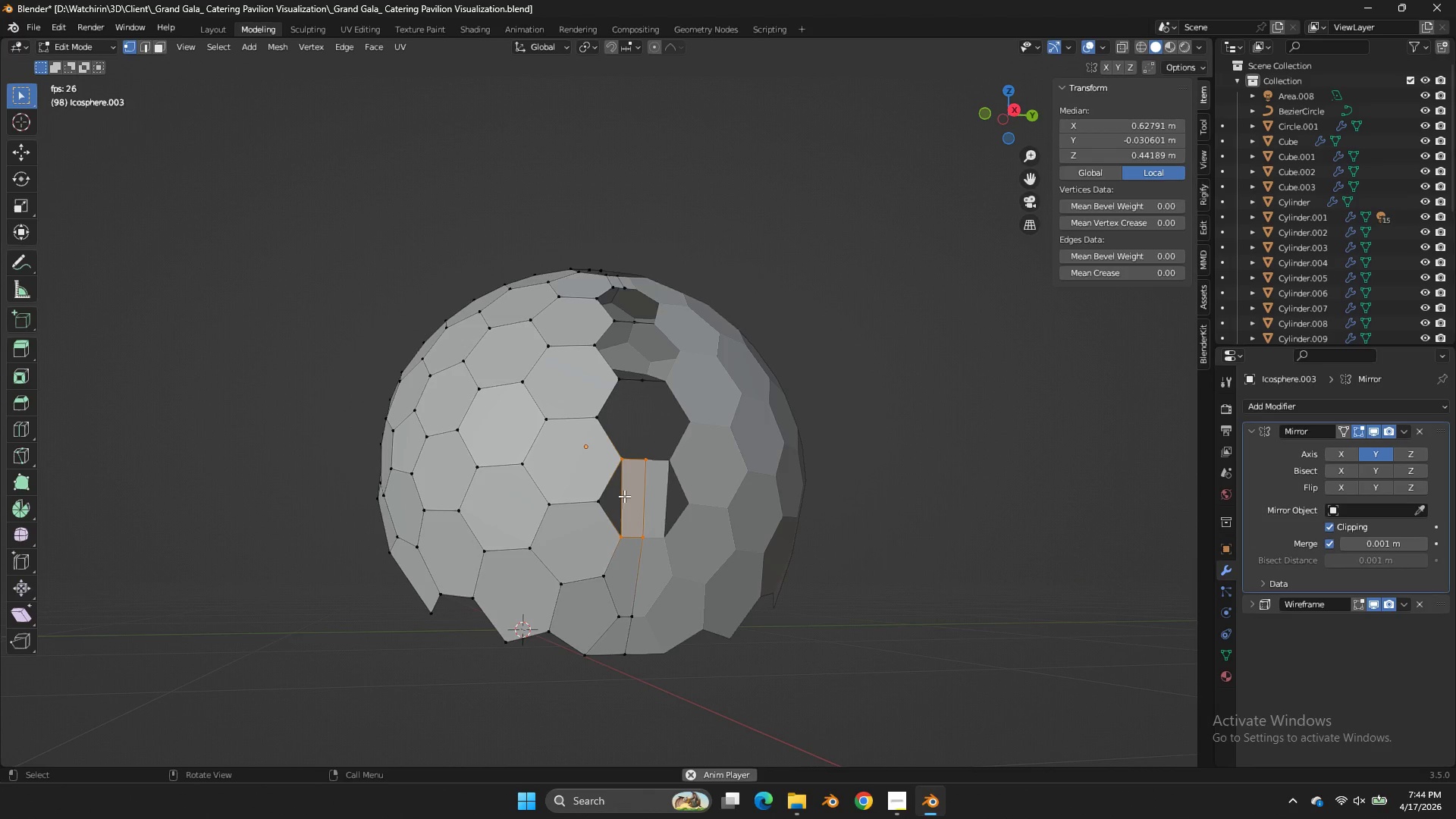 
left_click_drag(start_coordinate=[665, 445], to_coordinate=[600, 556])
 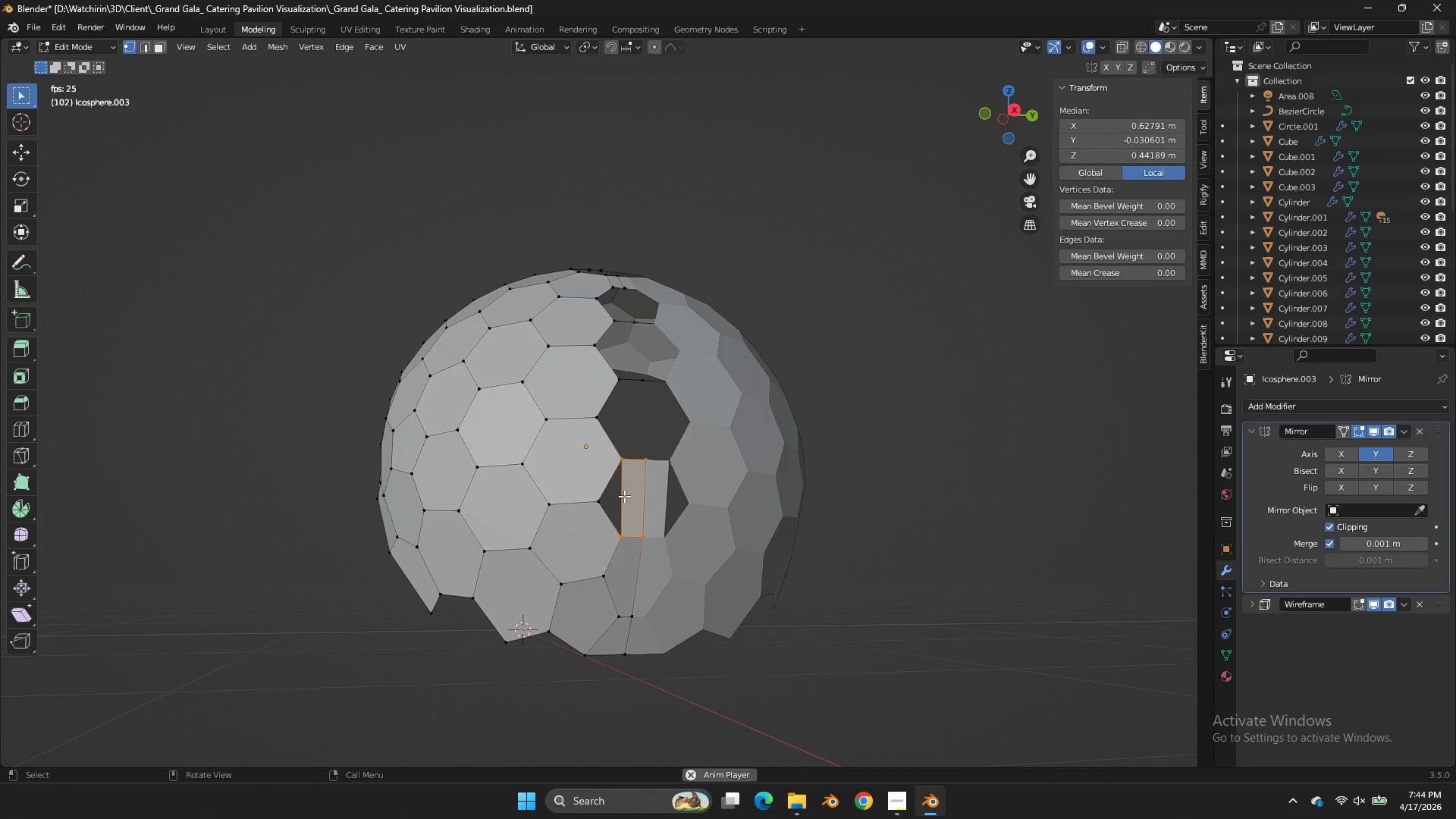 
key(Control+ControlLeft)
 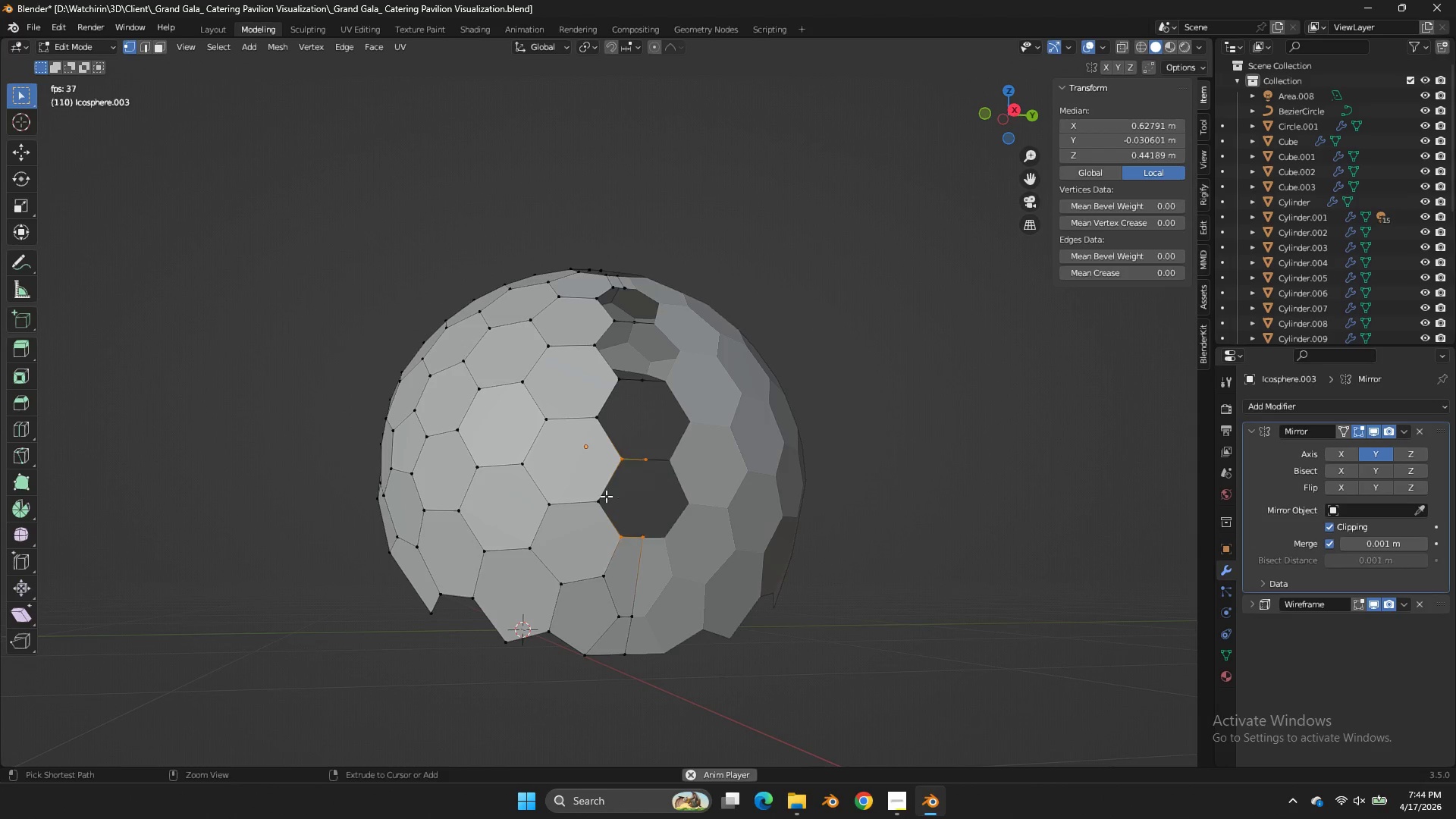 
key(Control+Z)
 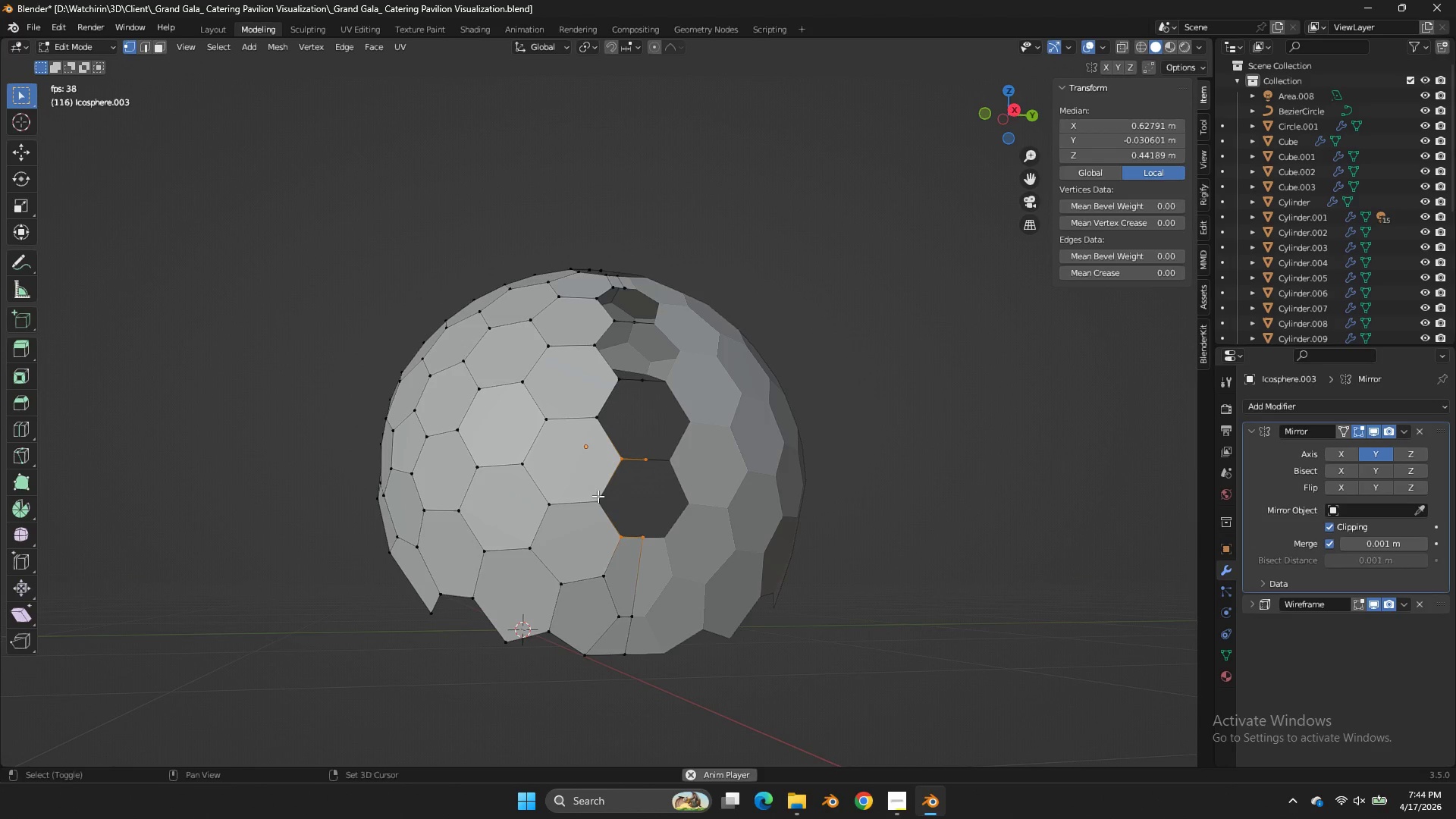 
key(Shift+ShiftLeft)
 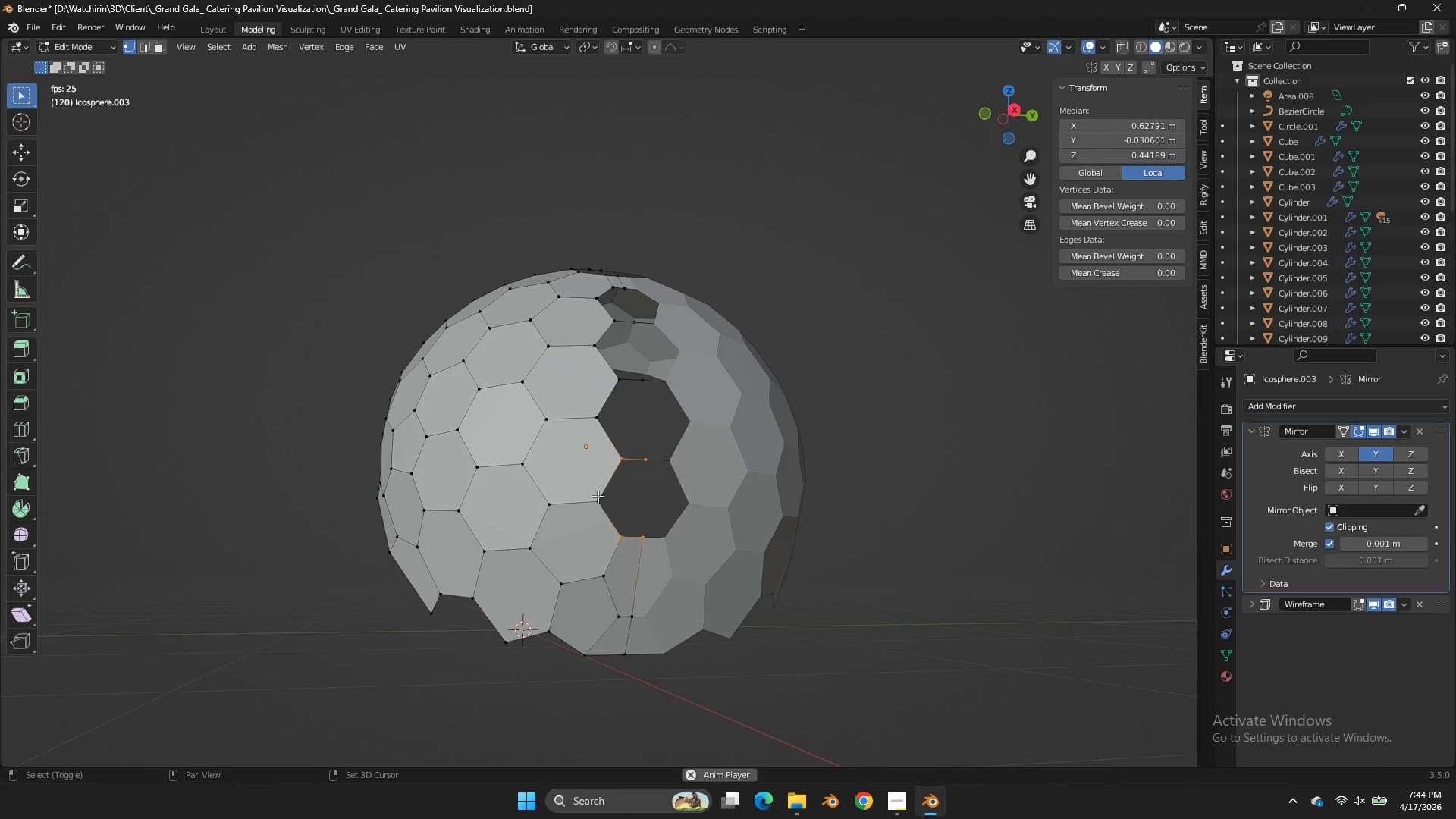 
left_click([598, 496])
 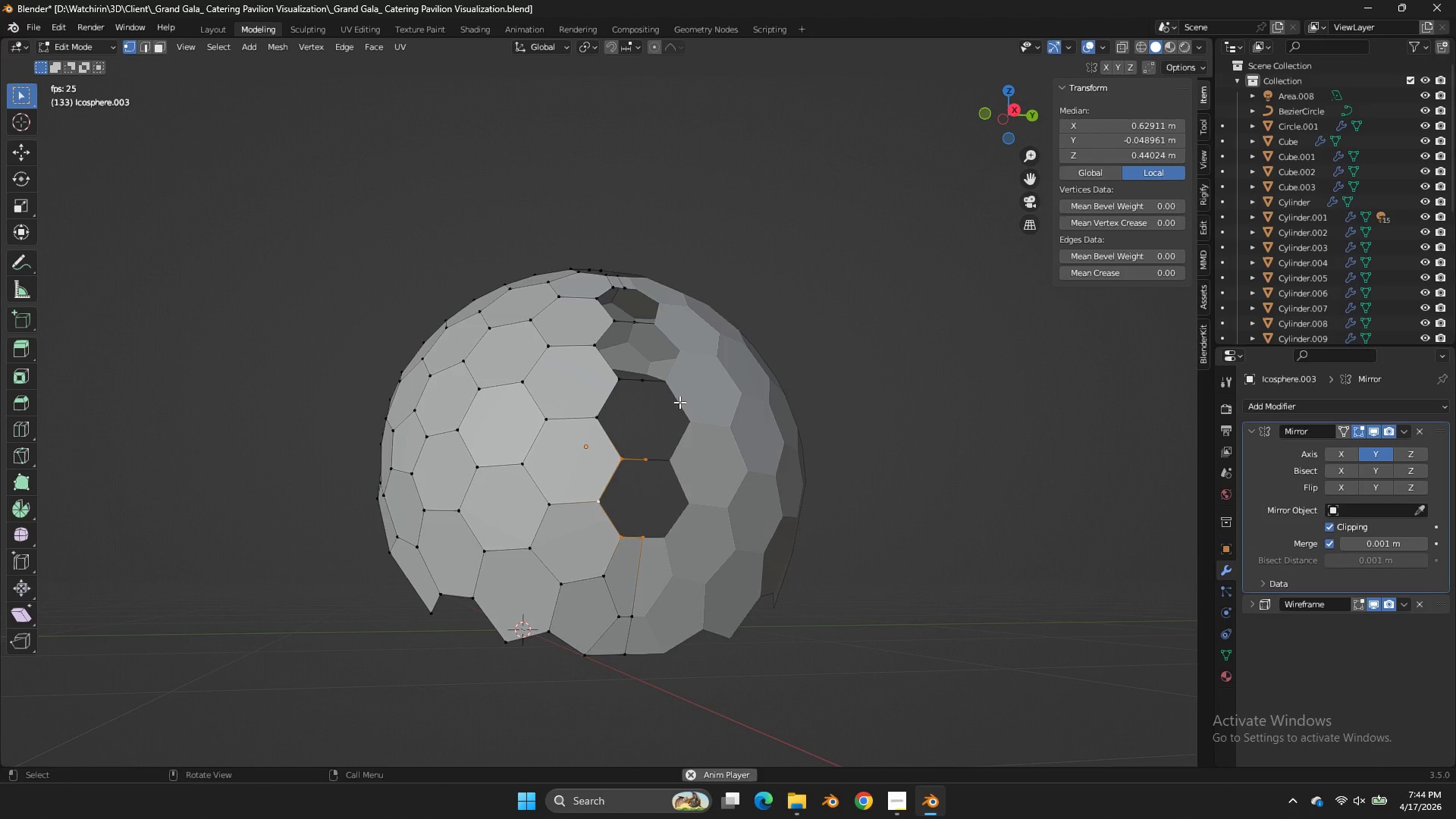 
type(ff)
key(Tab)
key(Tab)
 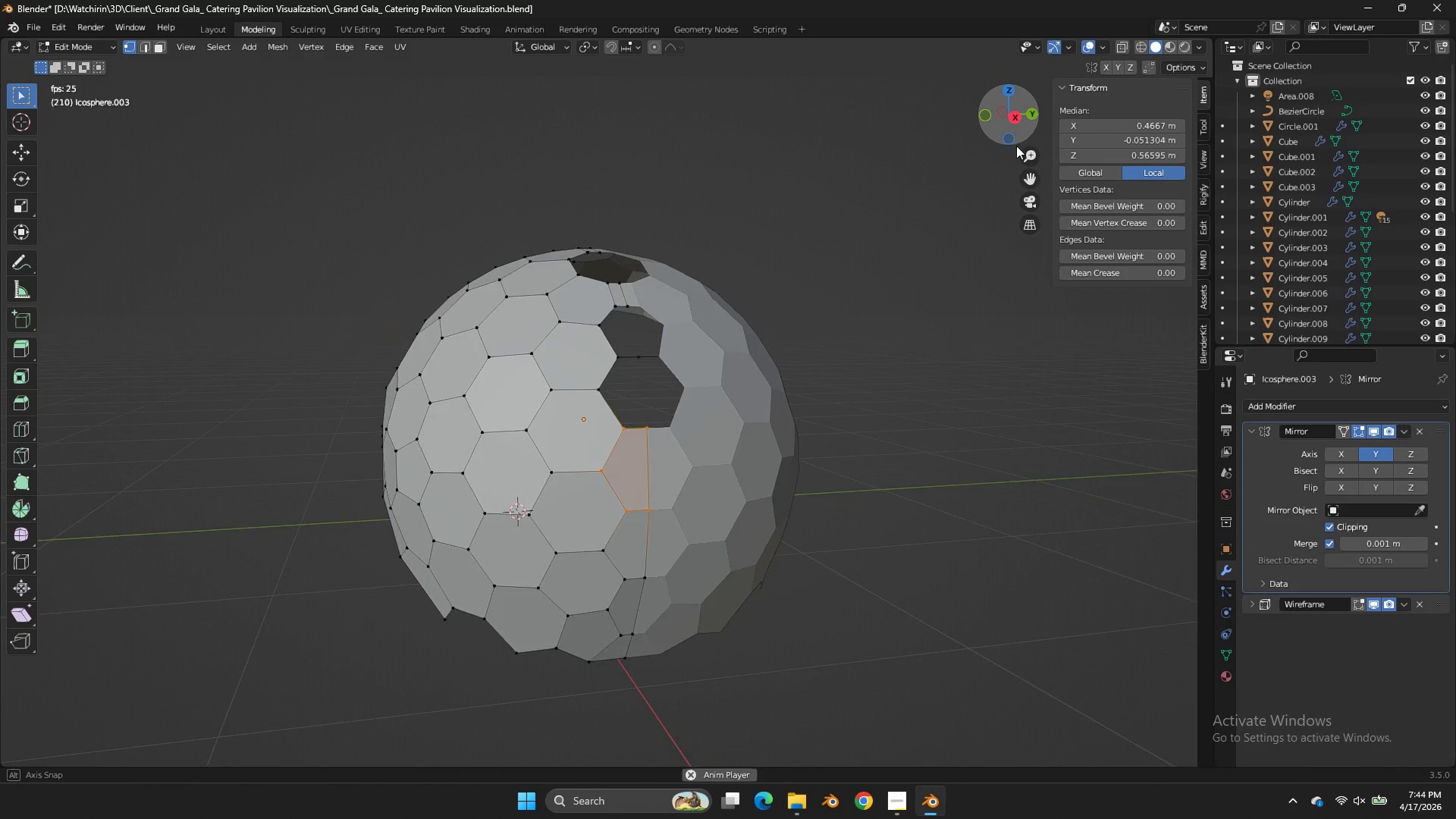 
left_click_drag(start_coordinate=[670, 366], to_coordinate=[585, 481])
 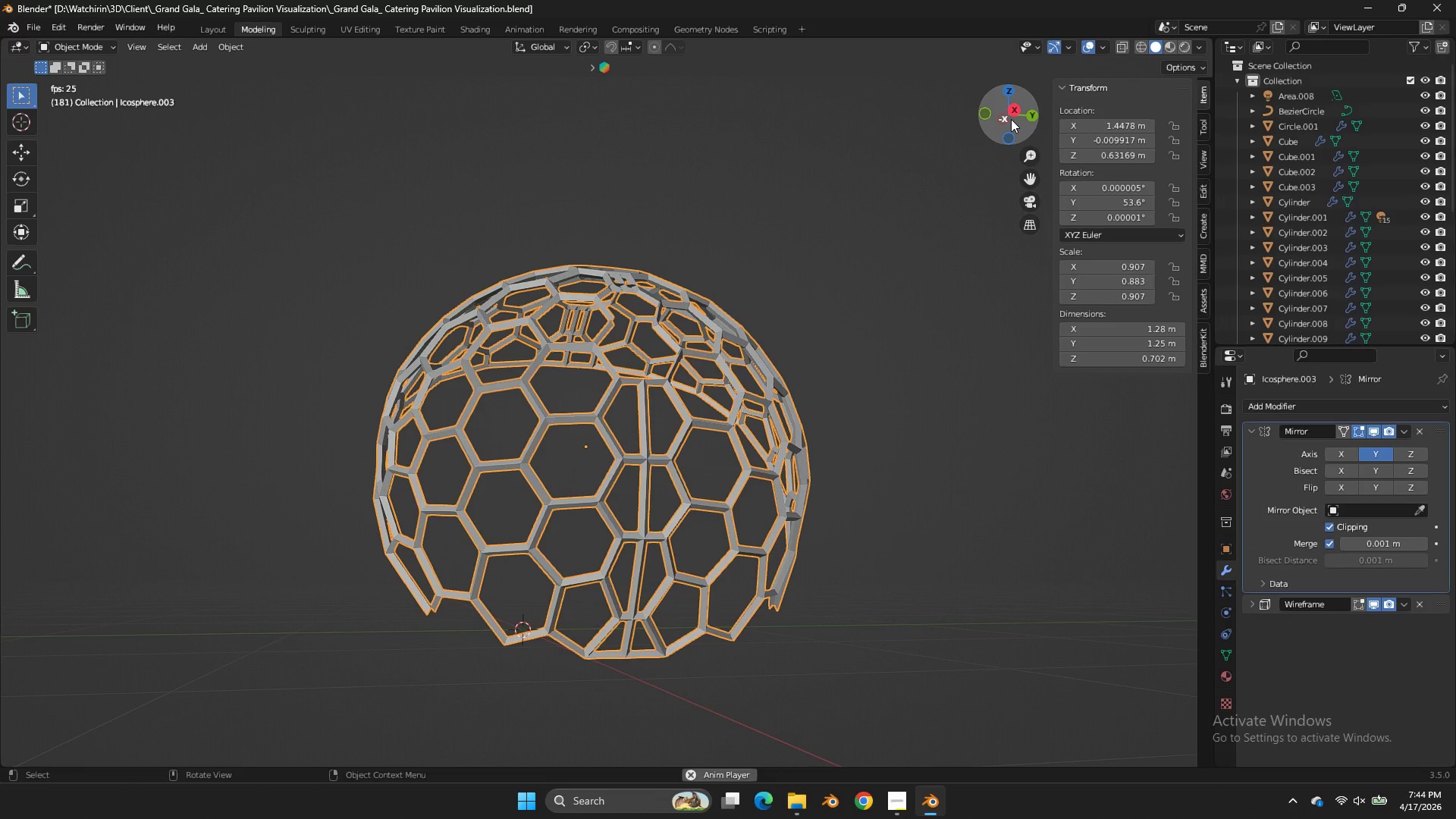 
left_click_drag(start_coordinate=[1011, 119], to_coordinate=[1014, 144])
 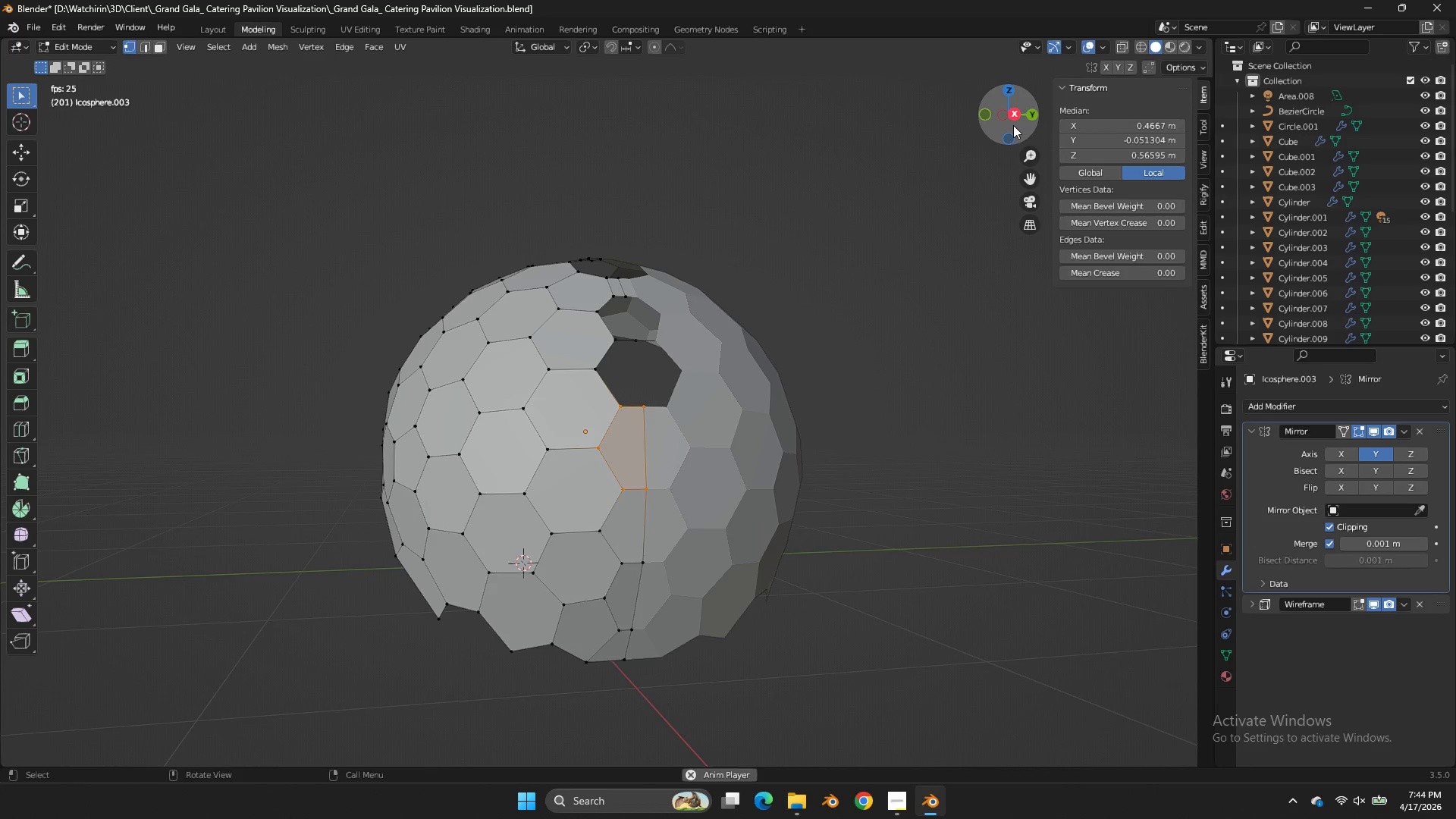 
left_click_drag(start_coordinate=[1013, 125], to_coordinate=[1020, 167])
 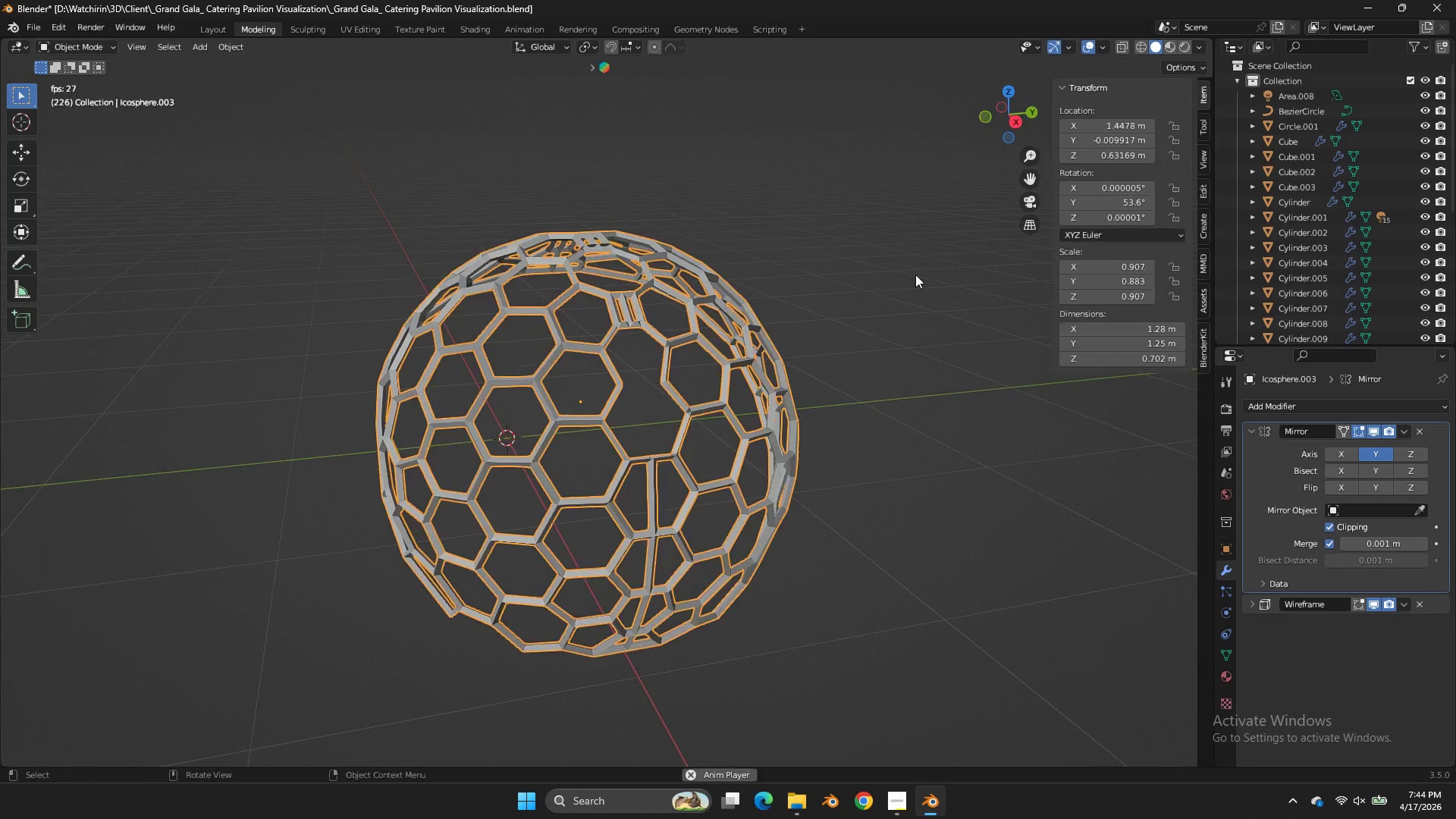 
key(Tab)
 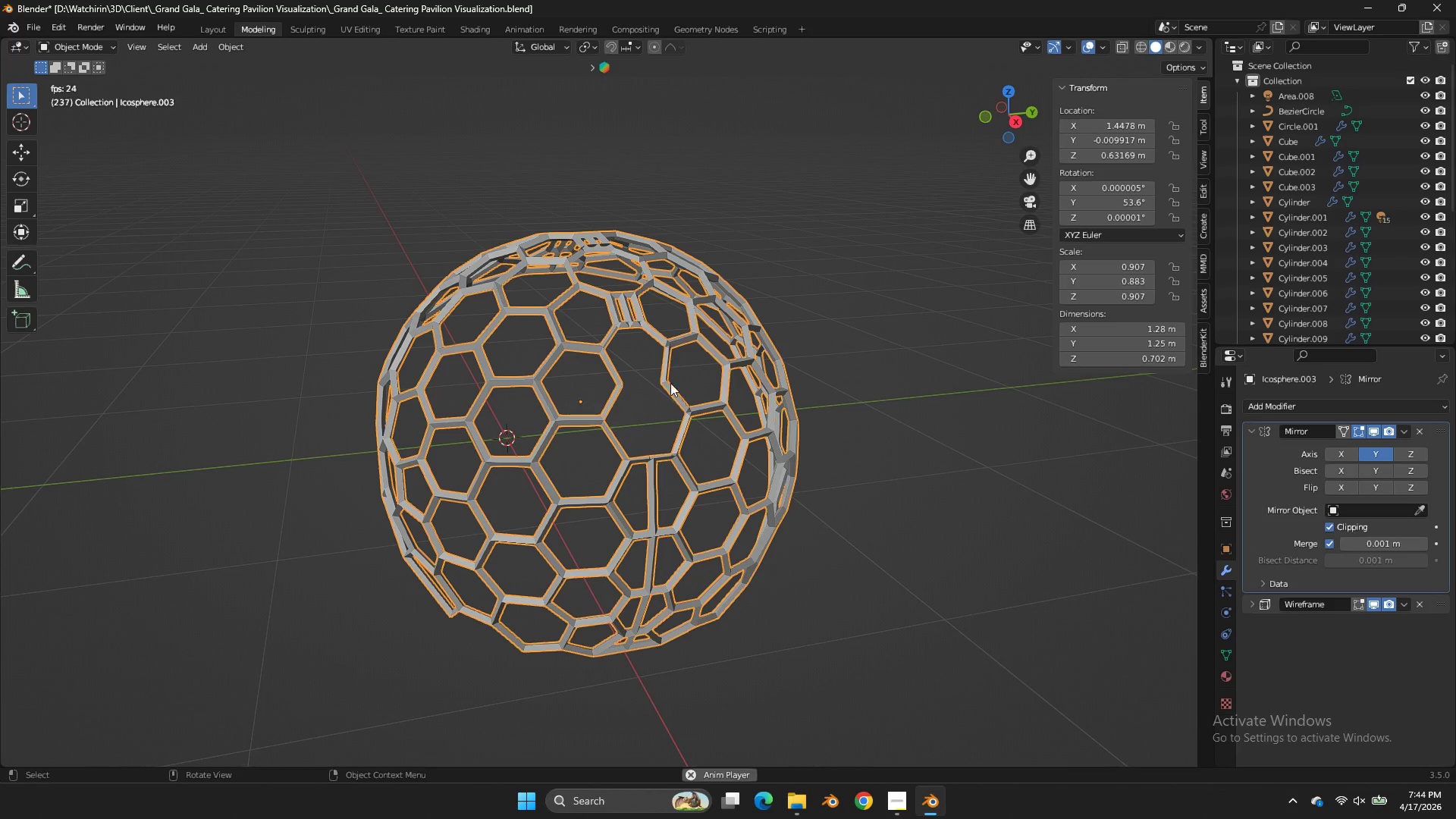 
key(Tab)
 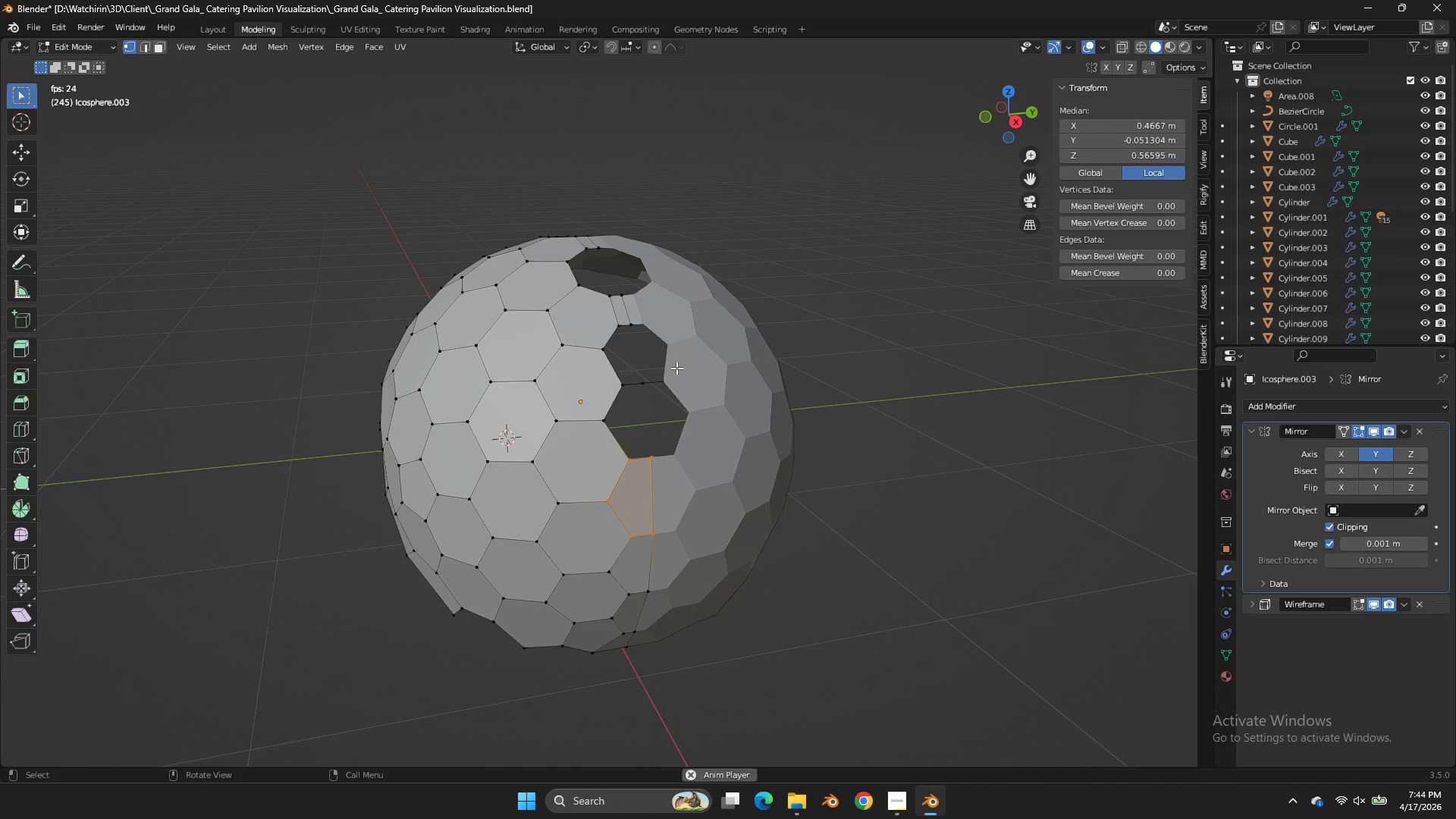 
left_click_drag(start_coordinate=[676, 368], to_coordinate=[585, 477])
 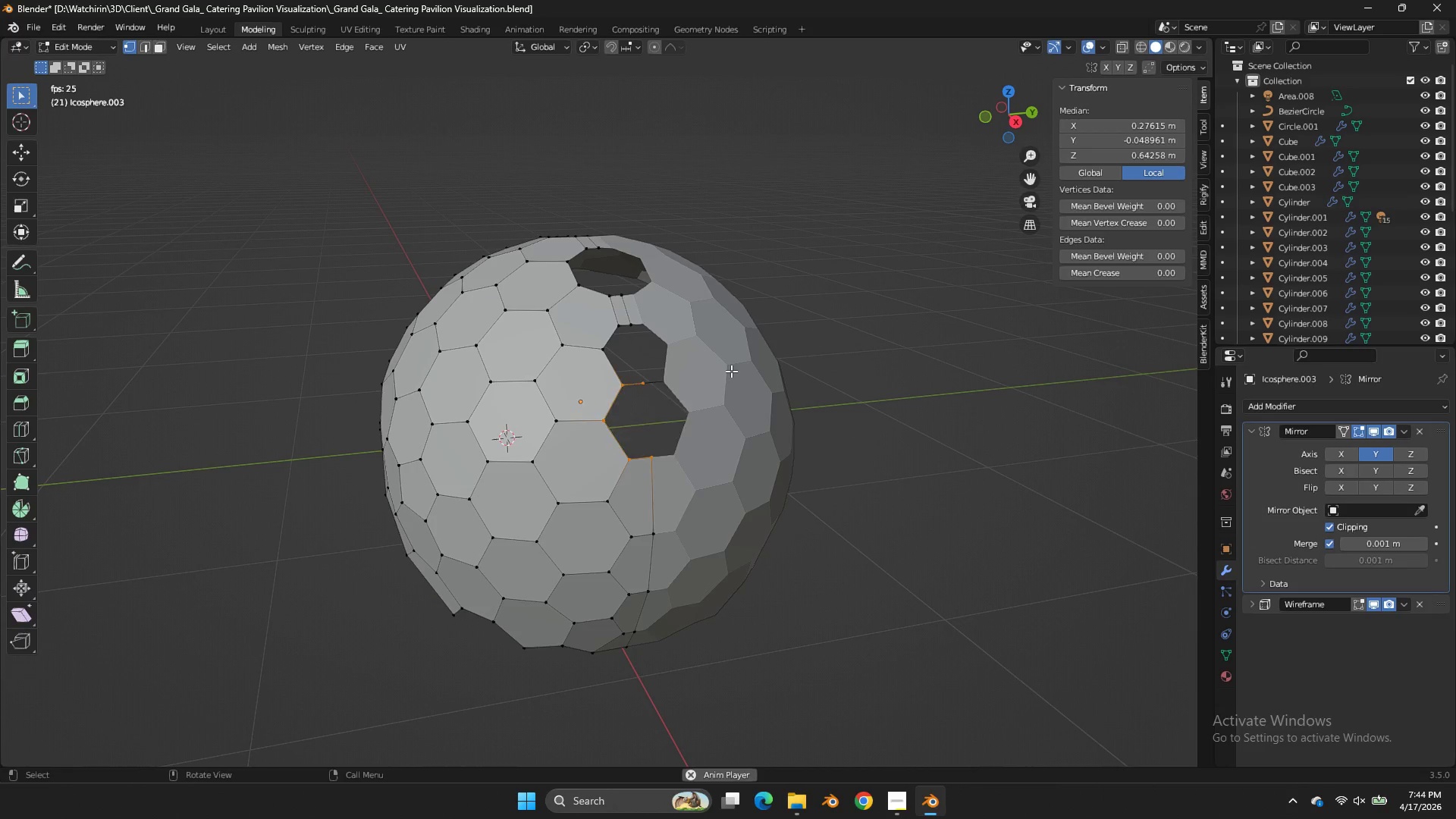 
key(F)
 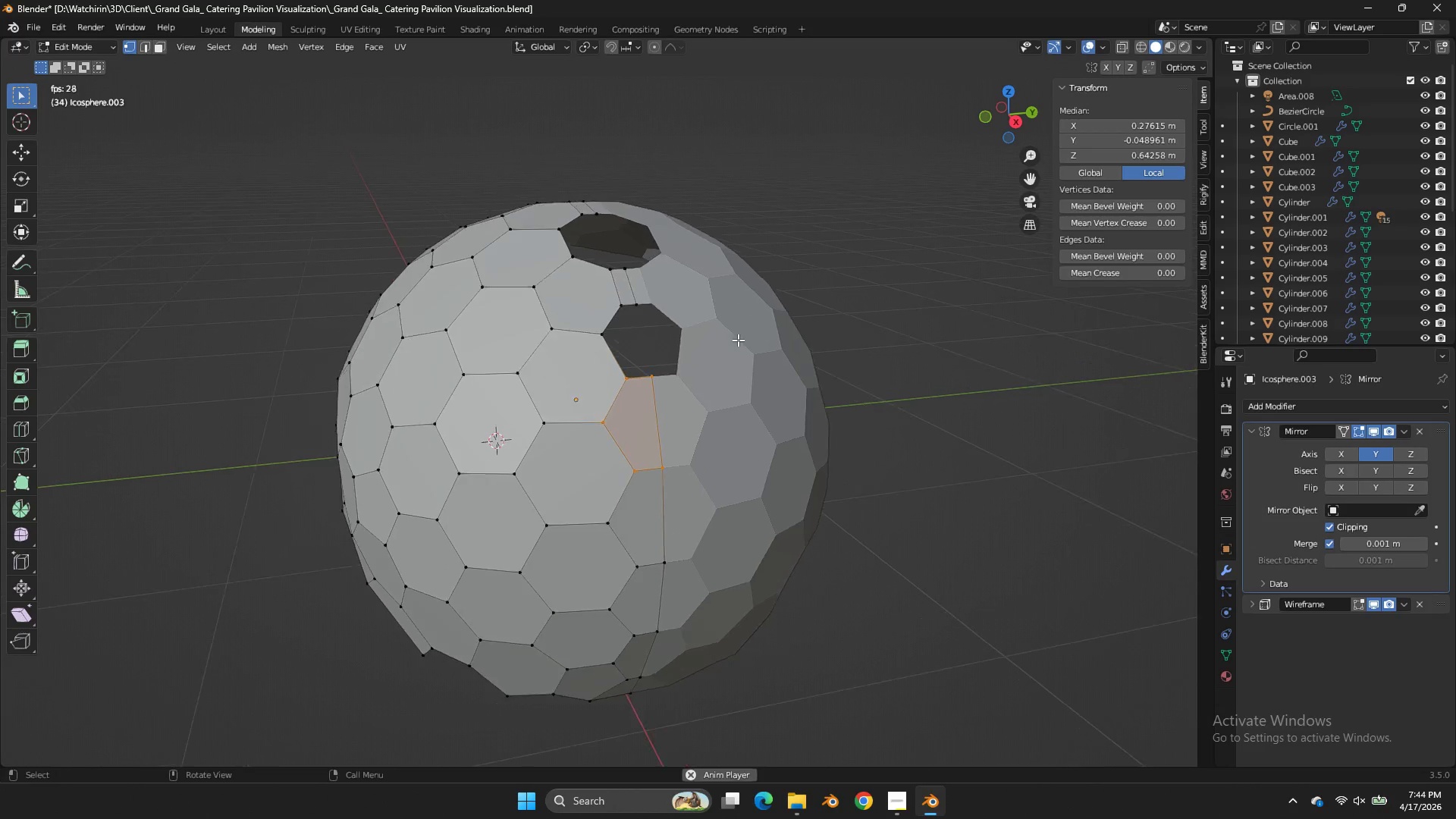 
scroll: coordinate [738, 340], scroll_direction: up, amount: 2.0
 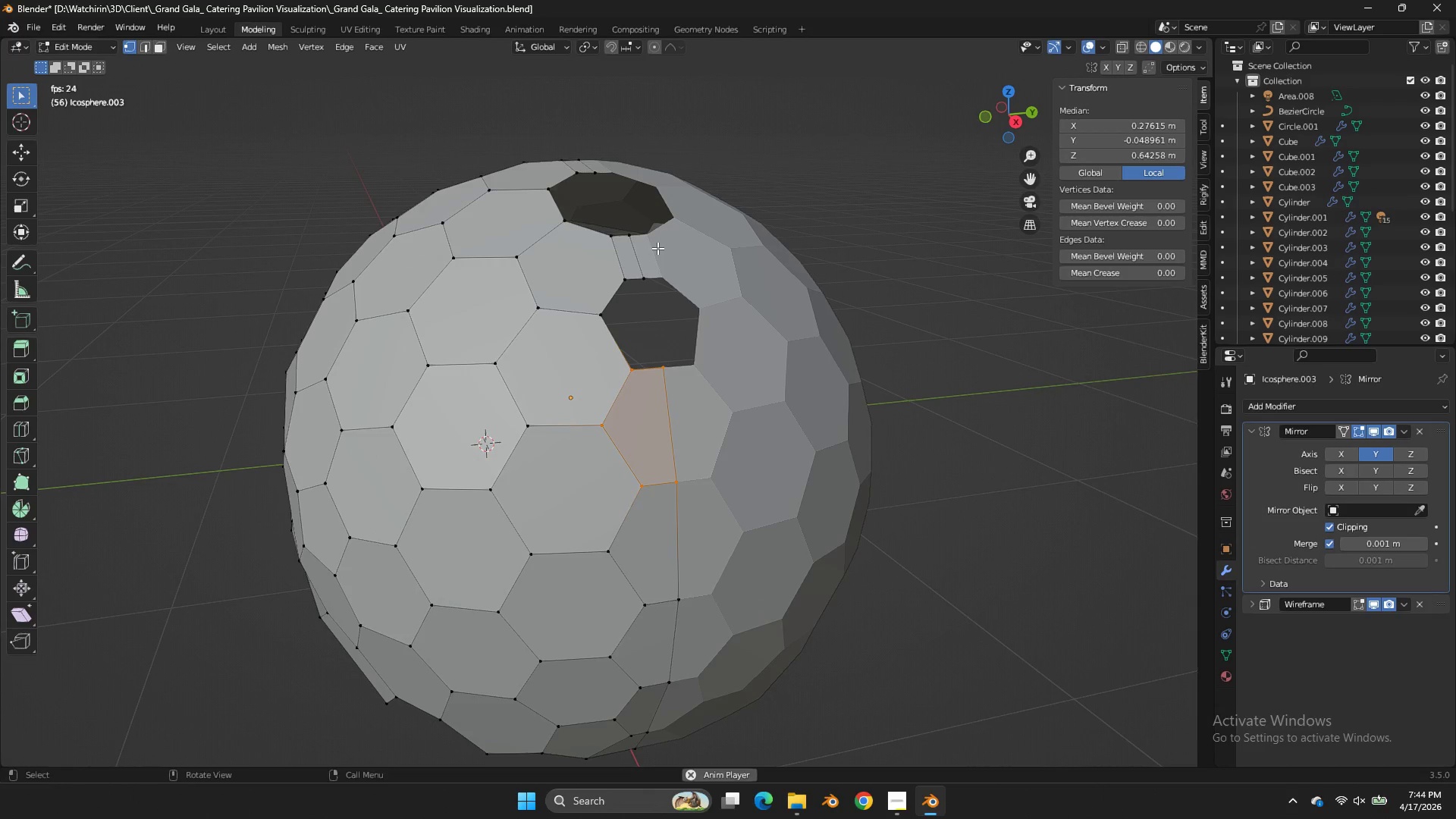 
left_click_drag(start_coordinate=[661, 263], to_coordinate=[582, 400])
 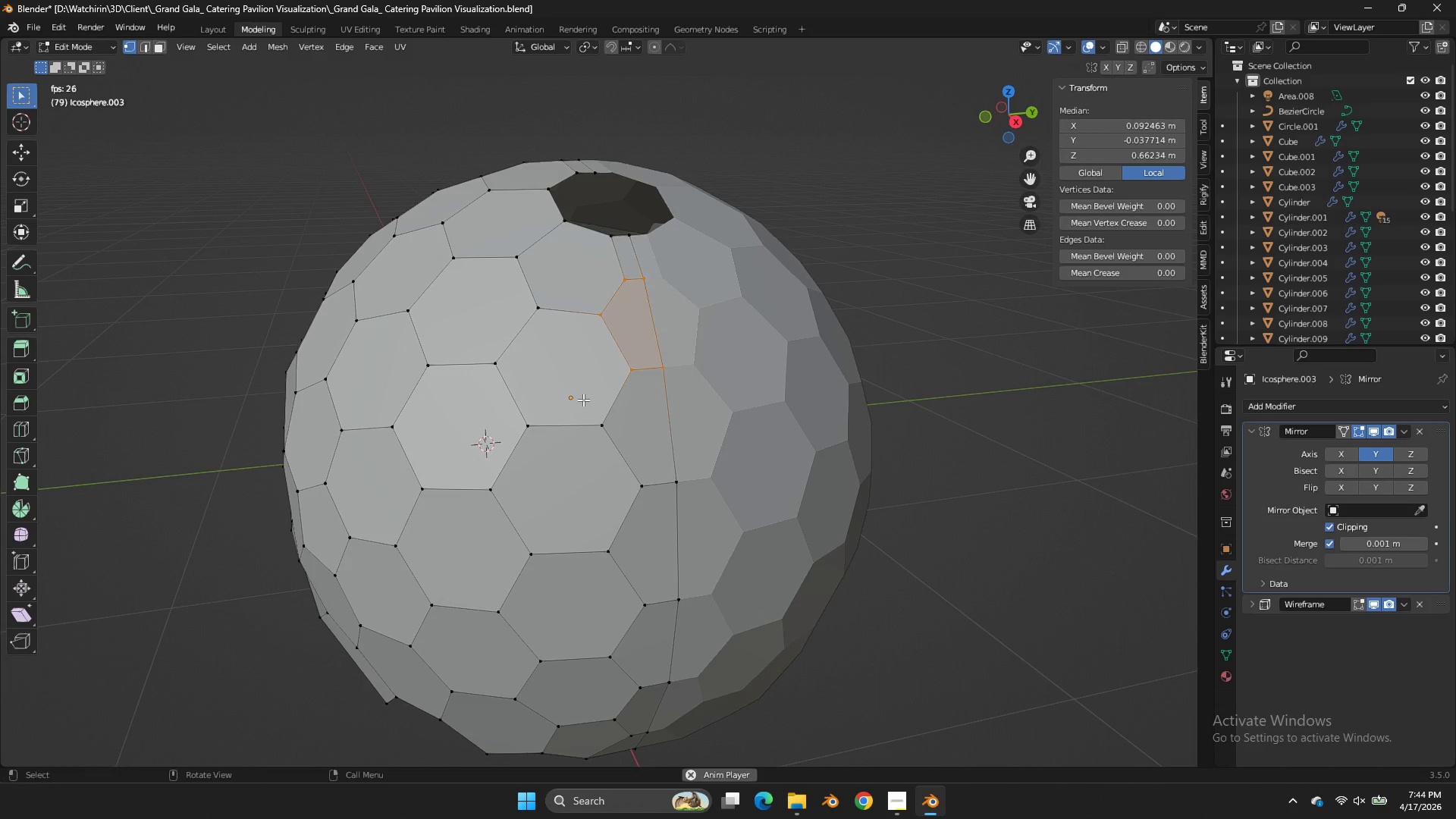 
key(F)
 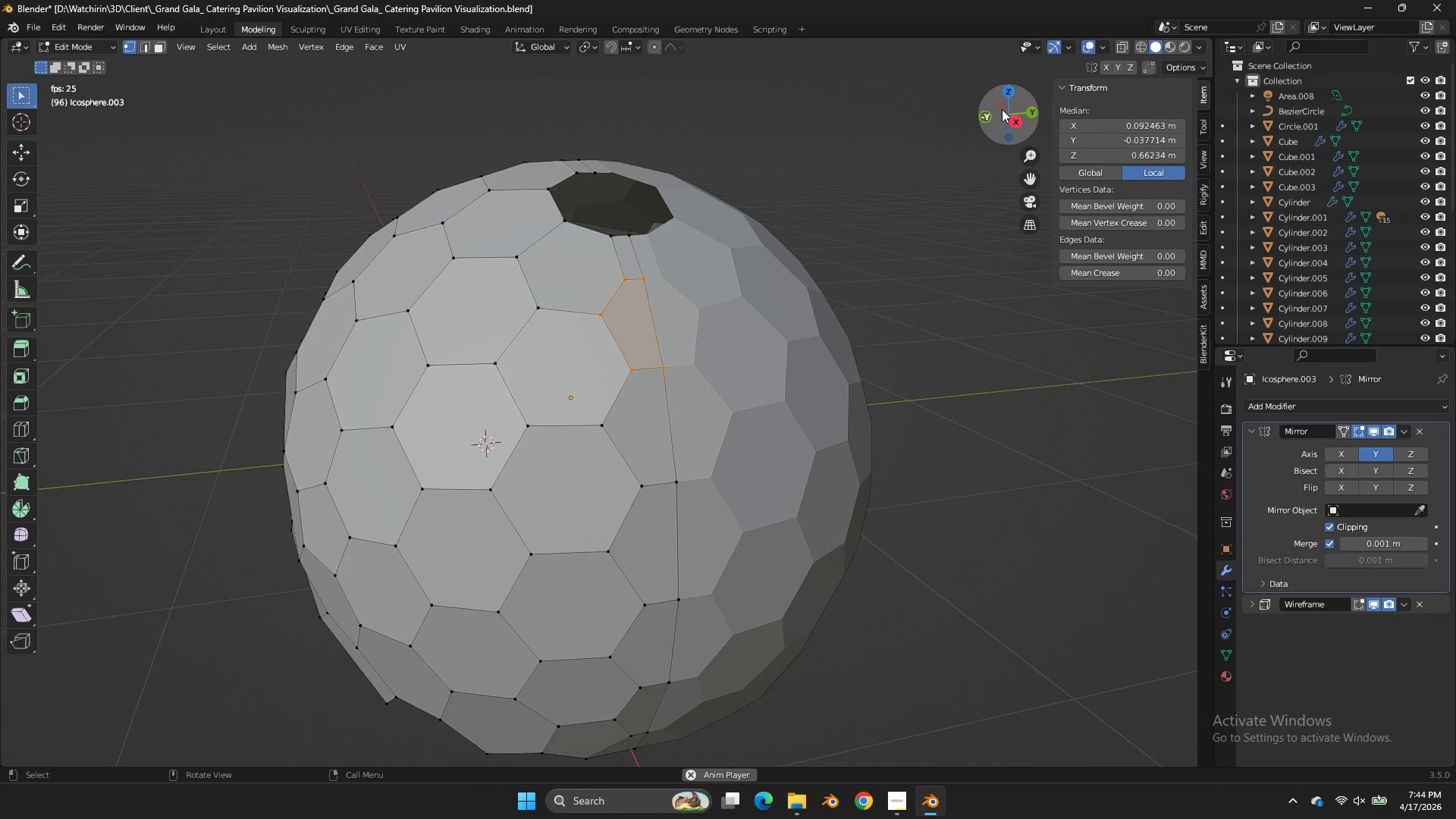 
left_click_drag(start_coordinate=[1032, 102], to_coordinate=[1051, 154])
 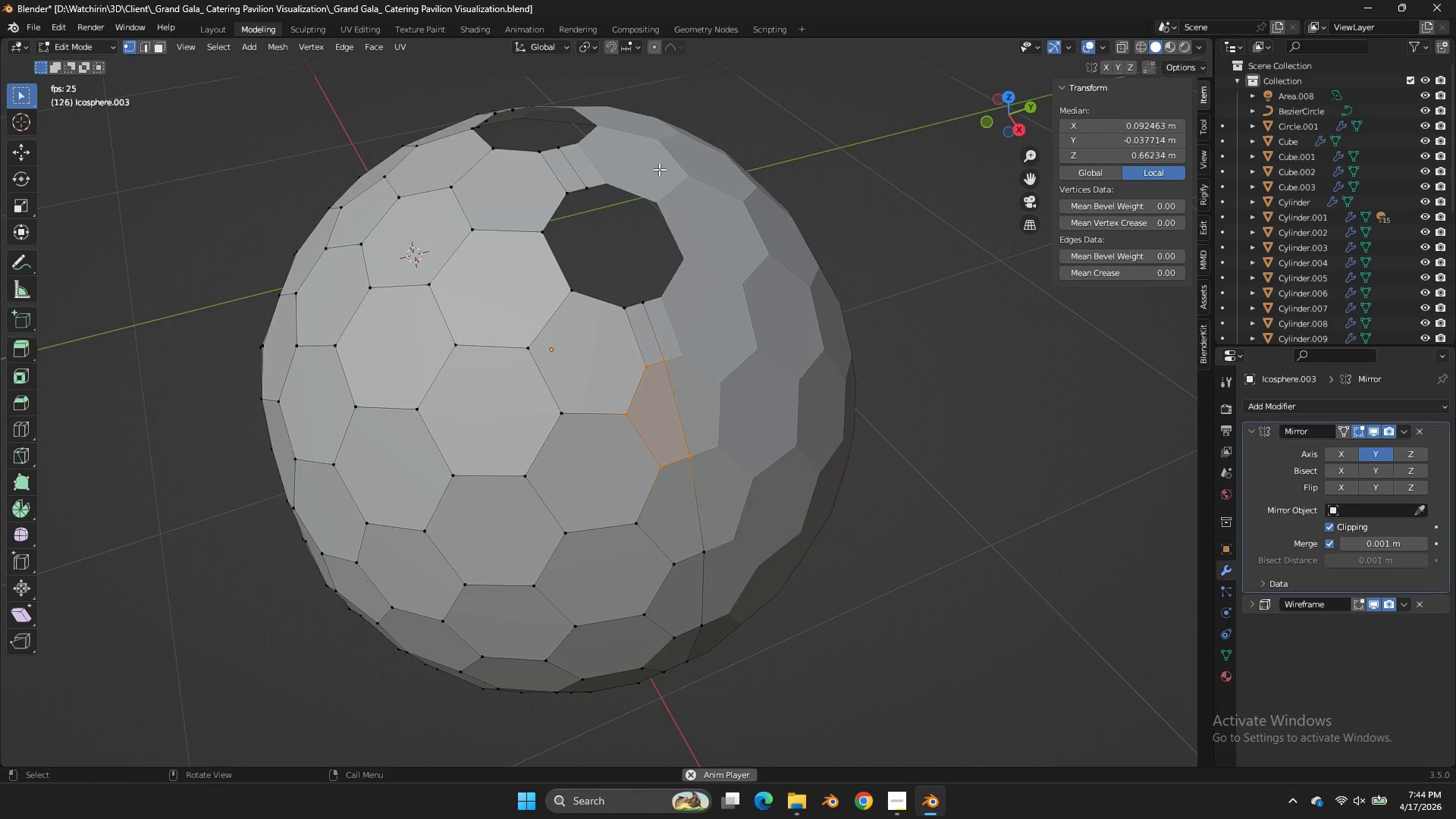 
left_click_drag(start_coordinate=[659, 169], to_coordinate=[552, 226])
 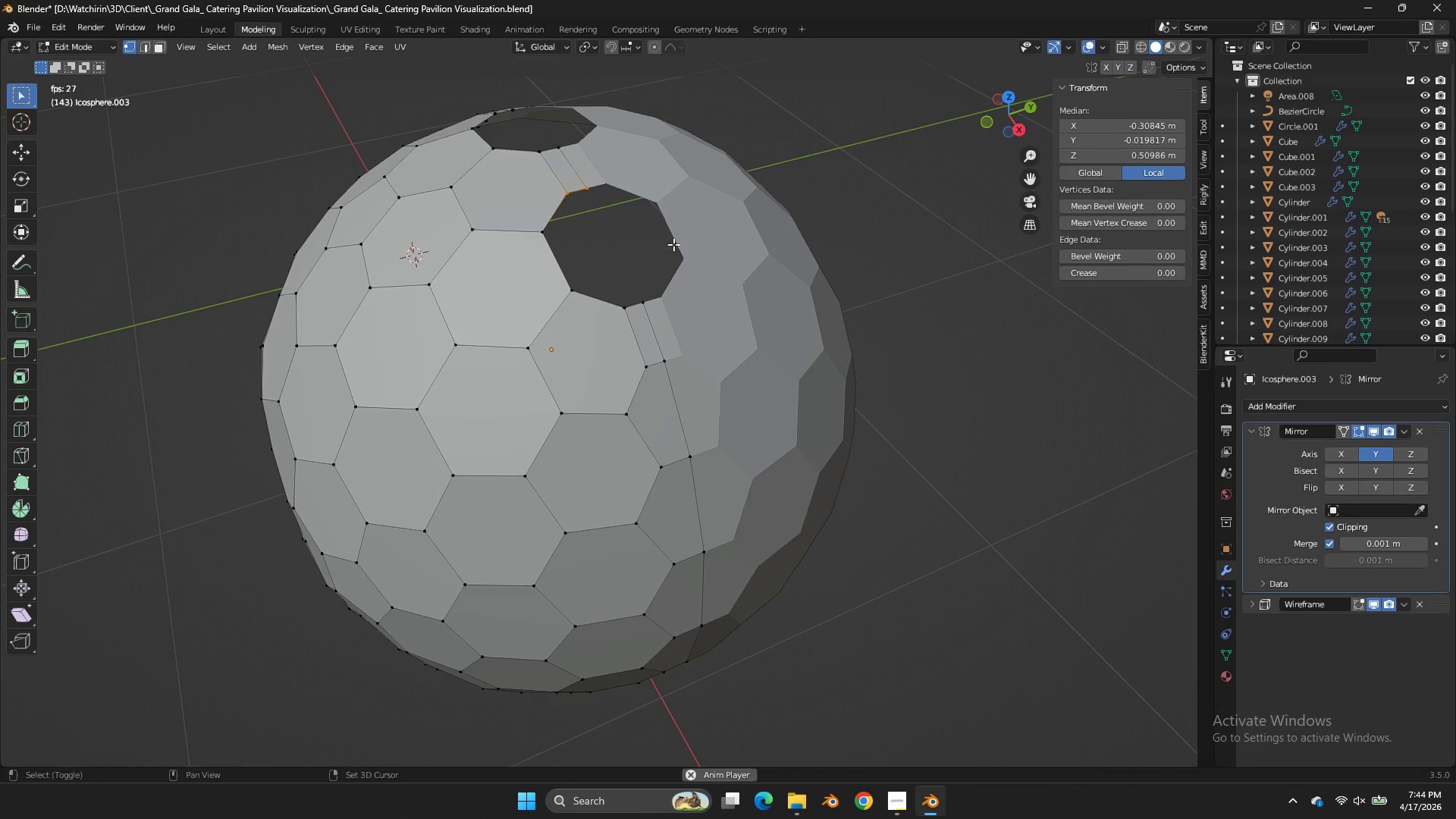 
key(Shift+ShiftLeft)
 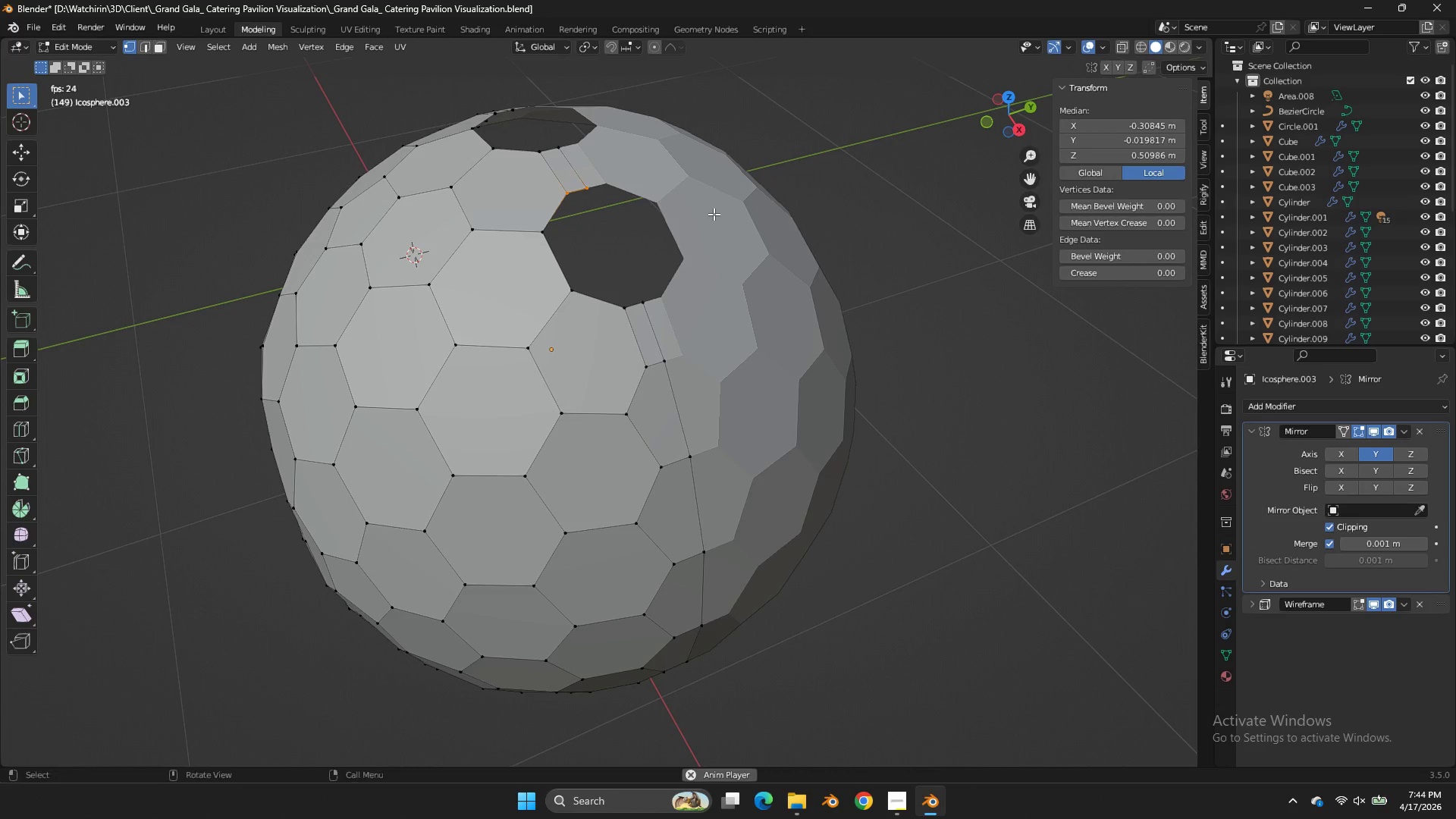 
hold_key(key=ShiftLeft, duration=0.67)
left_click_drag(start_coordinate=[685, 202], to_coordinate=[501, 341])
 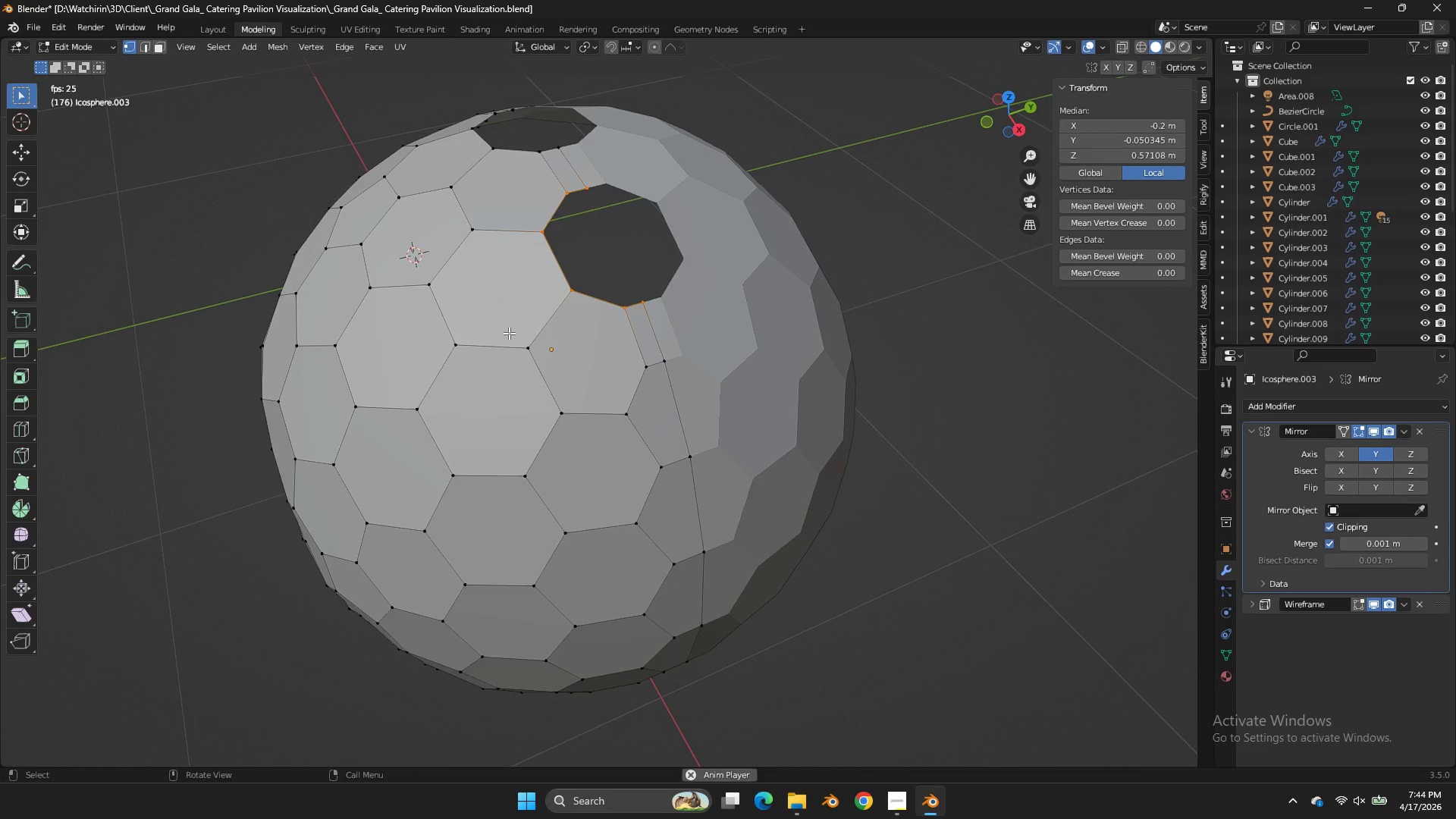 
key(F)
 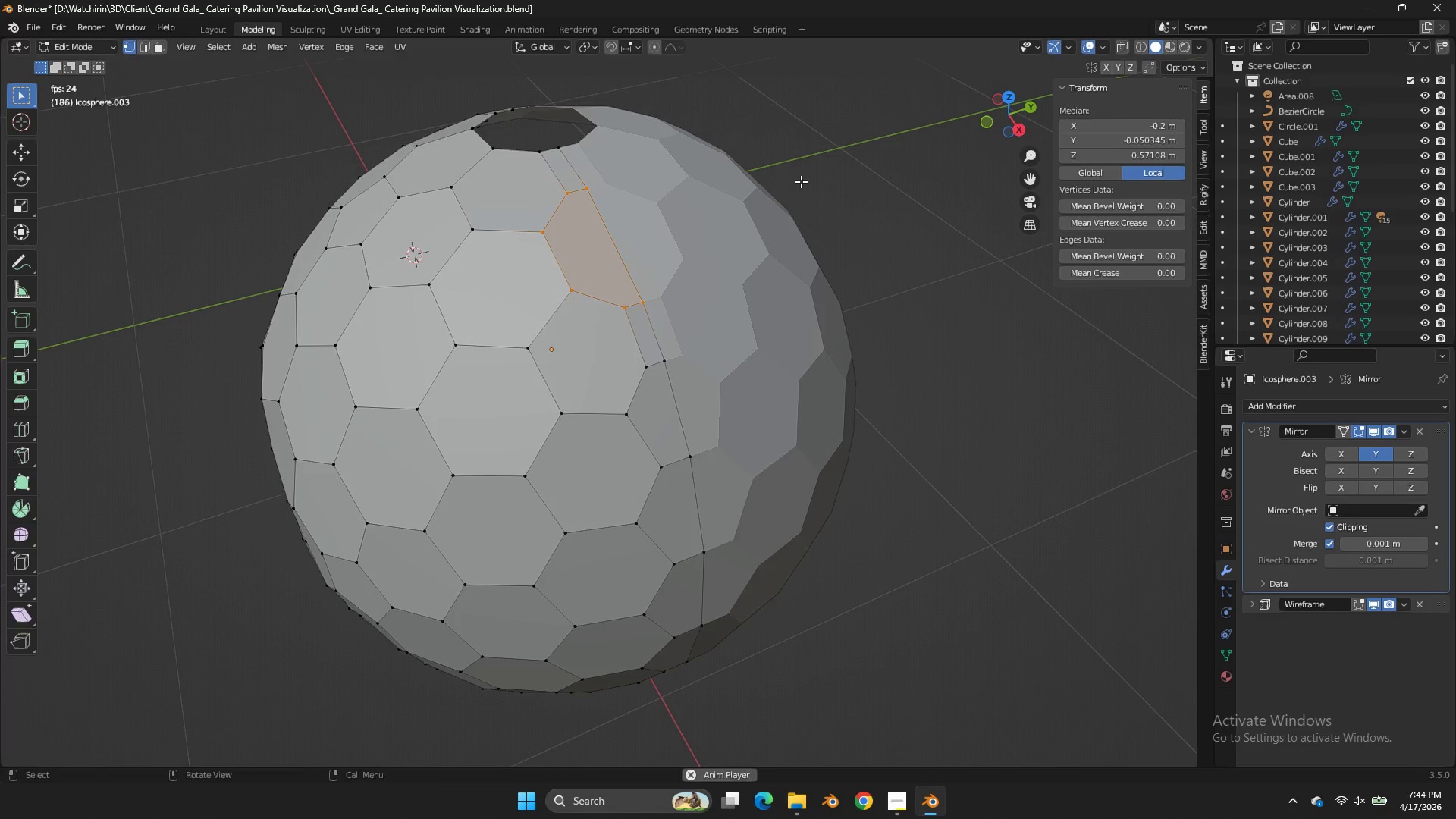 
key(Tab)
 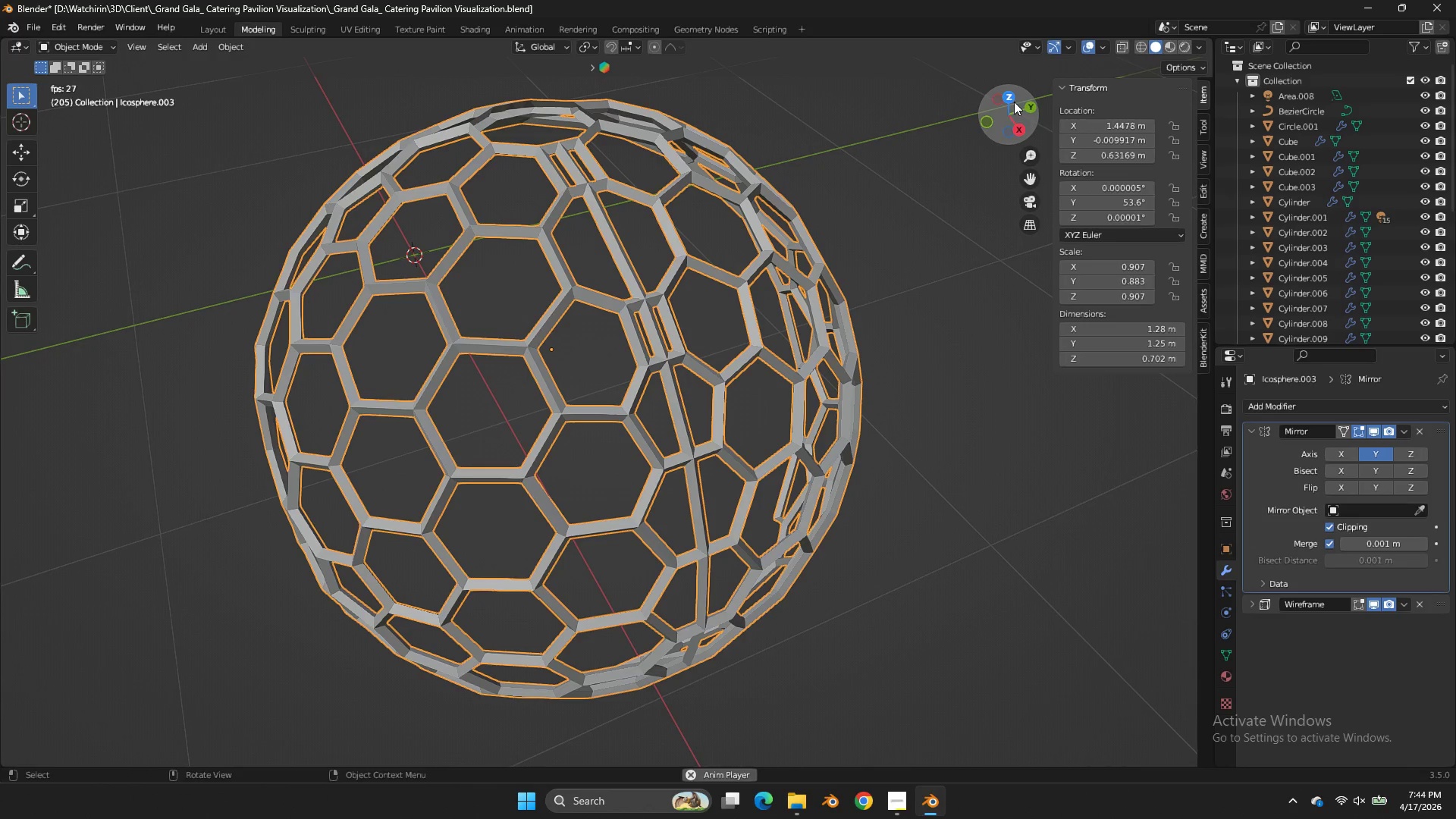 
left_click_drag(start_coordinate=[1014, 105], to_coordinate=[1042, 157])
 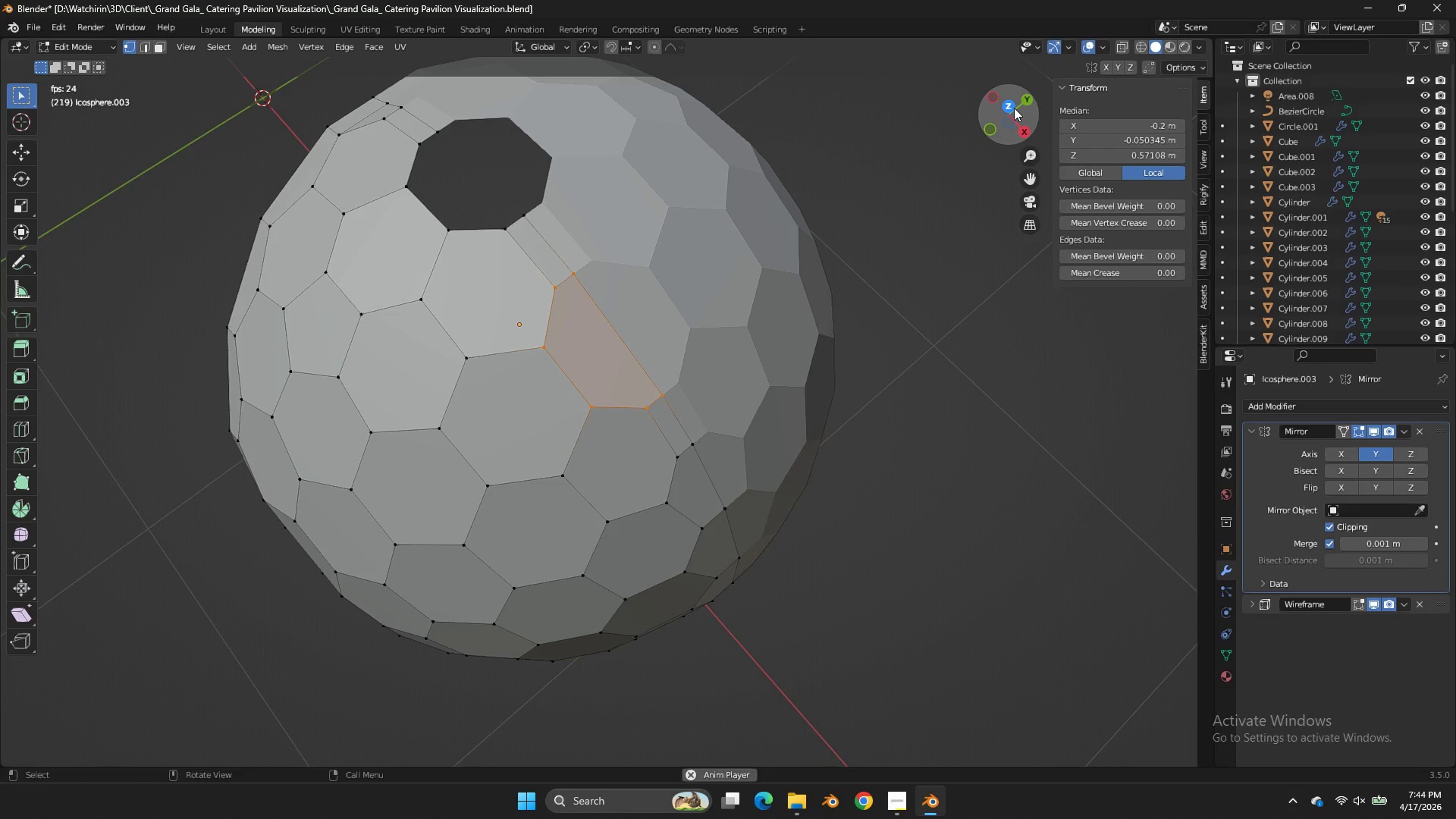 
key(Tab)
 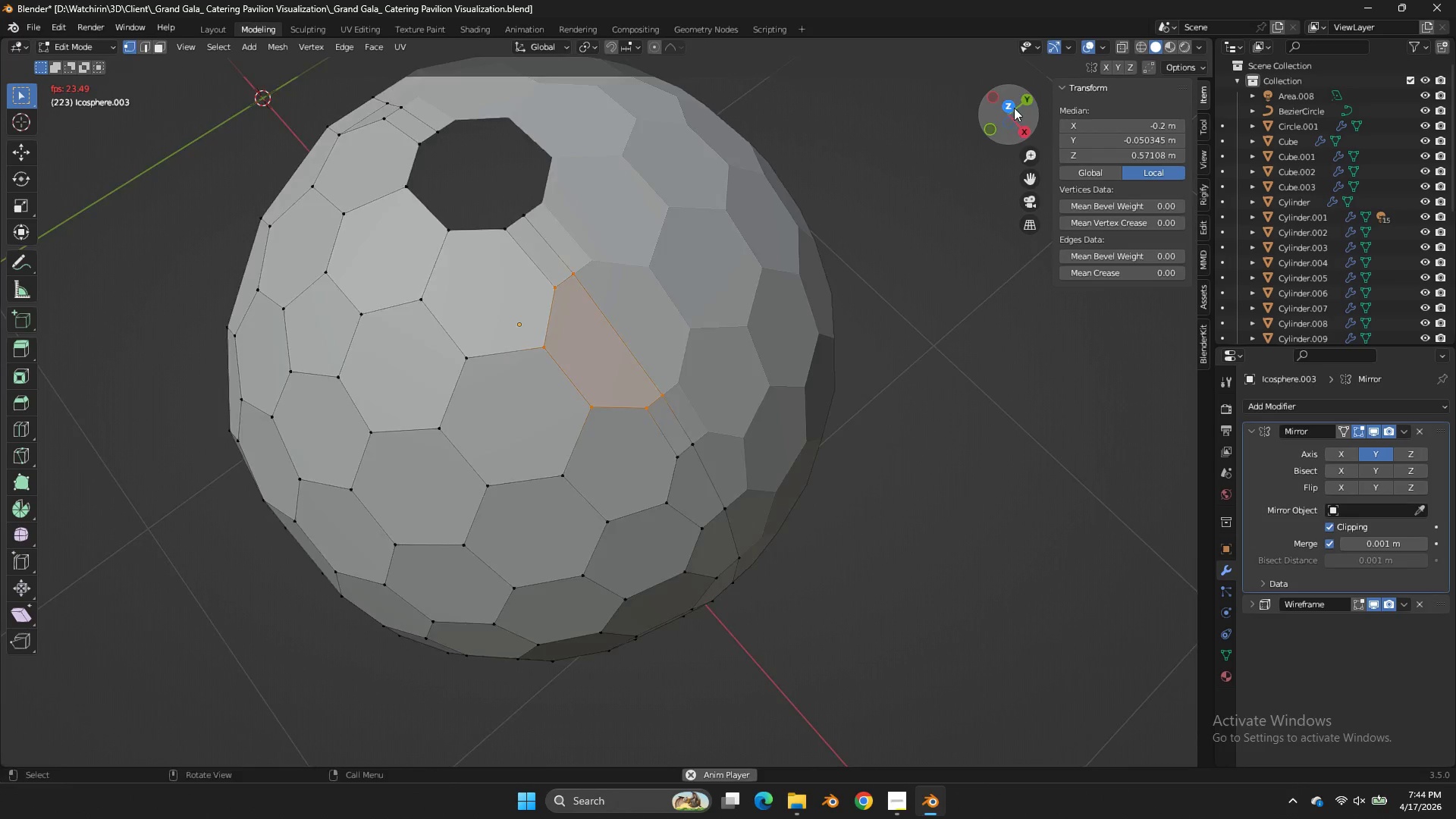 
left_click_drag(start_coordinate=[1014, 108], to_coordinate=[1176, 74])
 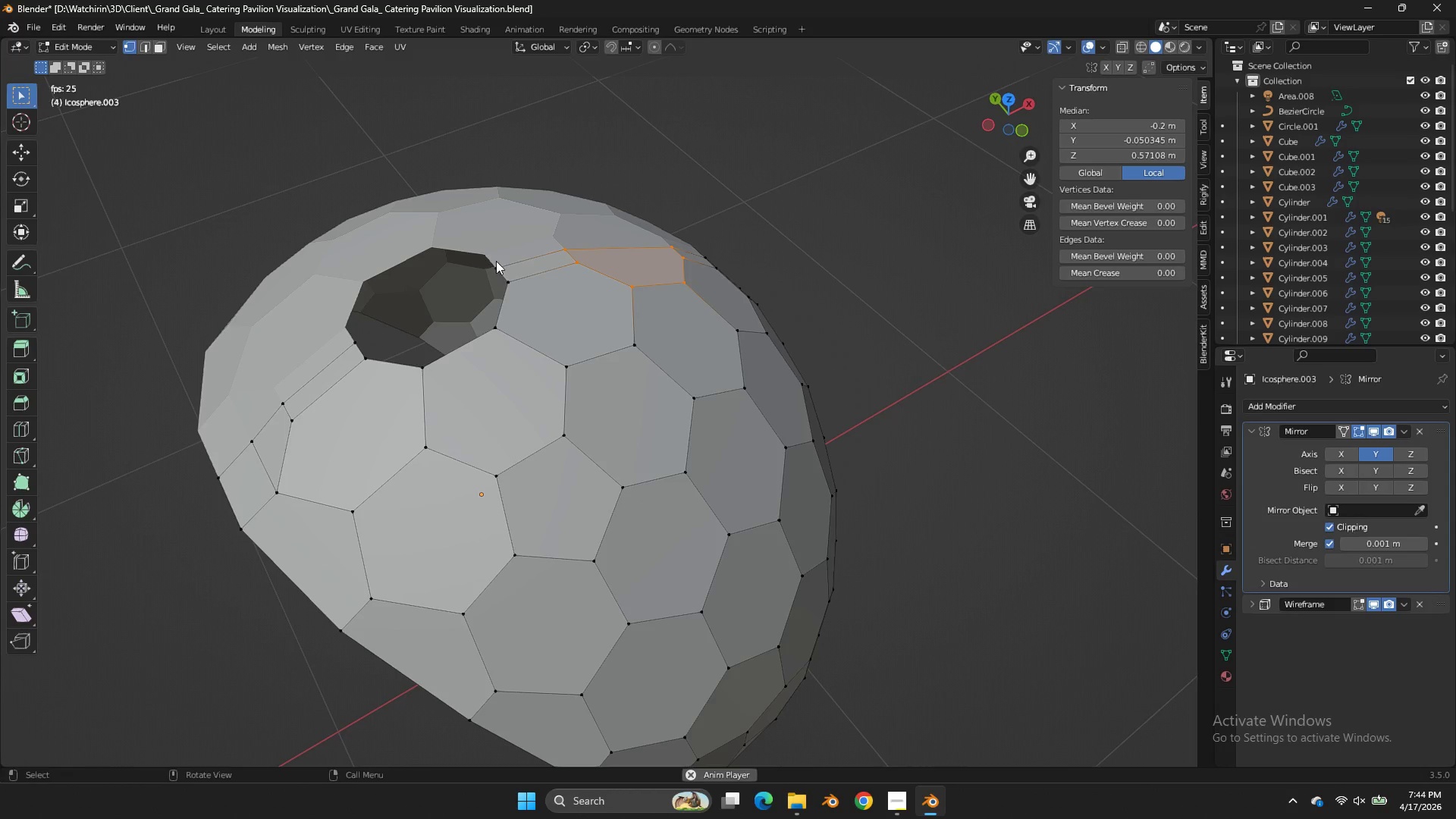 
left_click([496, 261])
 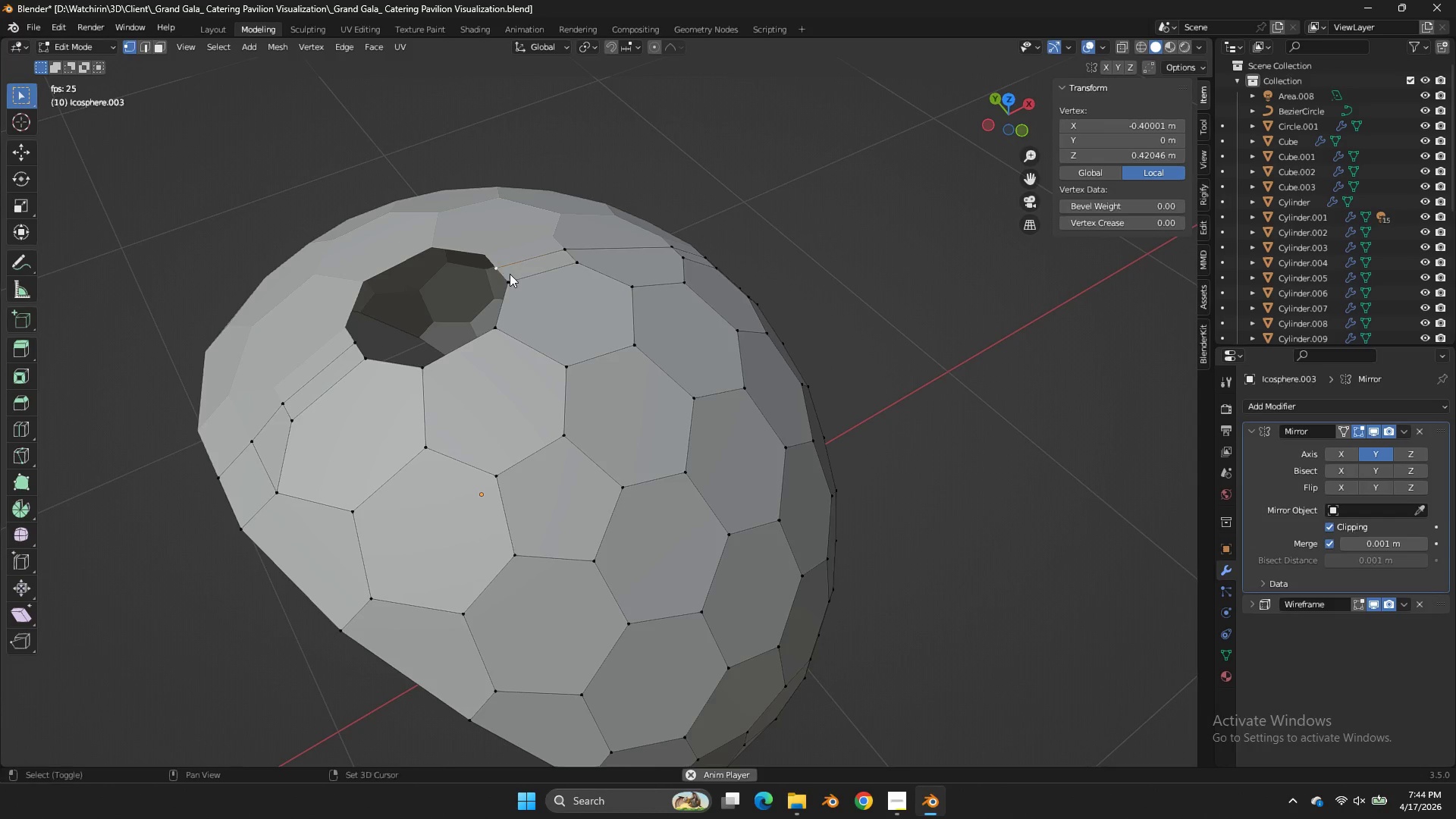 
key(Shift+ShiftLeft)
 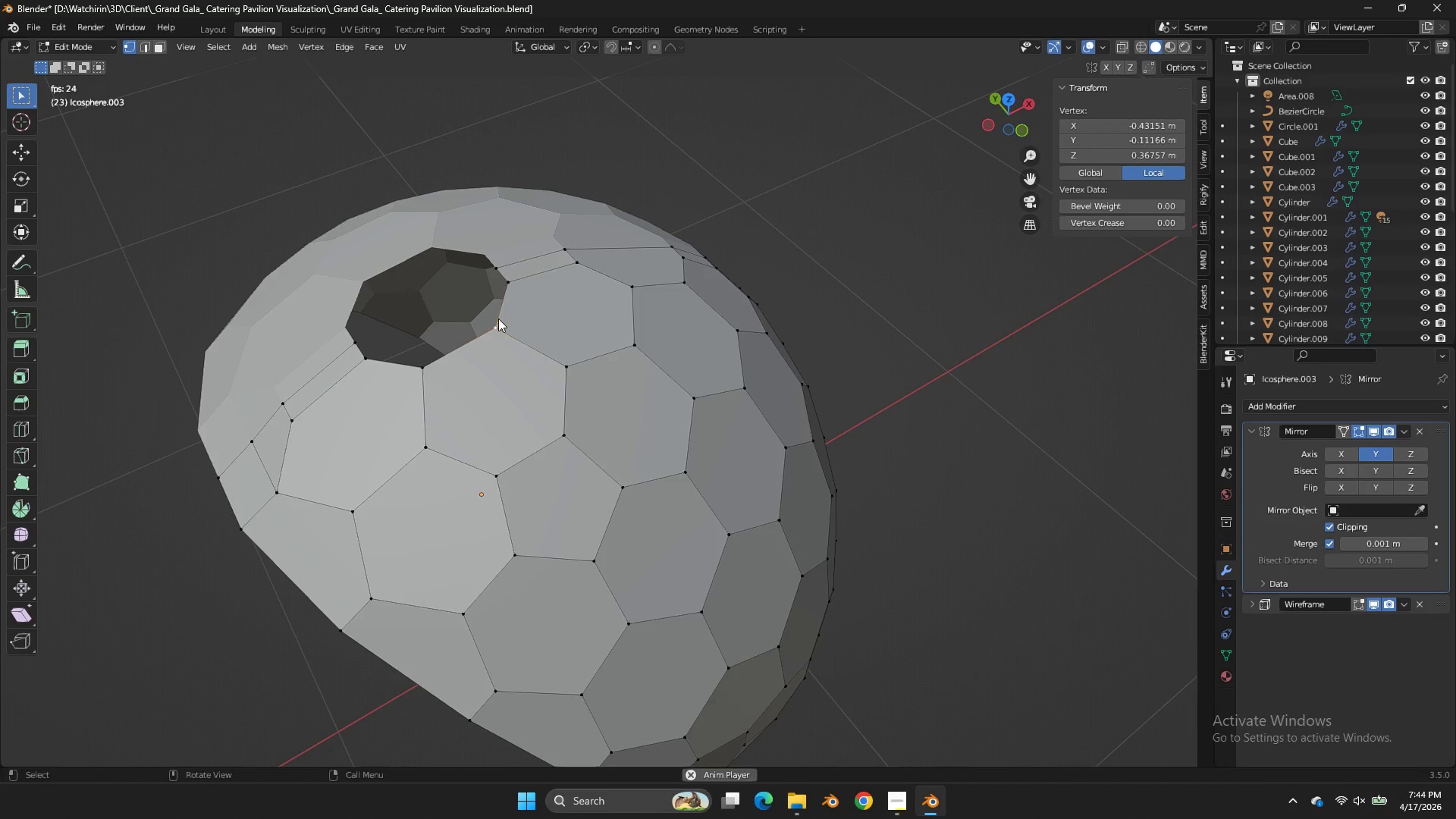 
double_click([498, 322])
 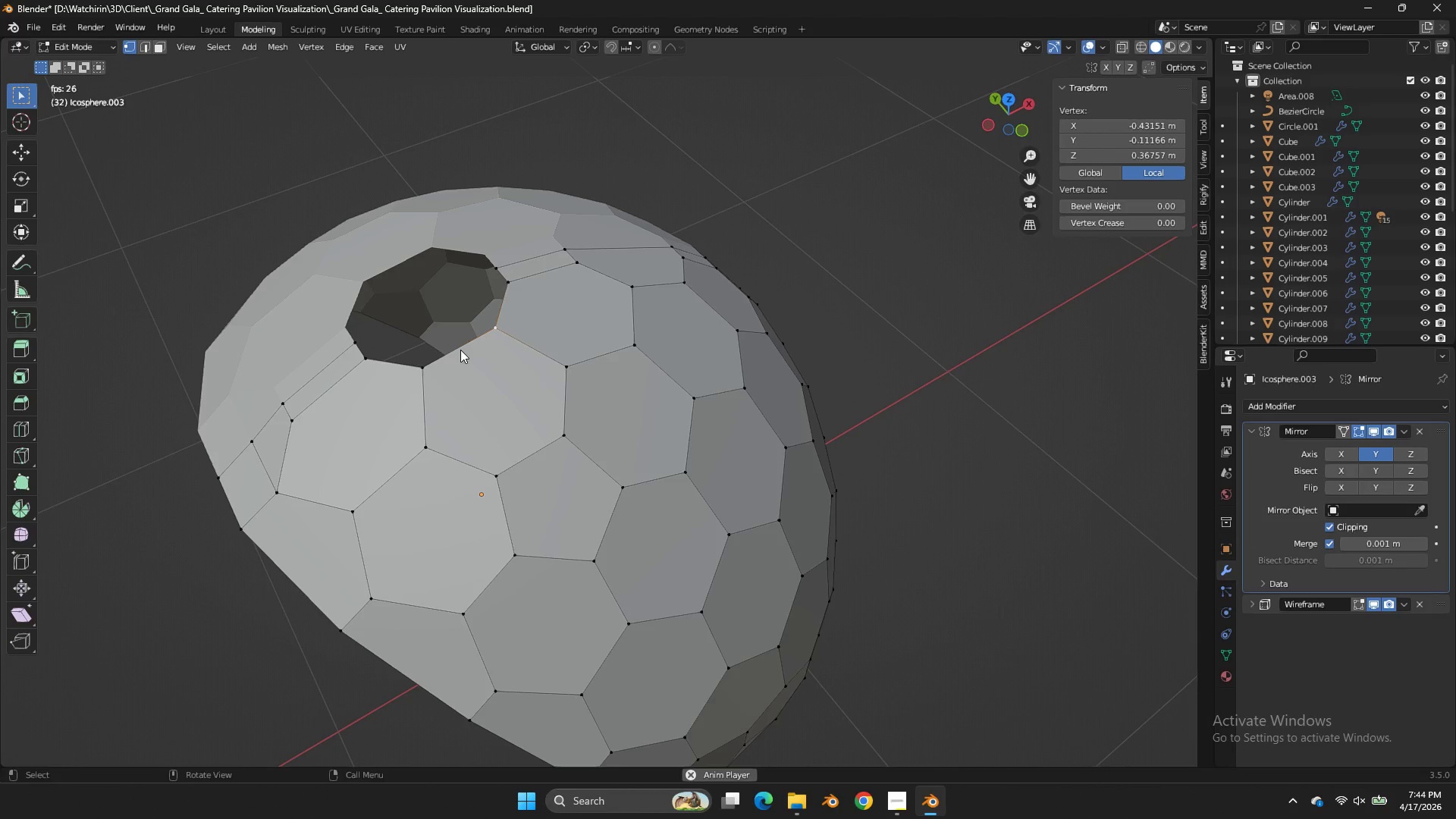 
hold_key(key=ShiftLeft, duration=0.39)
triple_click([413, 370])
 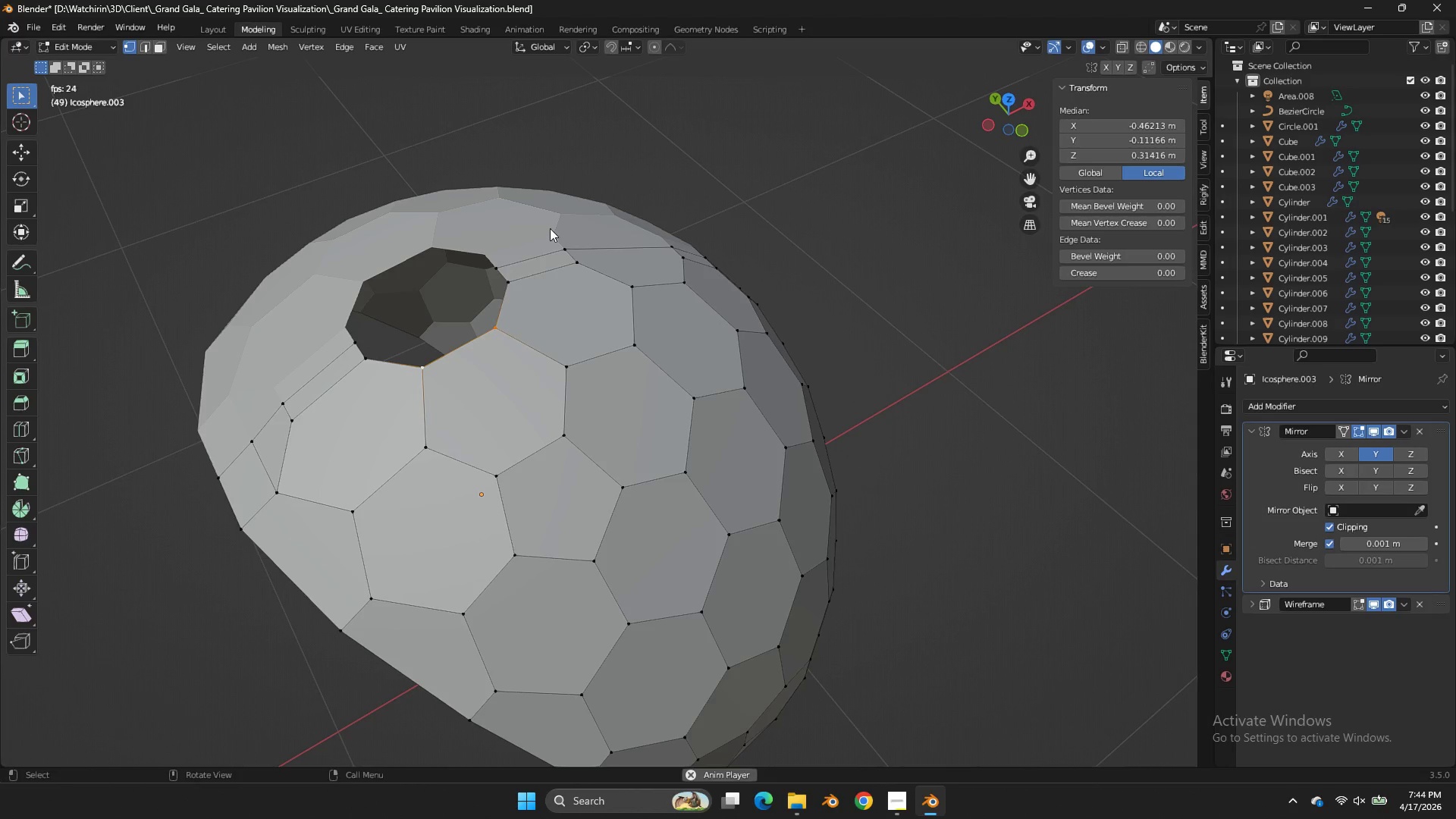 
left_click_drag(start_coordinate=[550, 228], to_coordinate=[336, 384])
 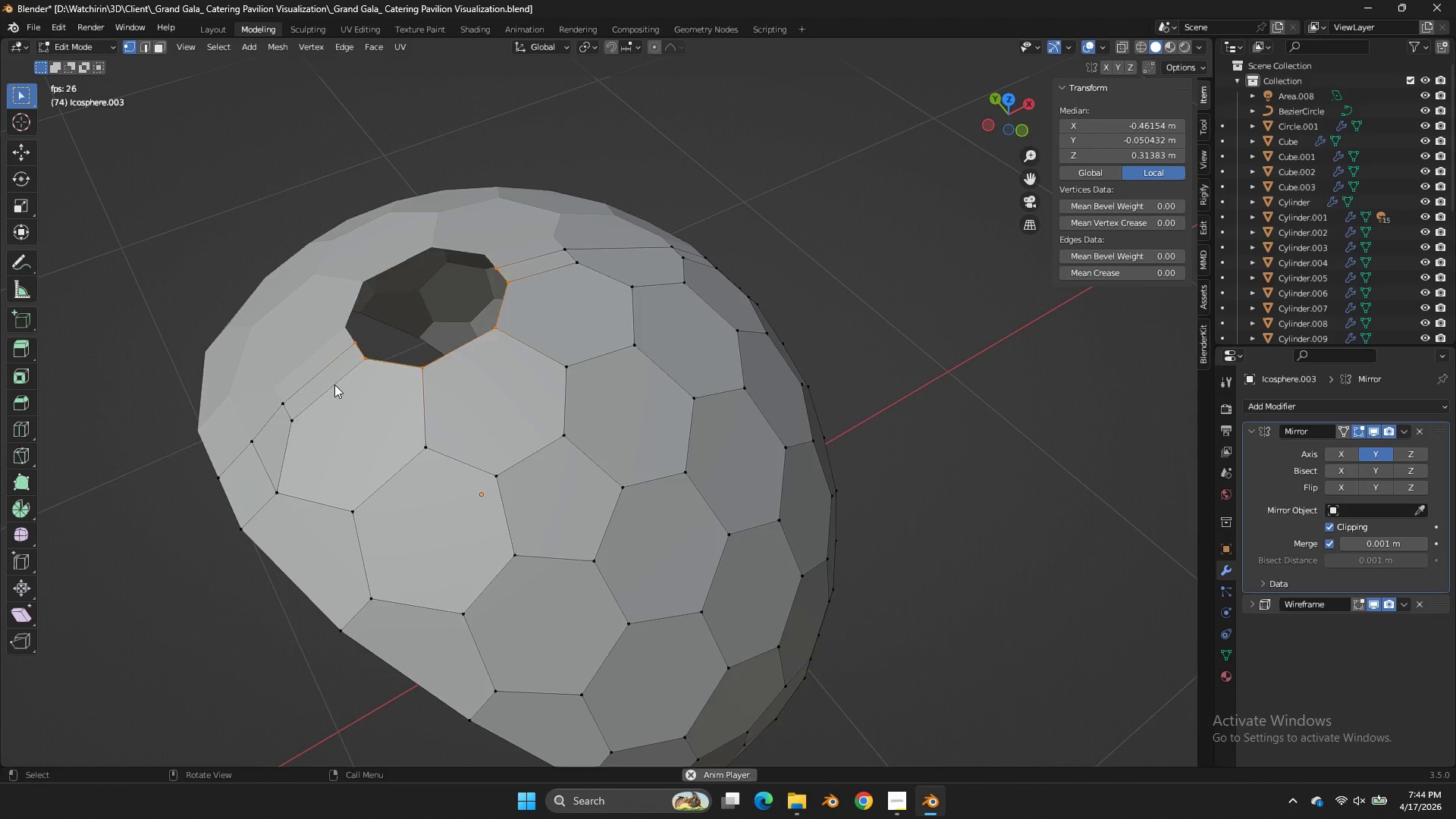 
key(F)
 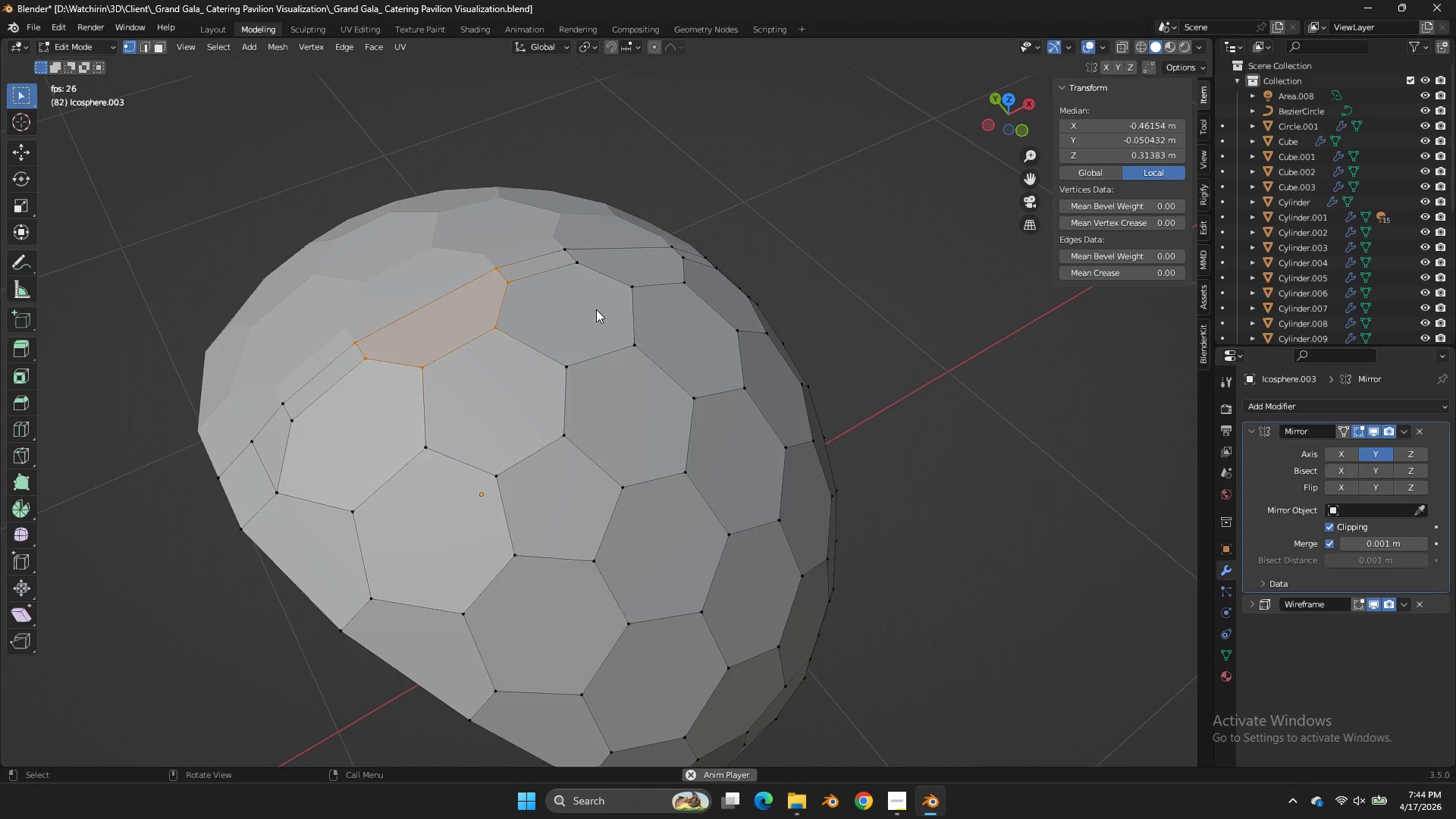 
key(Tab)
 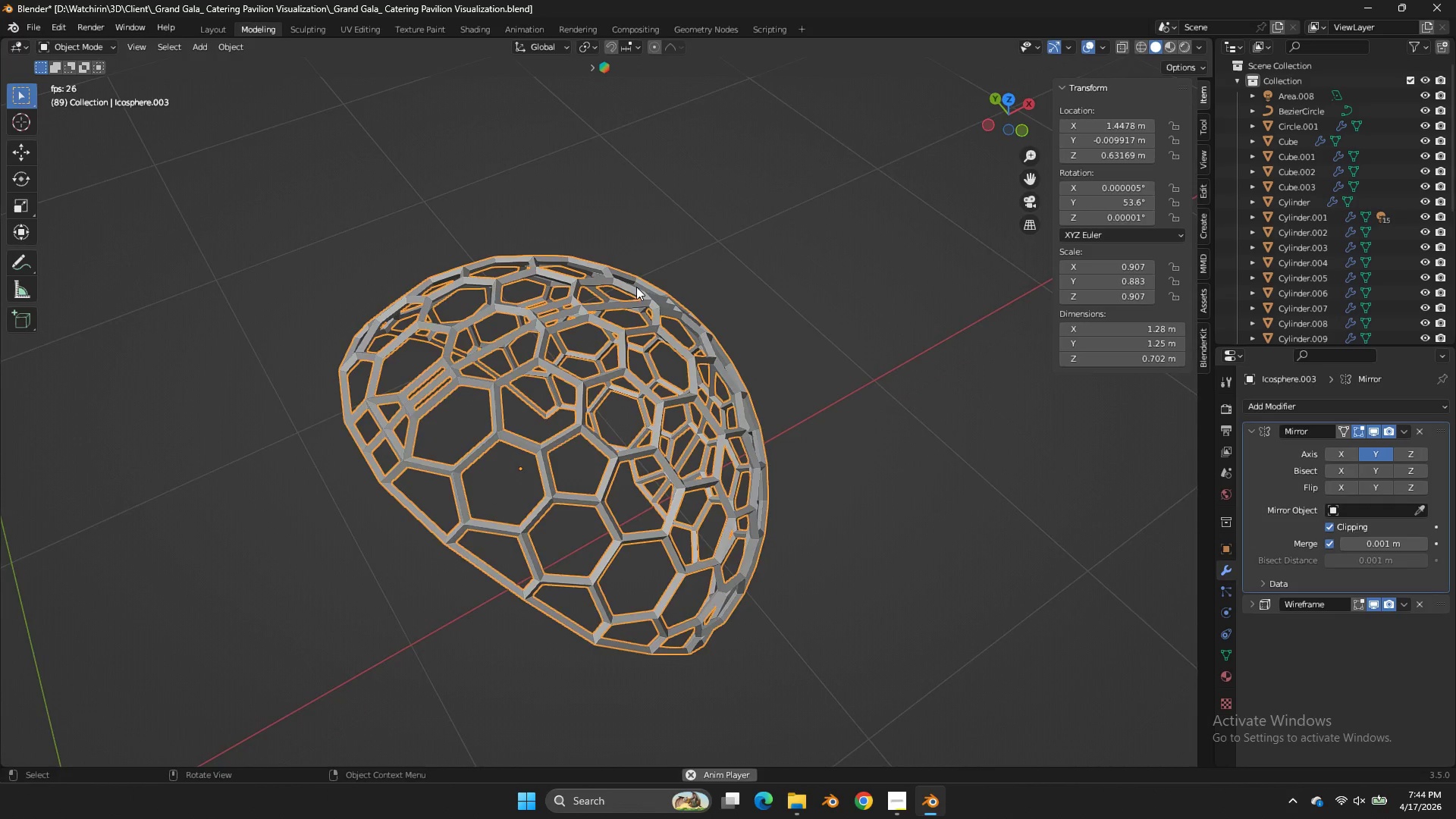 
key(Control+ControlLeft)
 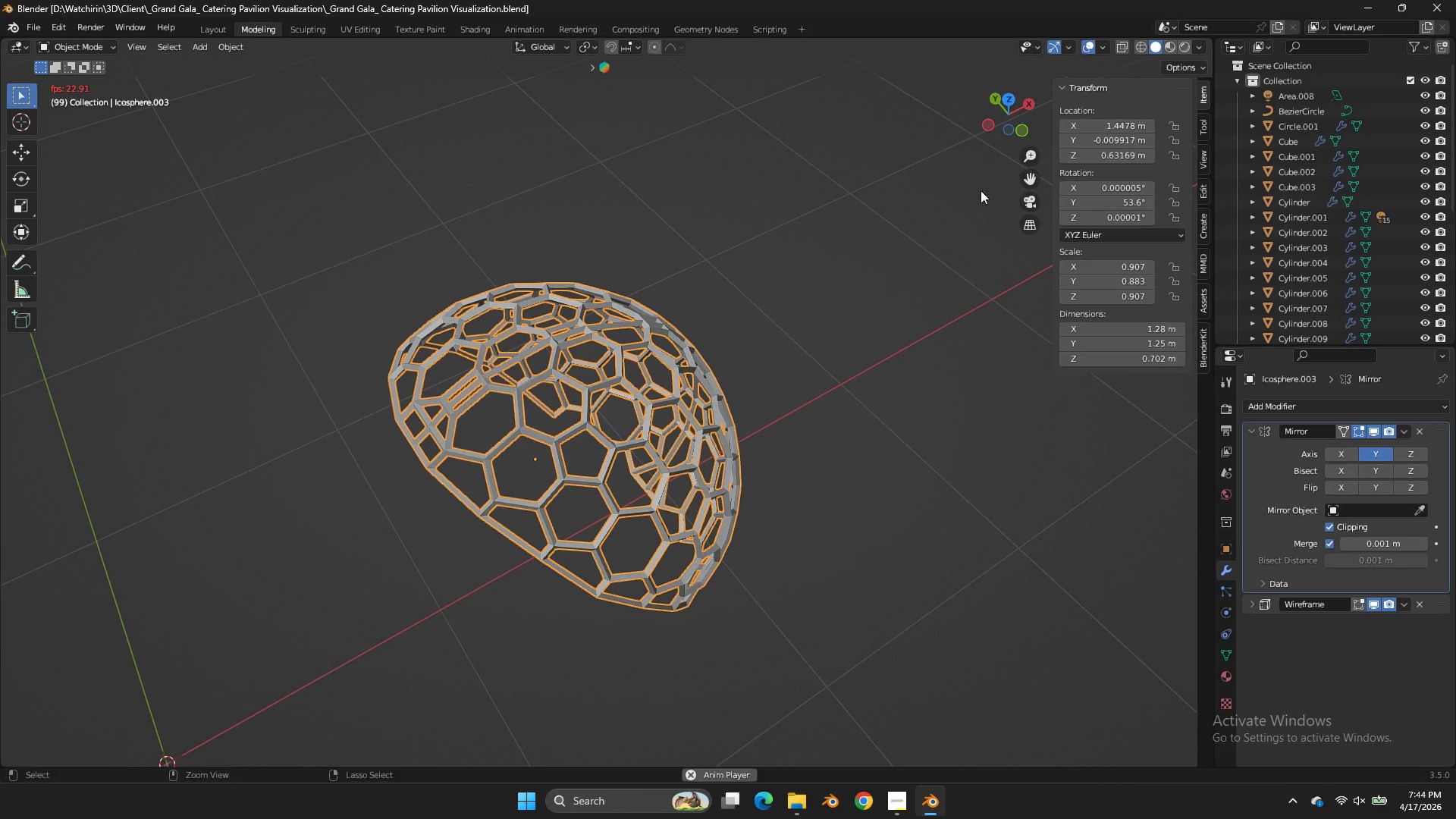 
key(Control+S)
 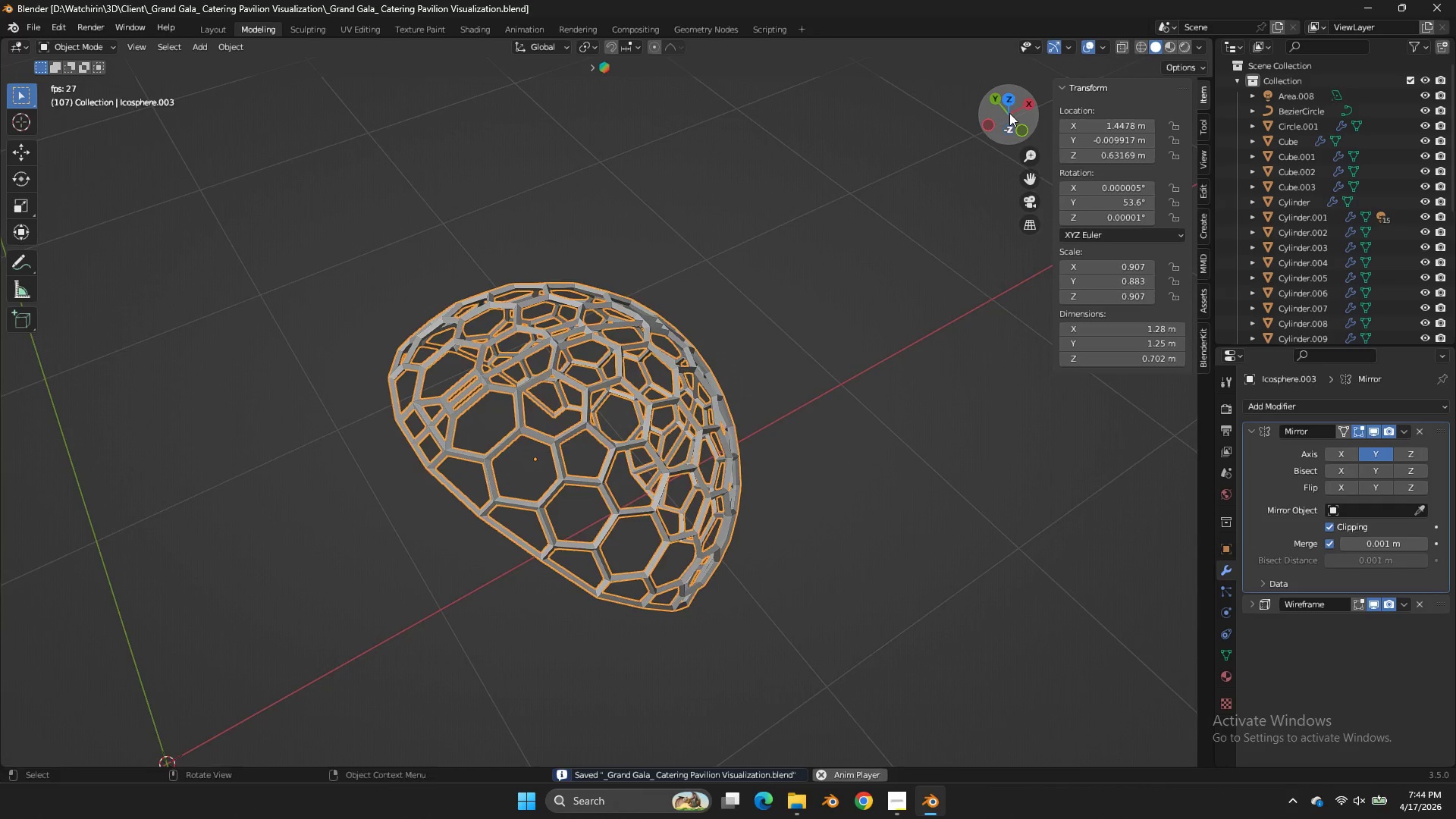 
scroll: coordinate [643, 285], scroll_direction: down, amount: 3.0
 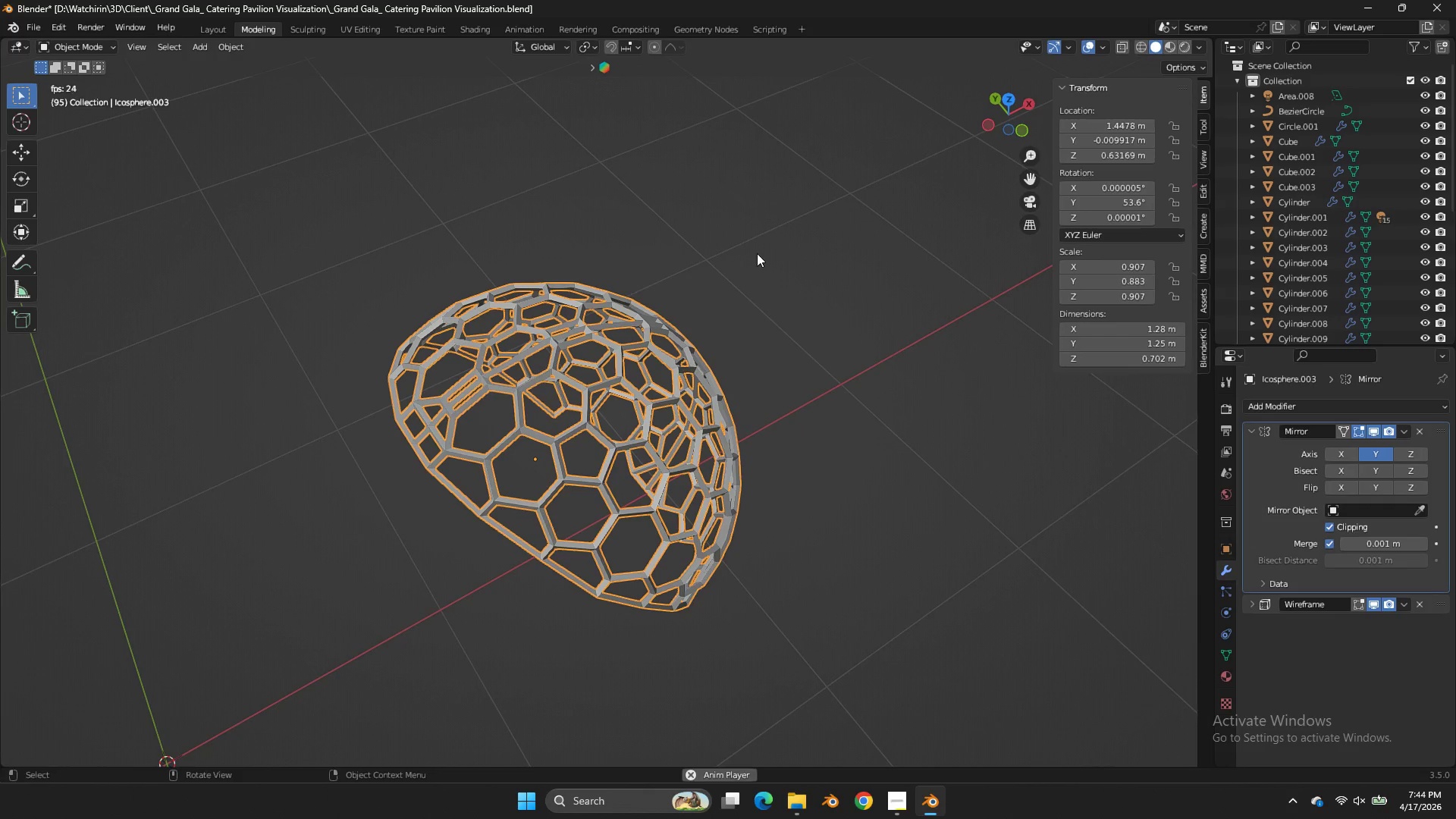 
left_click_drag(start_coordinate=[1009, 112], to_coordinate=[1090, 86])
 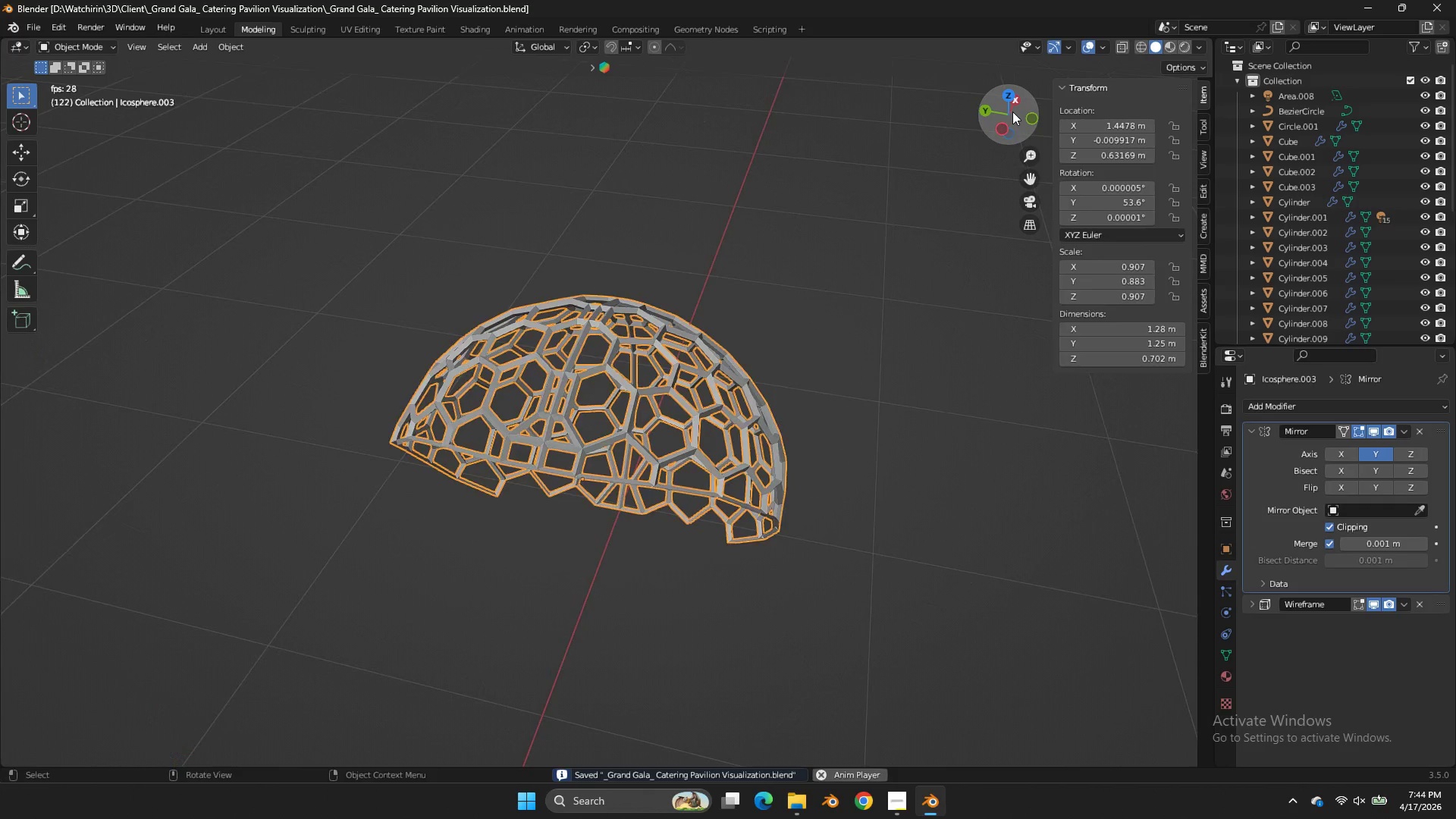 
key(Tab)
 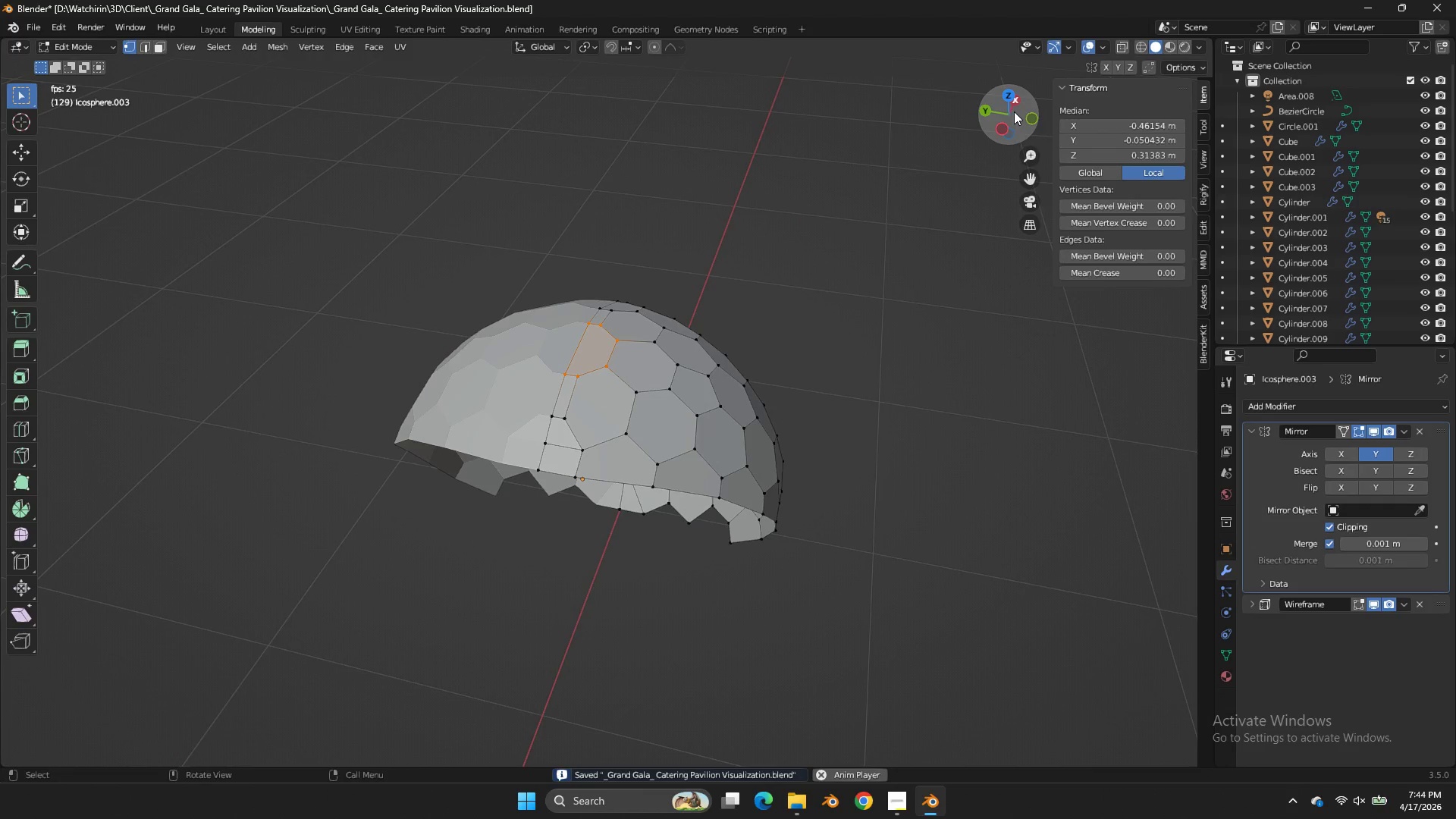 
left_click_drag(start_coordinate=[1012, 111], to_coordinate=[1047, 96])
 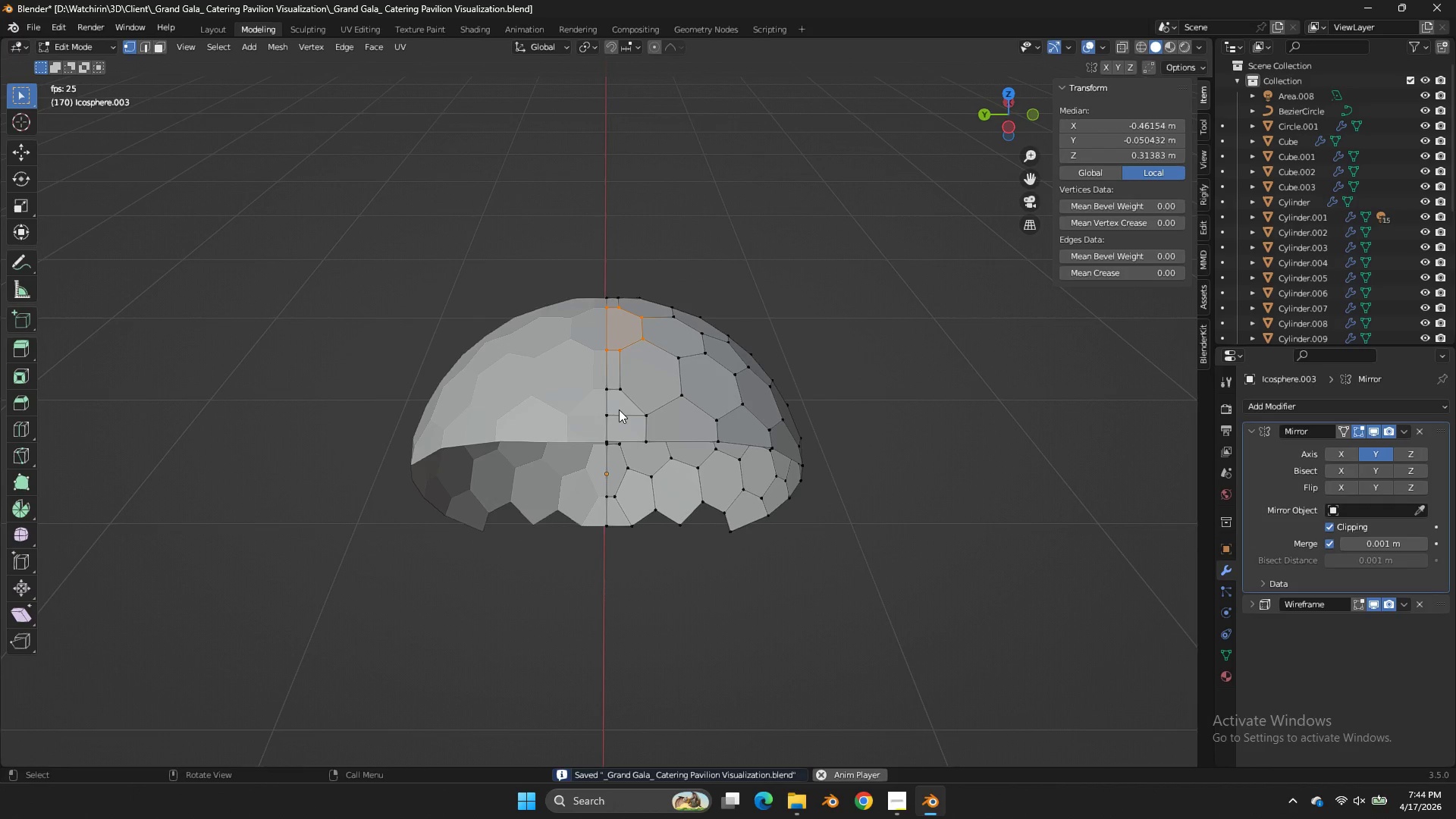 
left_click([615, 410])
 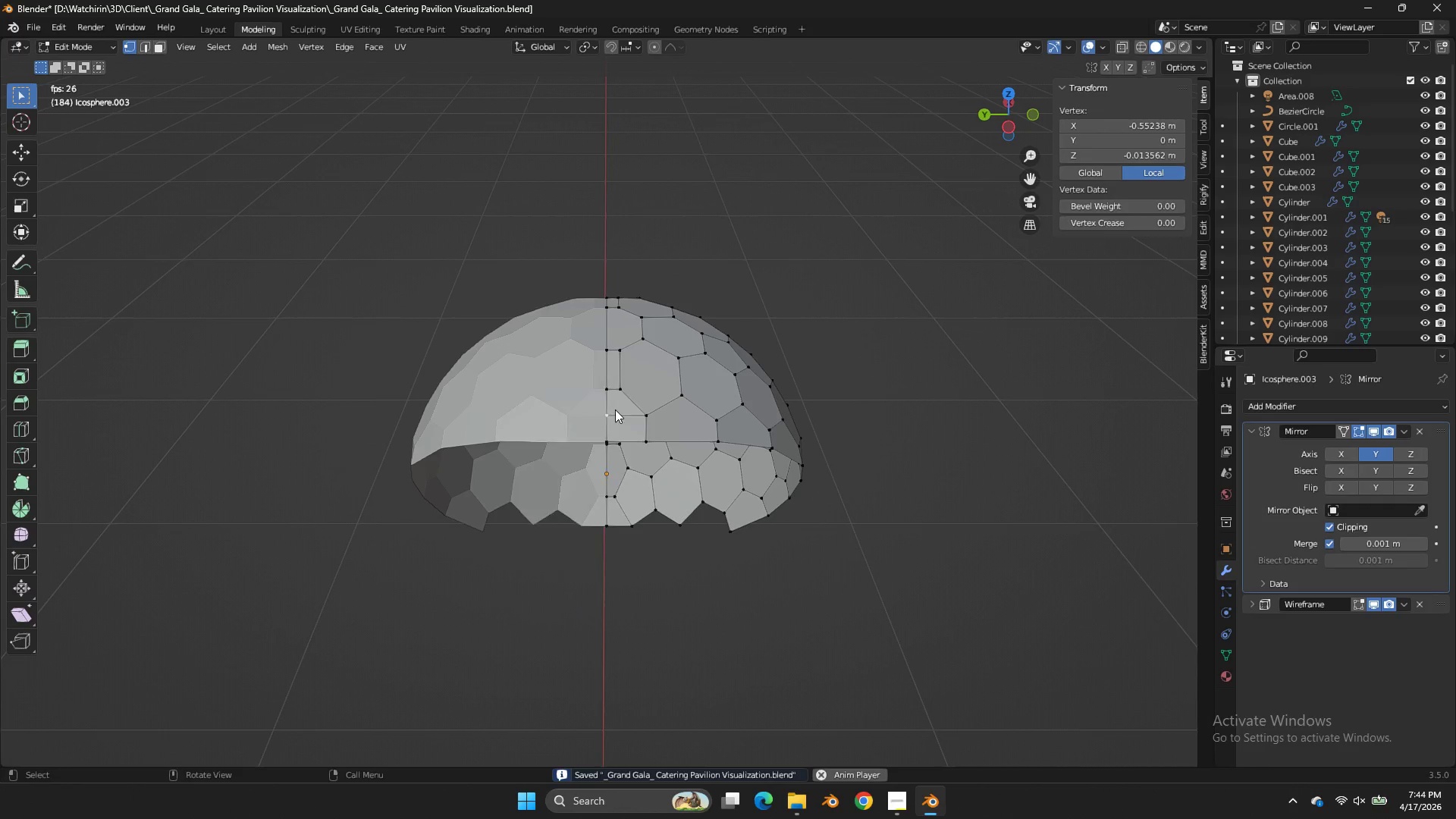 
key(X)
 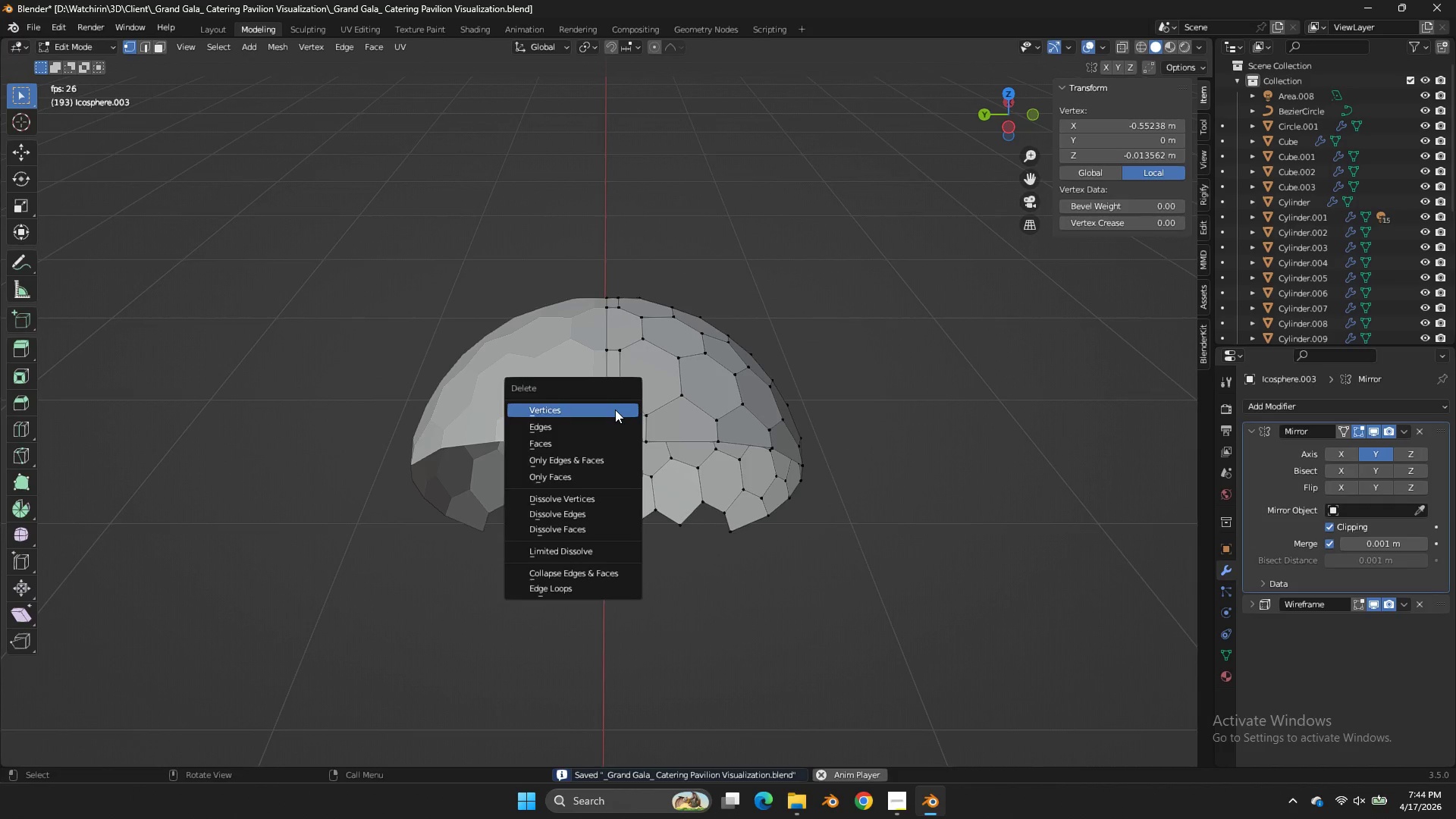 
left_click([615, 410])
 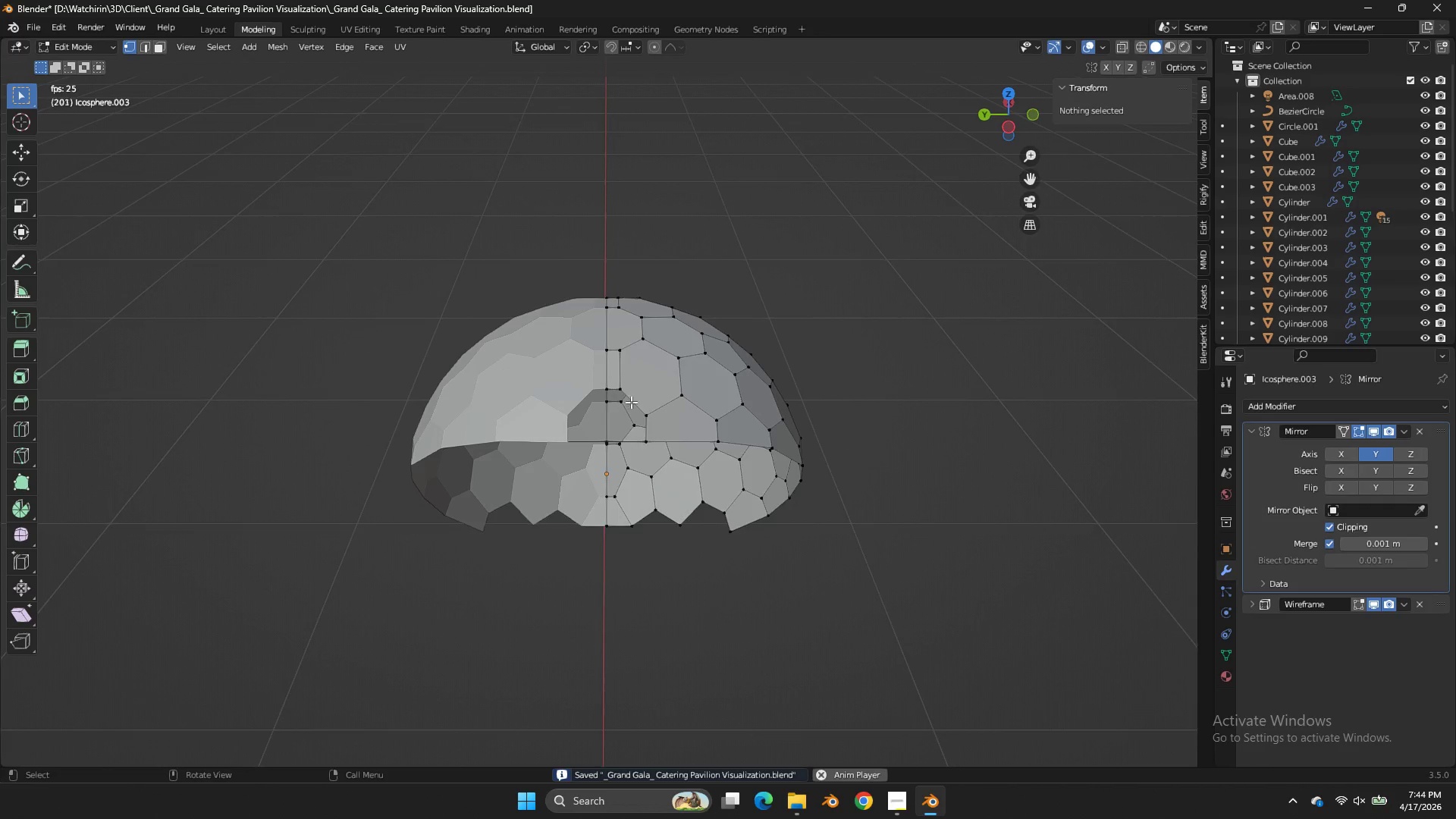 
hold_key(key=AltLeft, duration=0.42)
 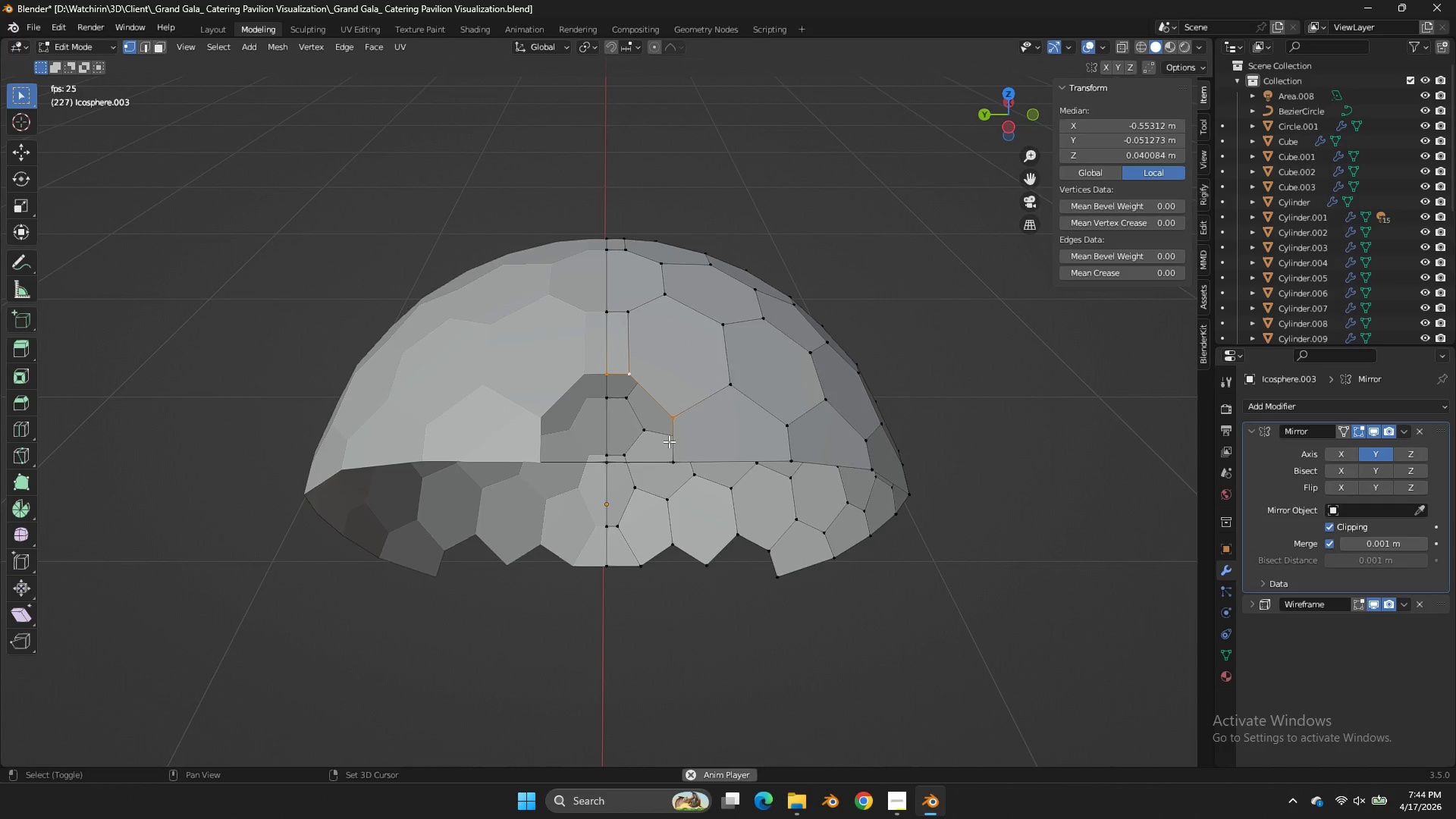 
scroll: coordinate [631, 402], scroll_direction: up, amount: 2.0
 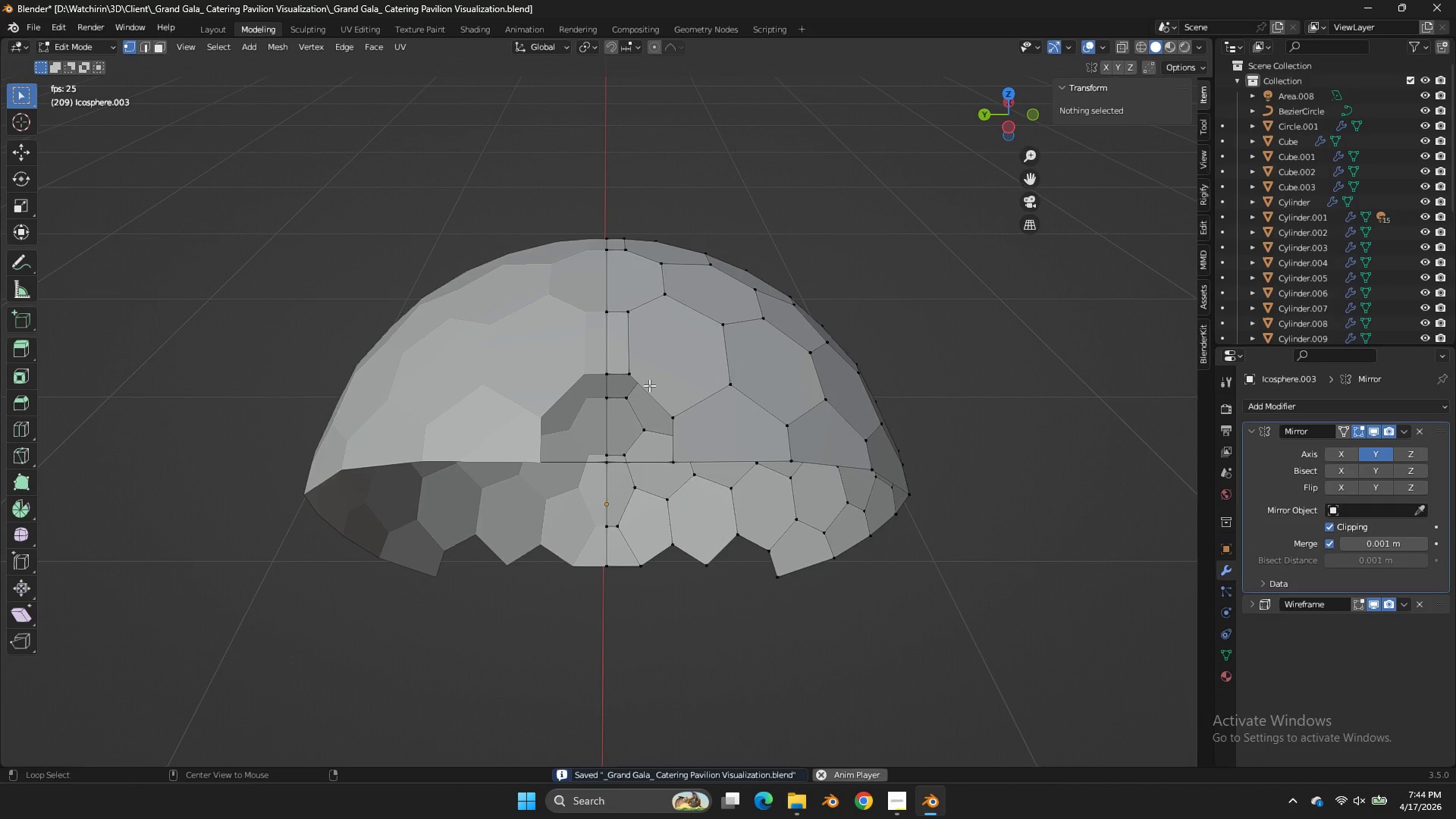 
hold_key(key=ShiftLeft, duration=0.5)
 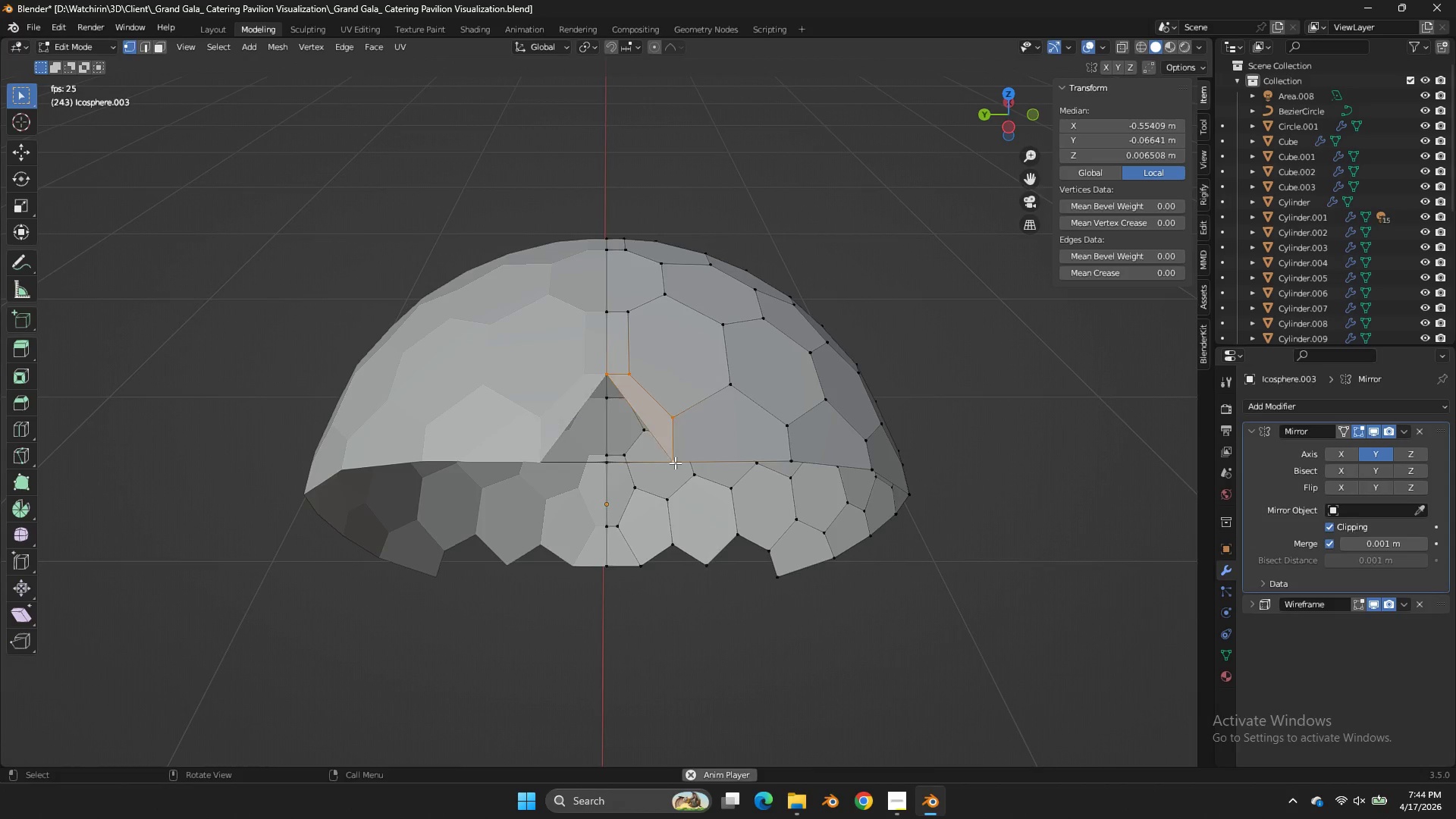 
key(F)
 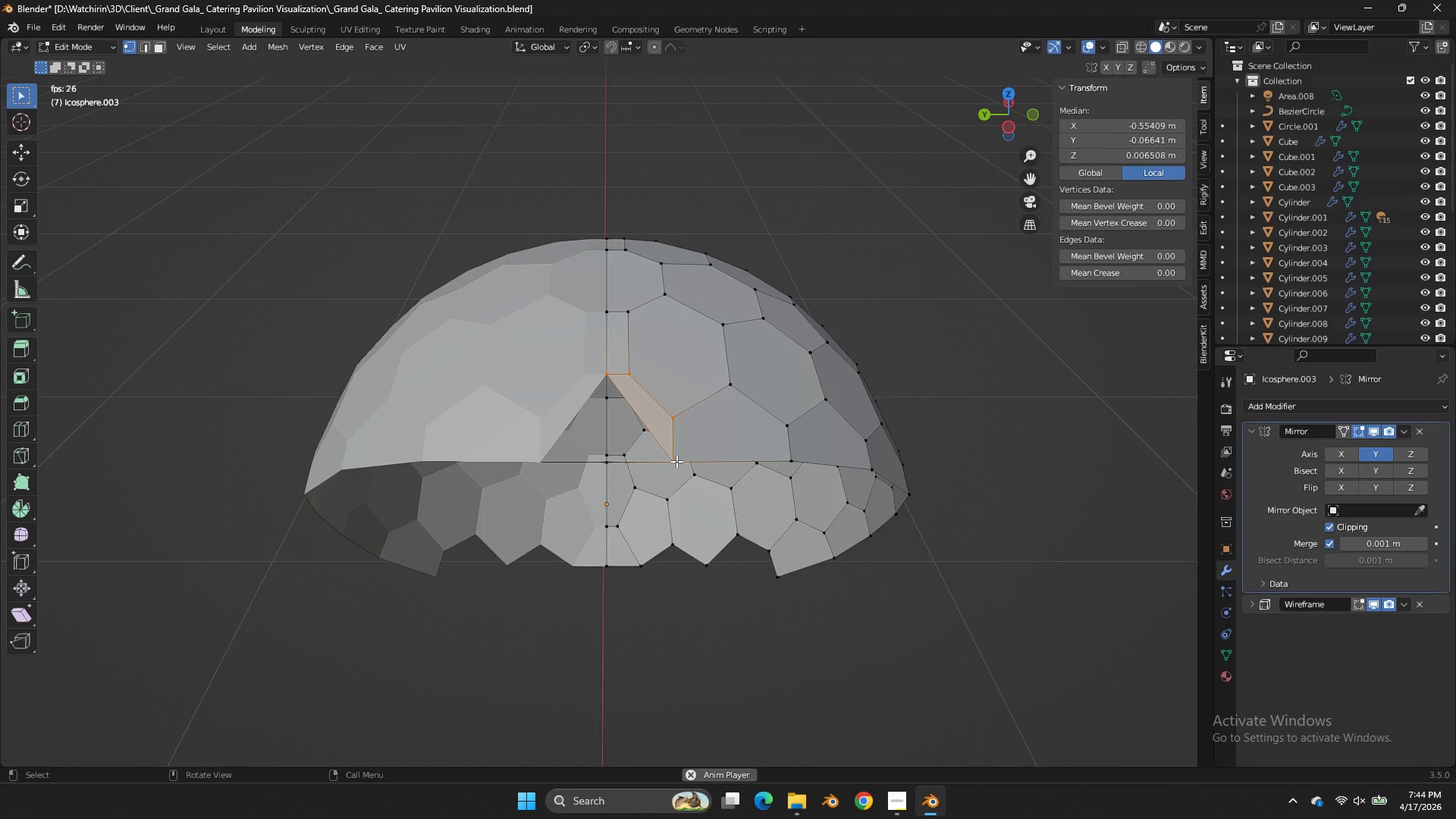 
key(Control+ControlLeft)
 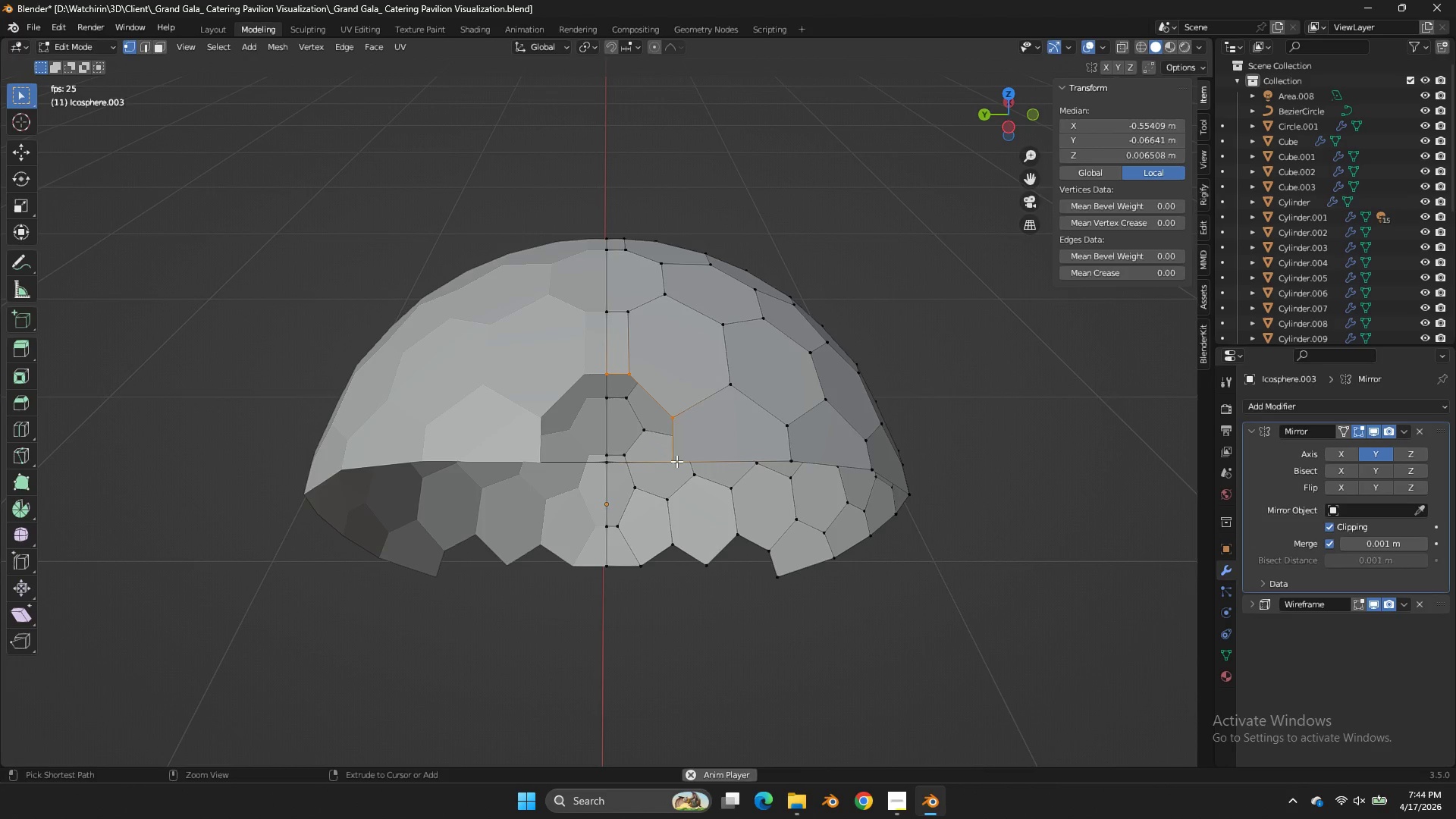 
key(Control+Z)
 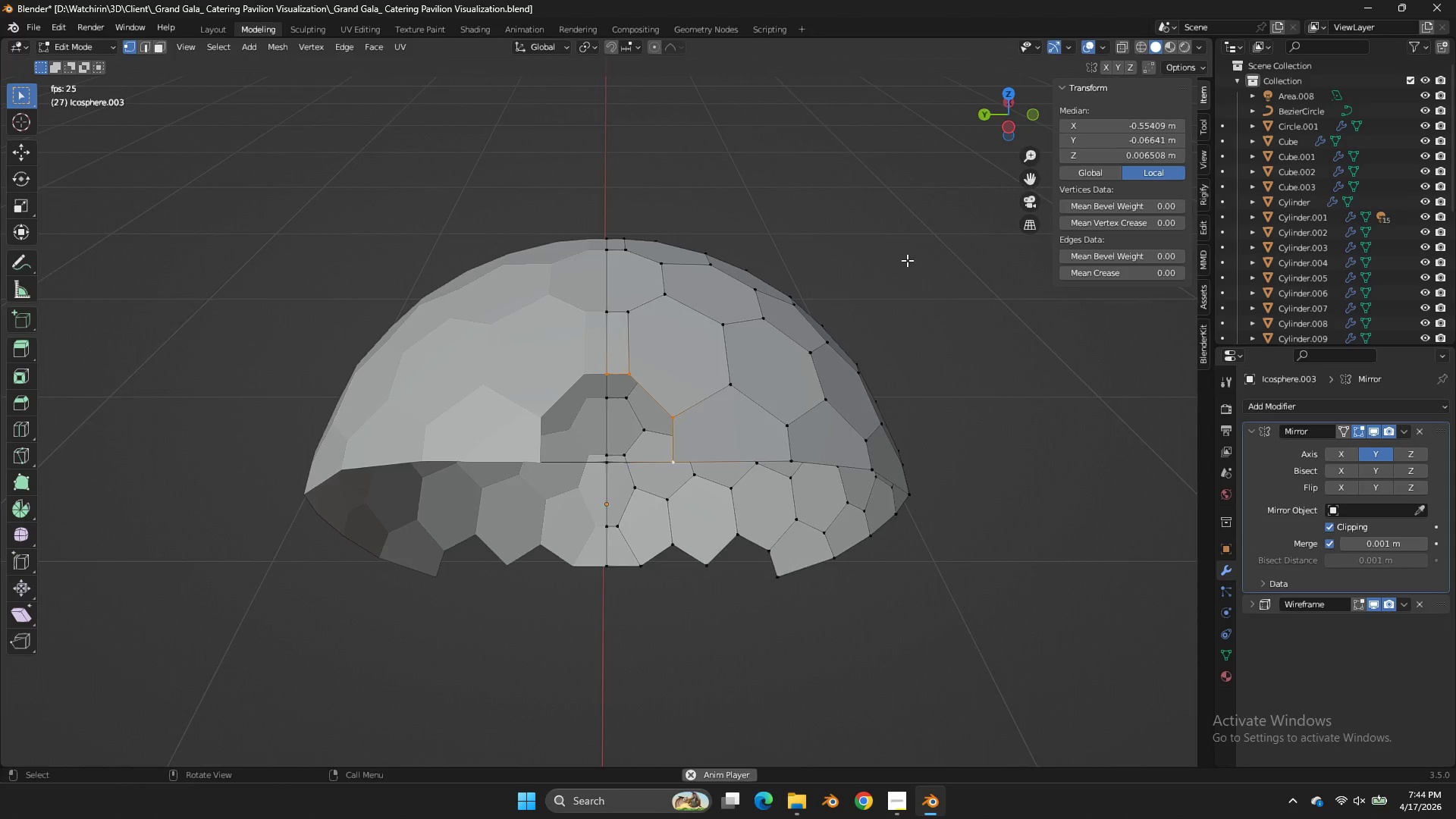 
left_click_drag(start_coordinate=[1021, 111], to_coordinate=[1025, 100])
 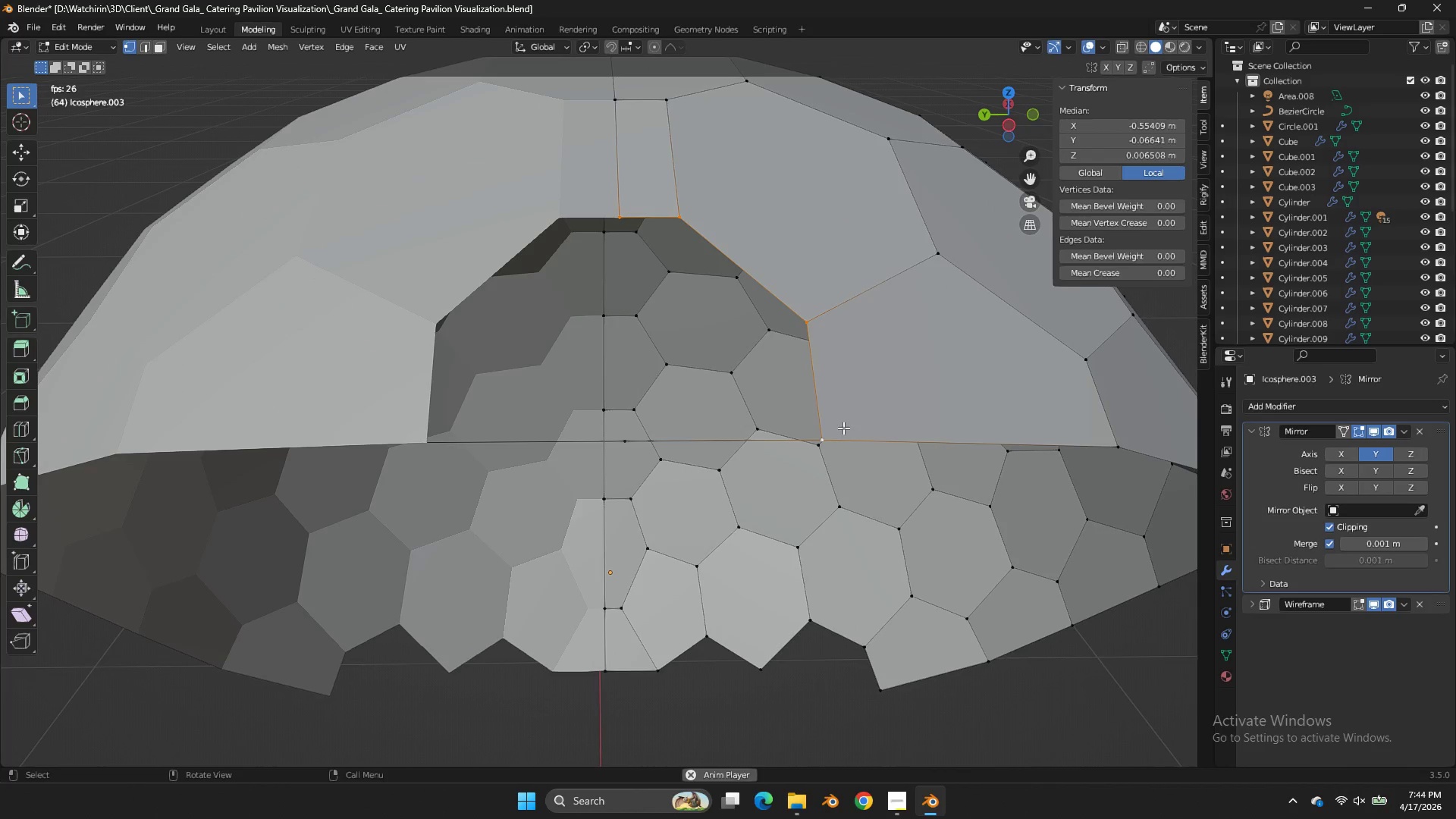 
scroll: coordinate [927, 239], scroll_direction: up, amount: 3.0
 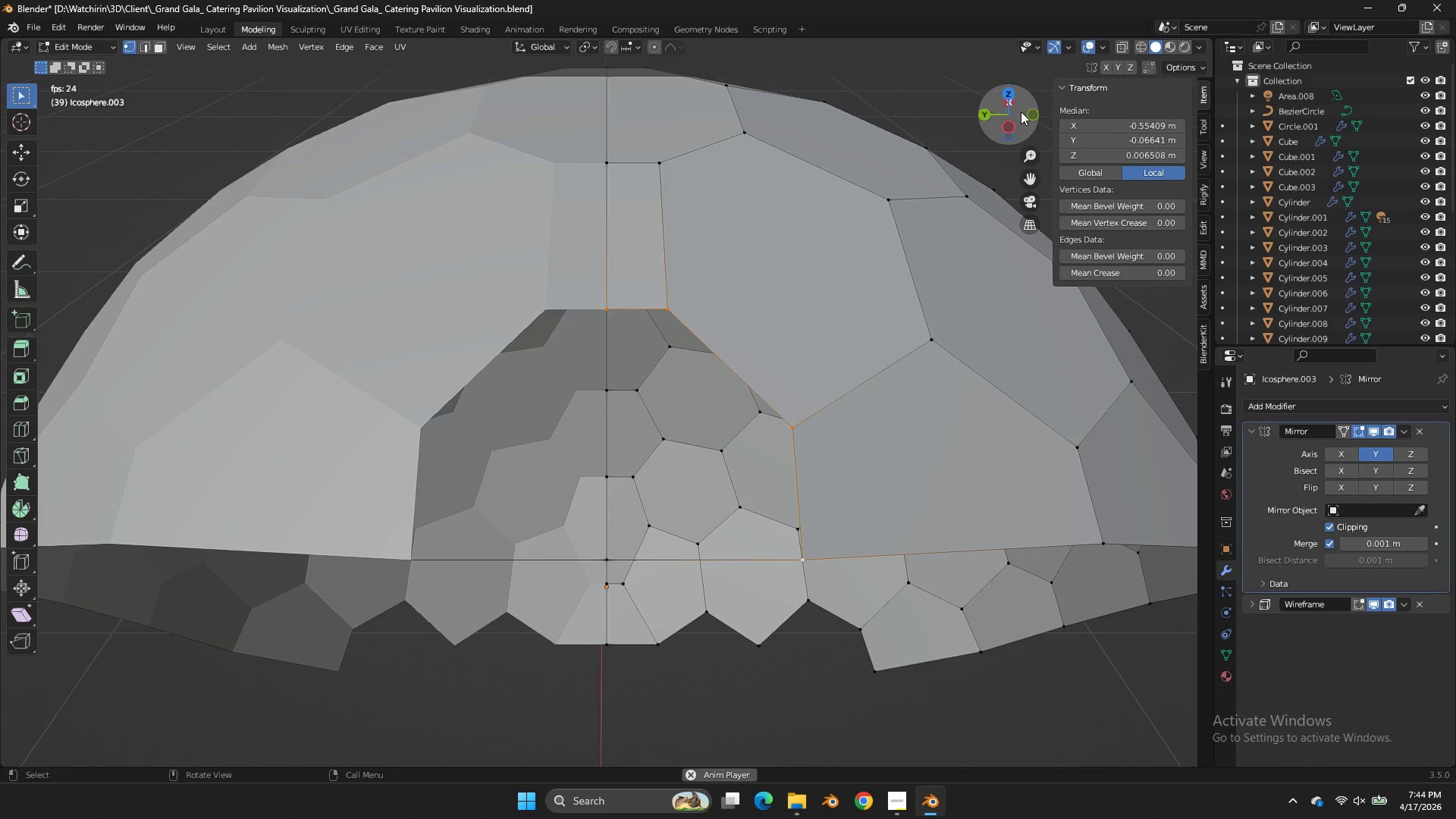 
left_click([843, 428])
 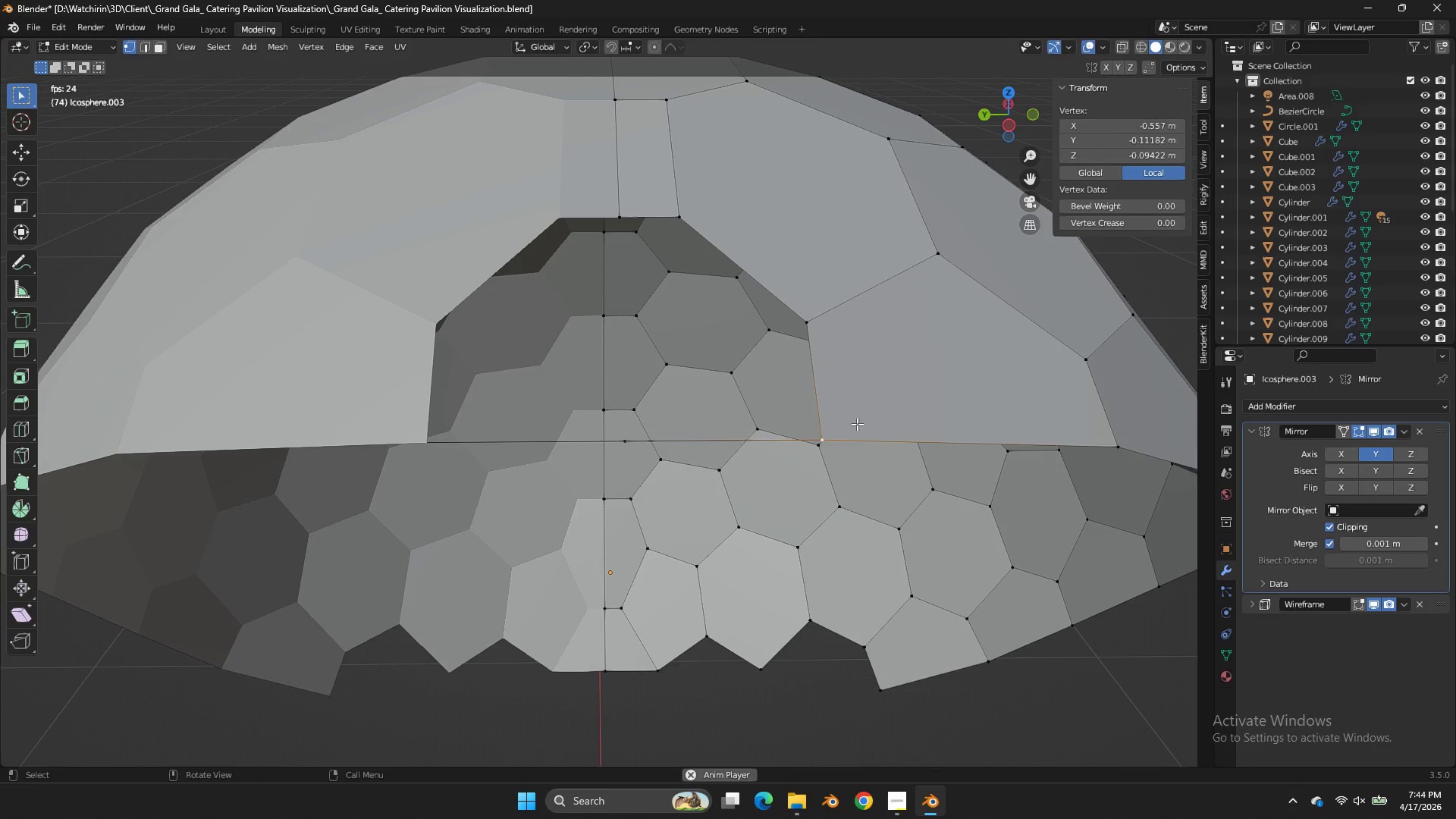 
type(ex)
 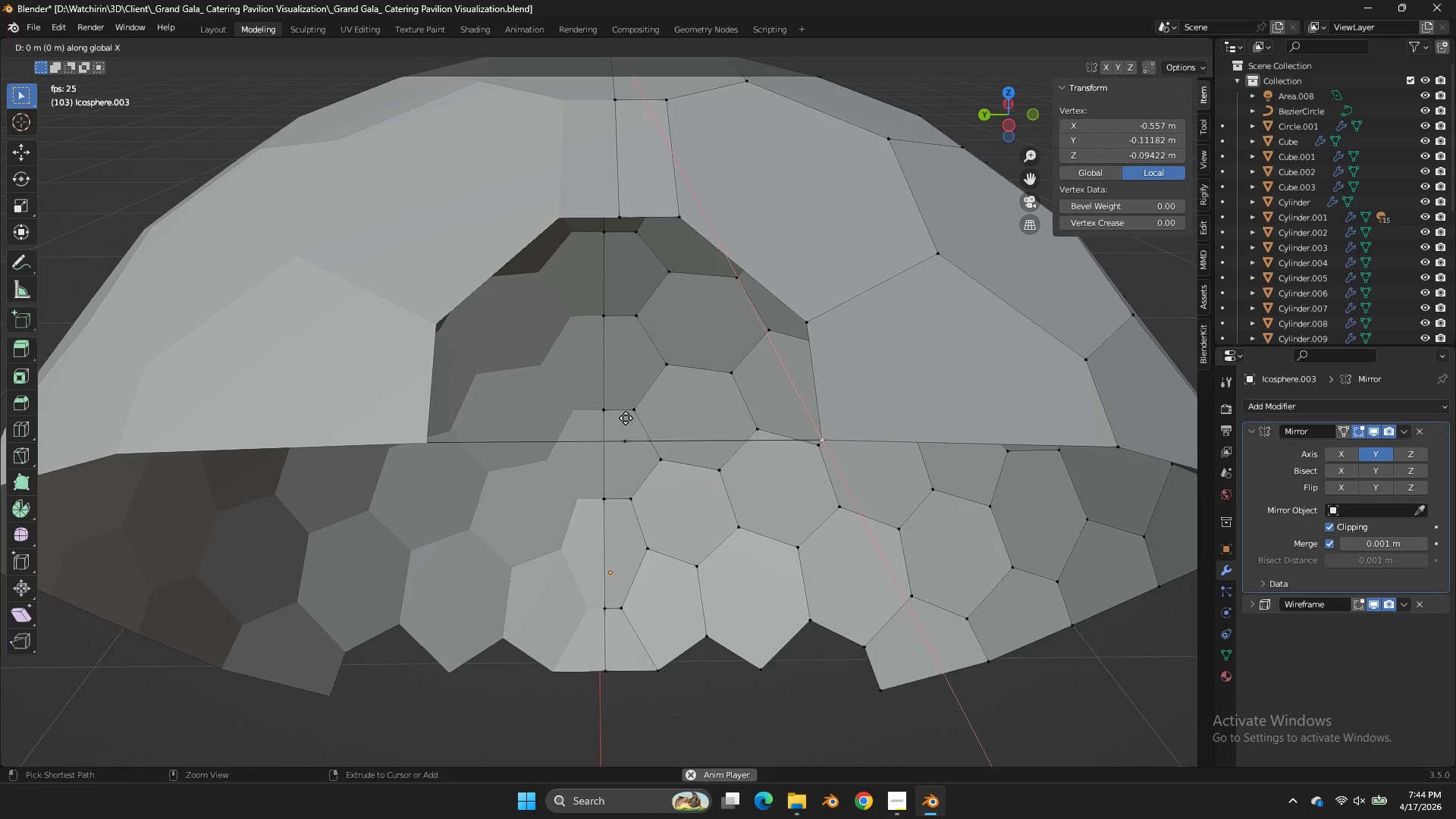 
key(Control+ControlLeft)
 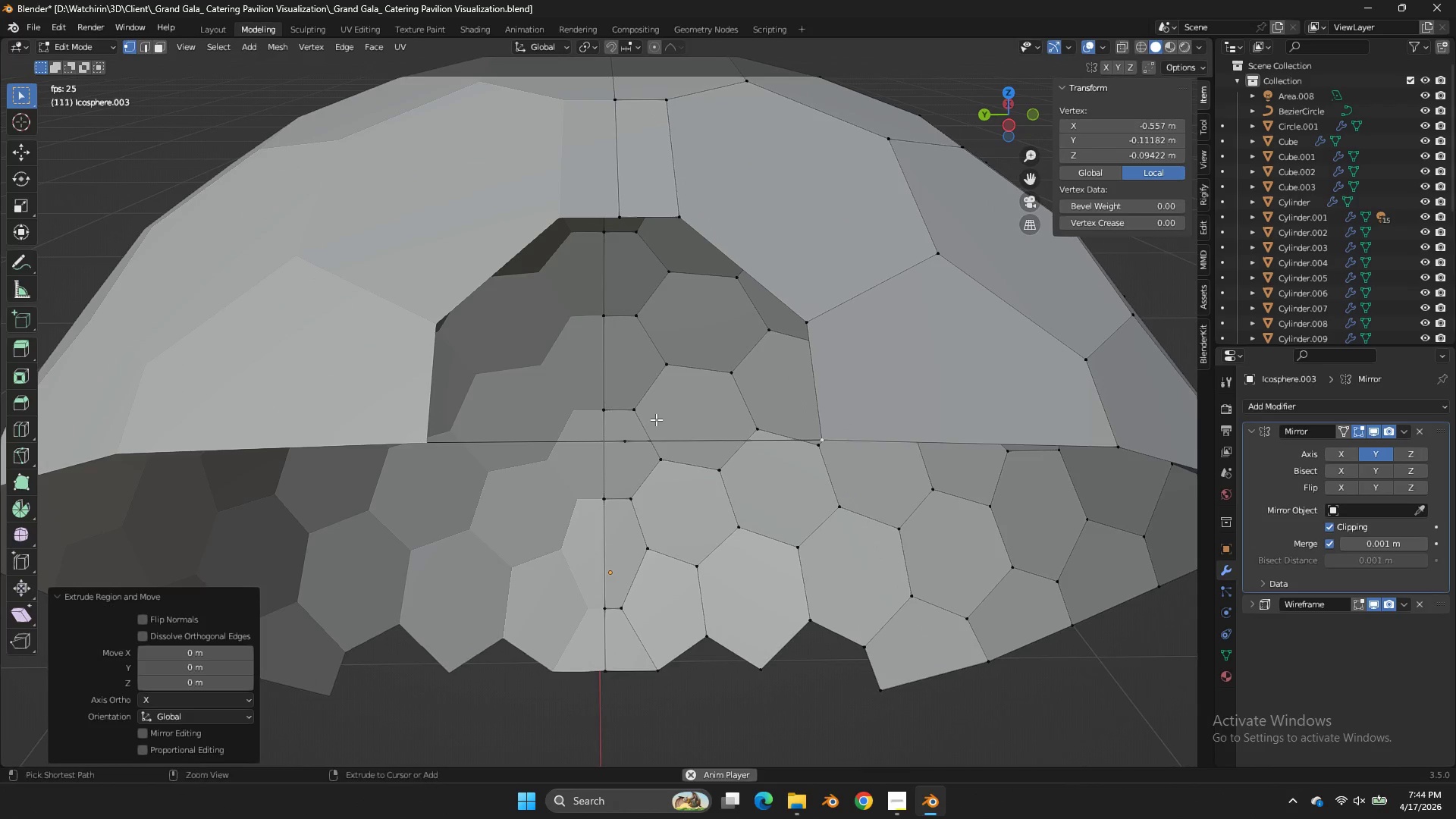 
key(Control+Z)
 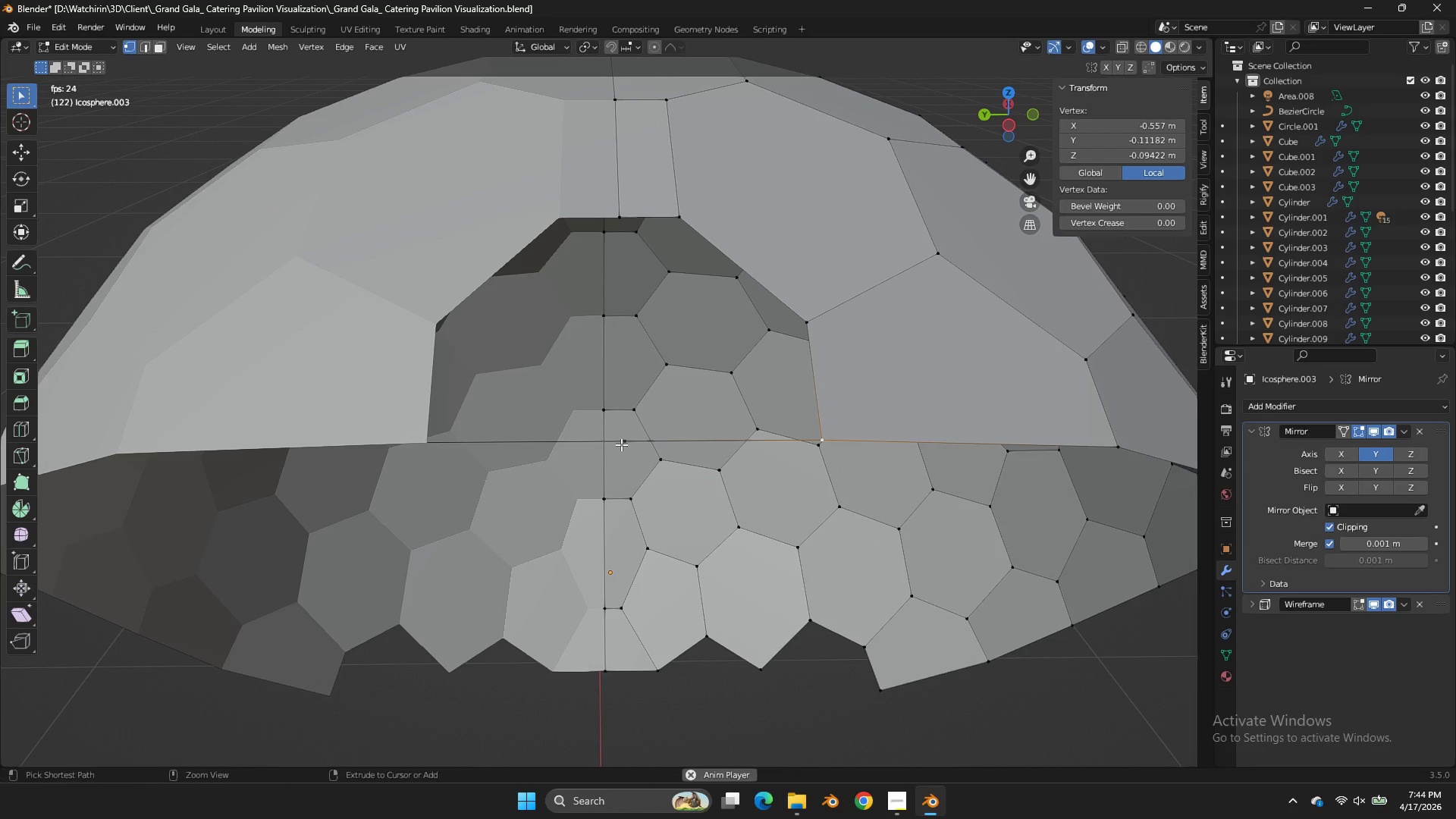 
key(Control+R)
 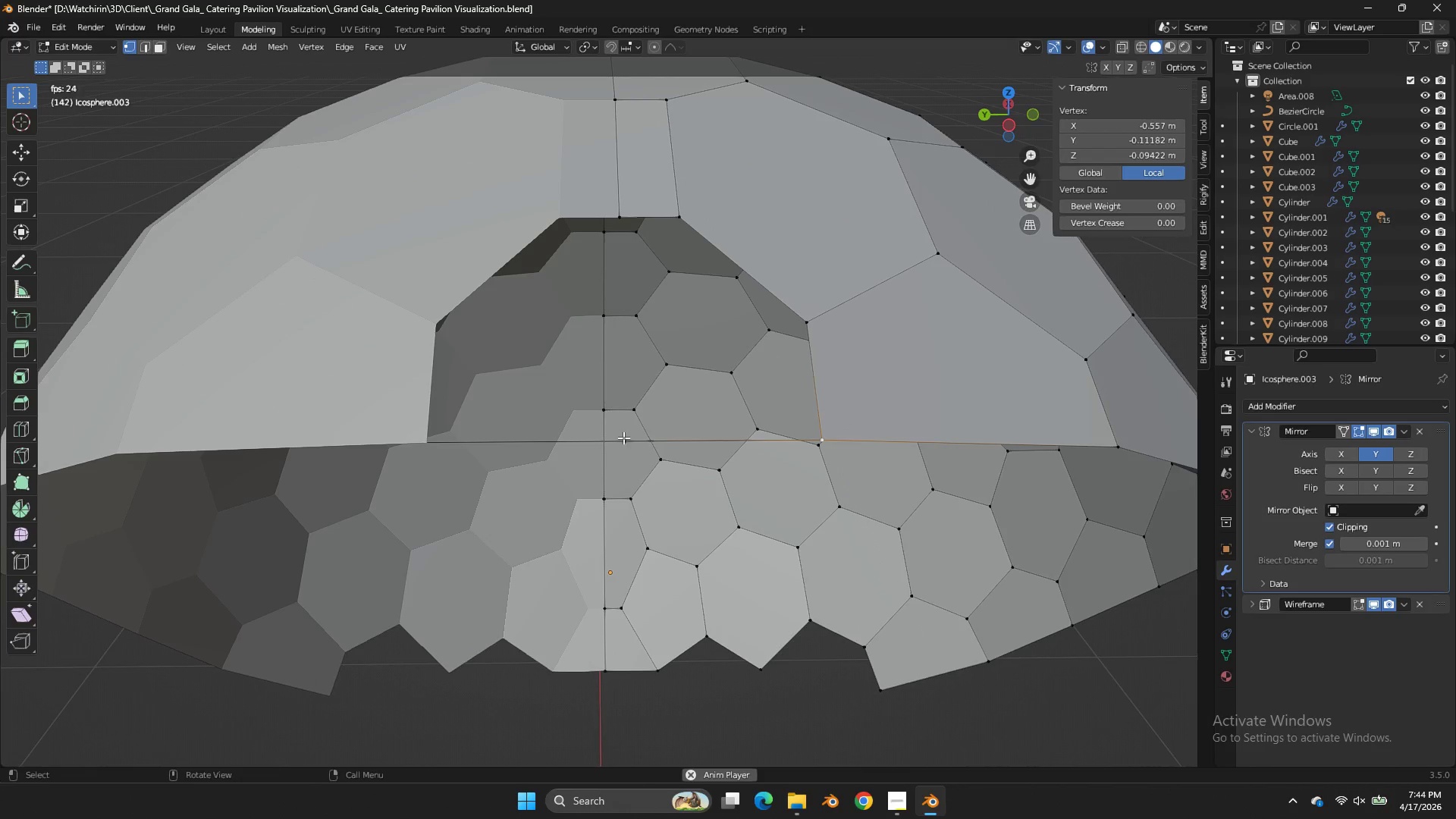 
left_click([619, 438])
 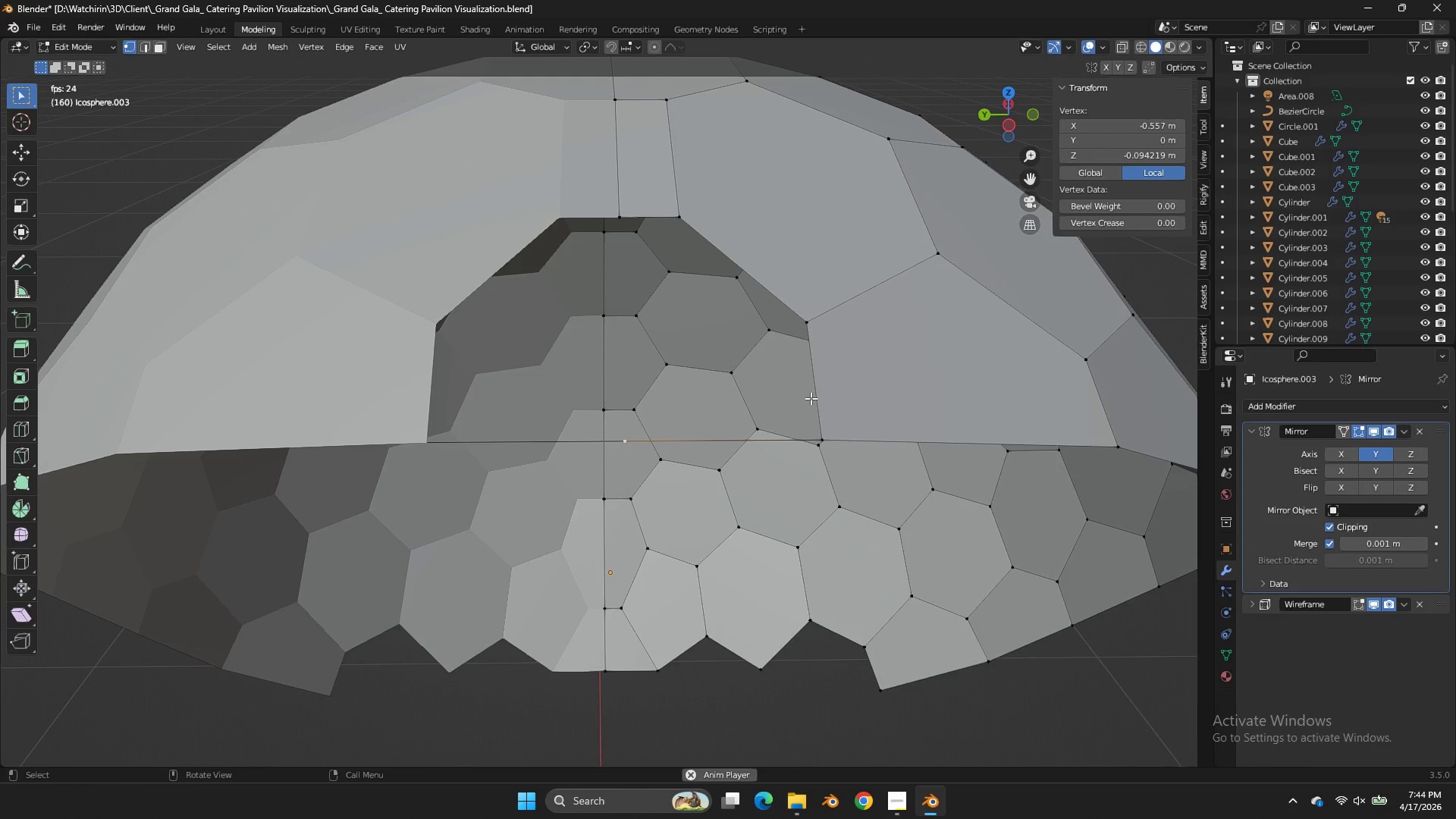 
left_click([817, 389])
 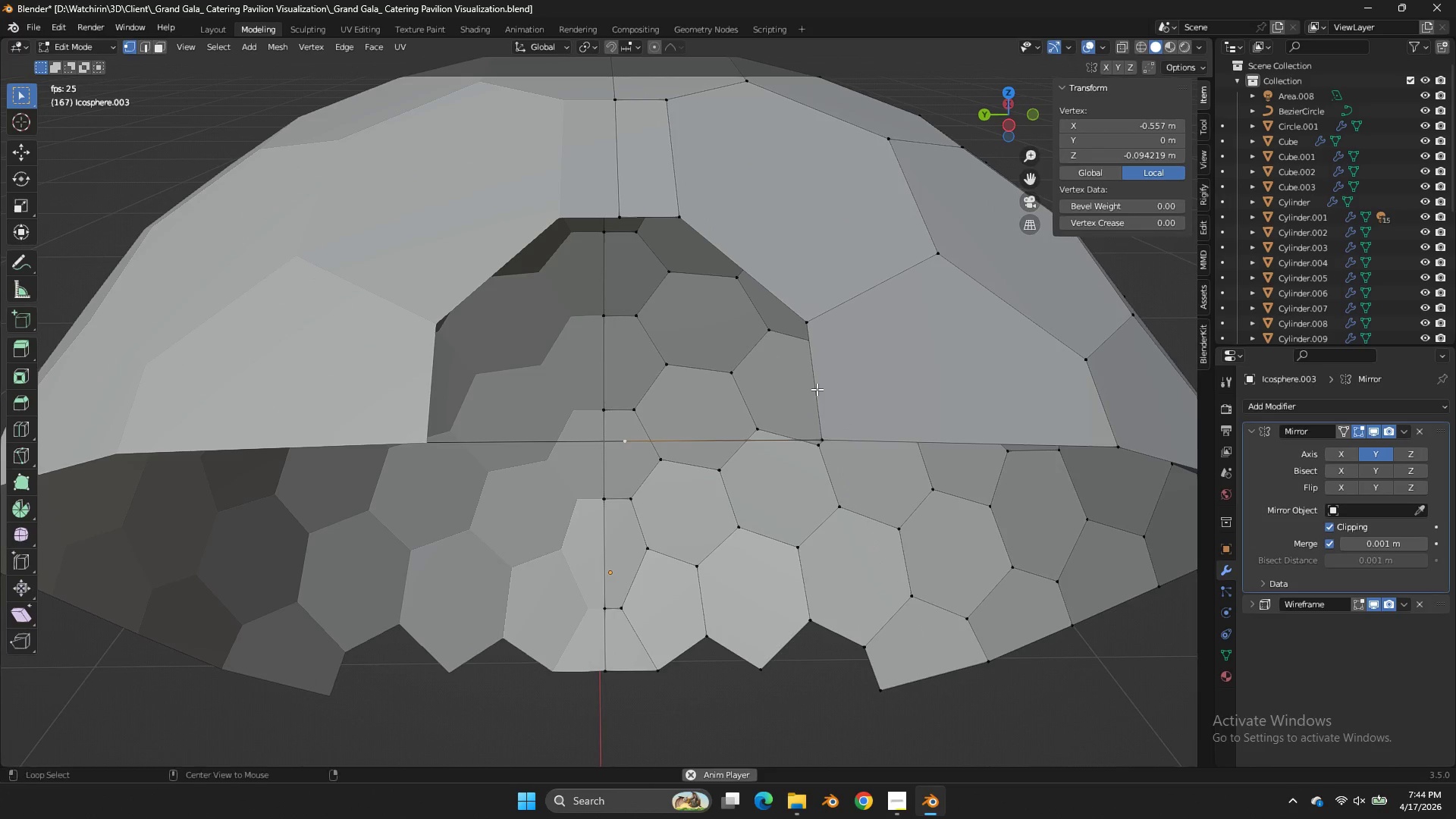 
hold_key(key=AltLeft, duration=0.47)
 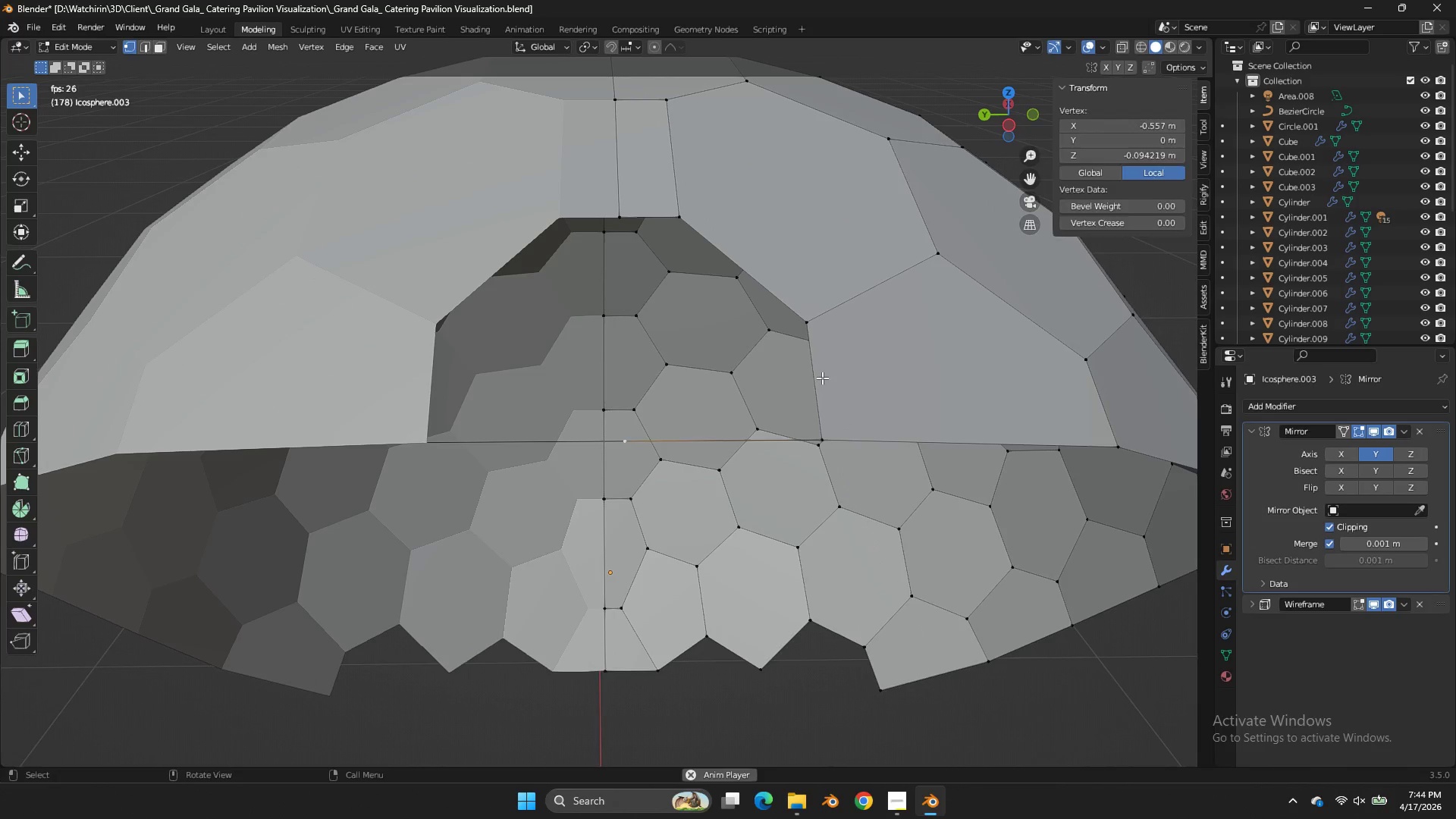 
left_click([822, 378])
 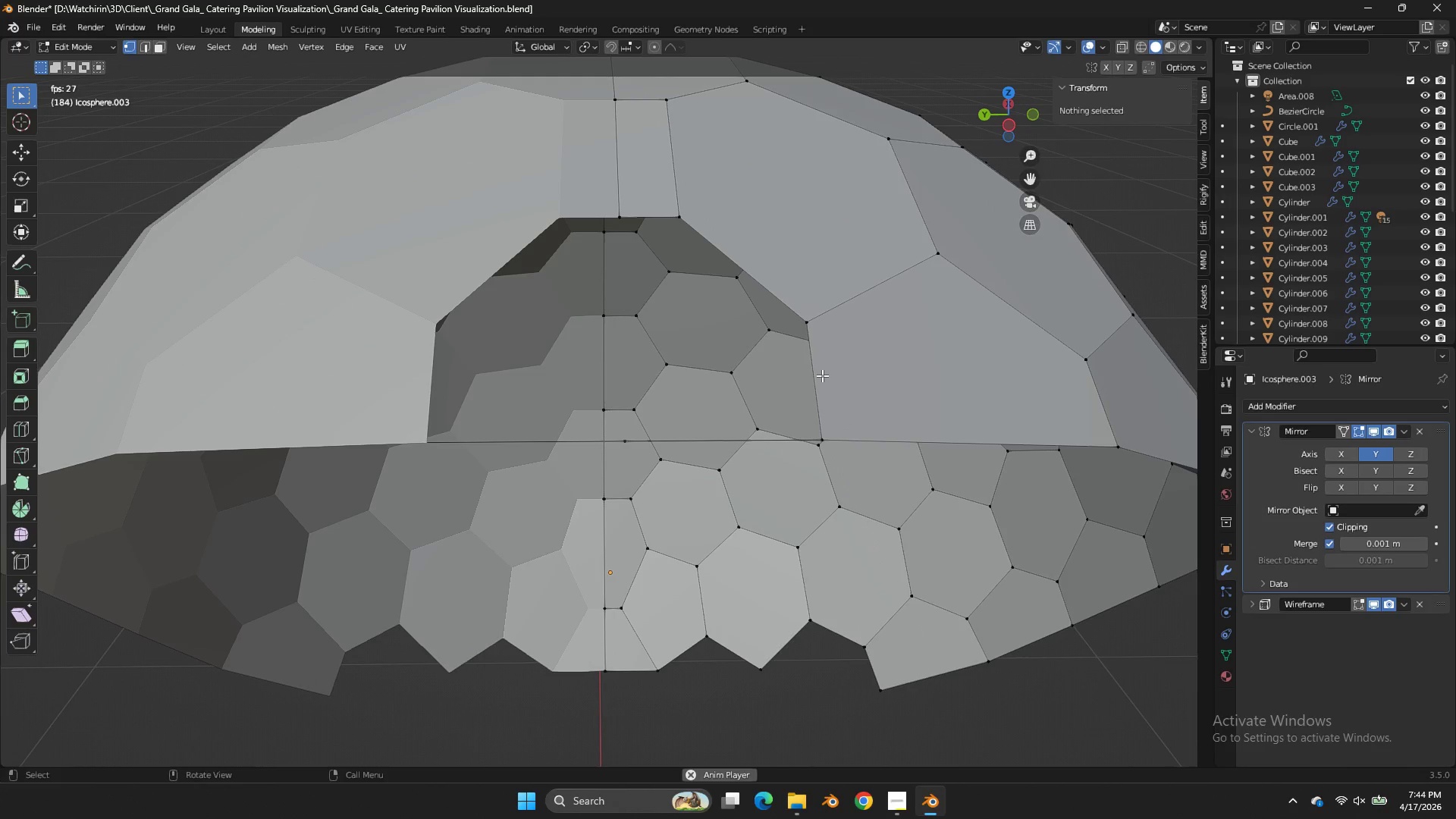 
hold_key(key=AltLeft, duration=1.36)
double_click([822, 375])
 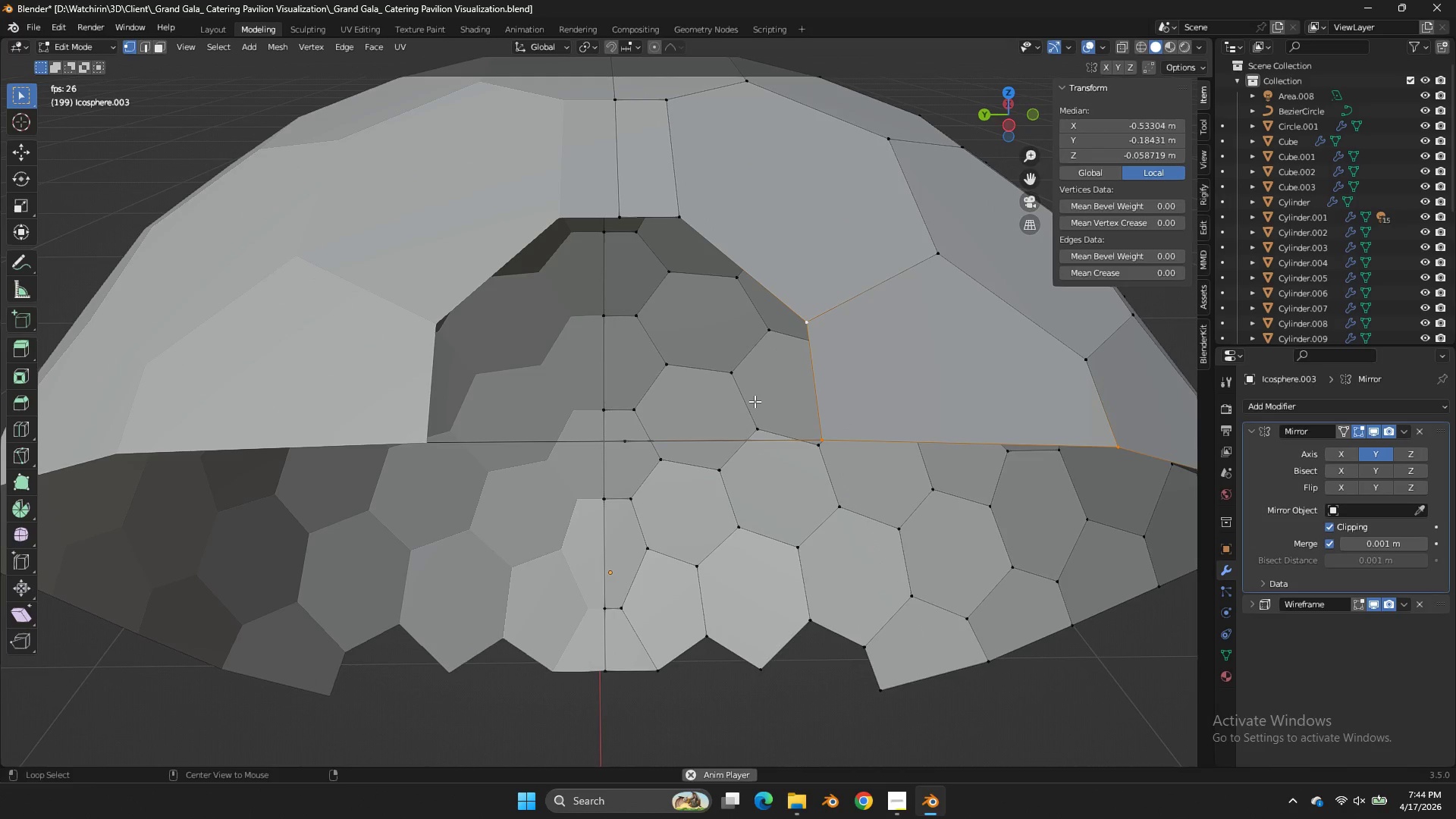 
hold_key(key=ShiftLeft, duration=0.7)
left_click([621, 441])
 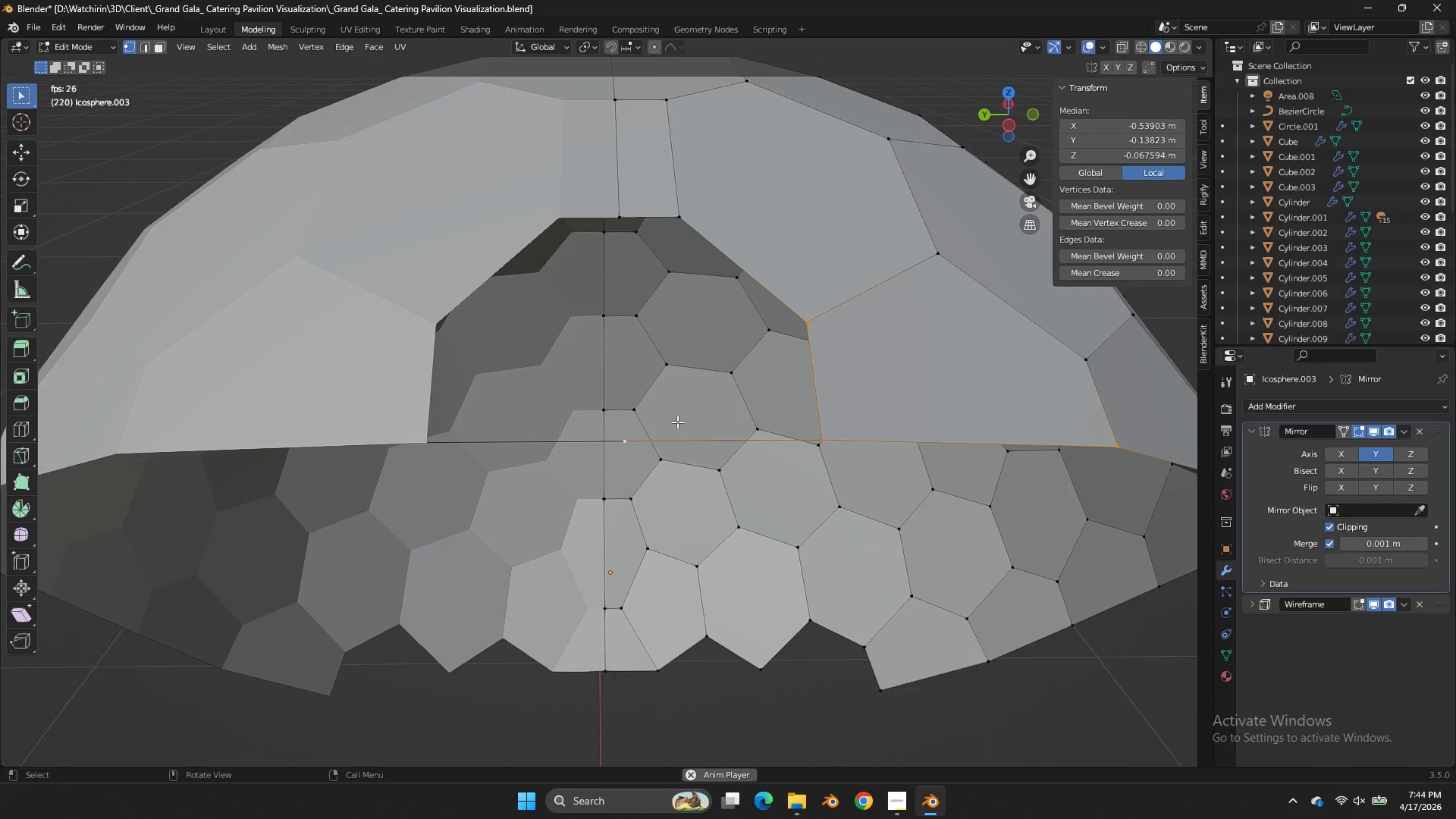 
scroll: coordinate [679, 422], scroll_direction: down, amount: 2.0
 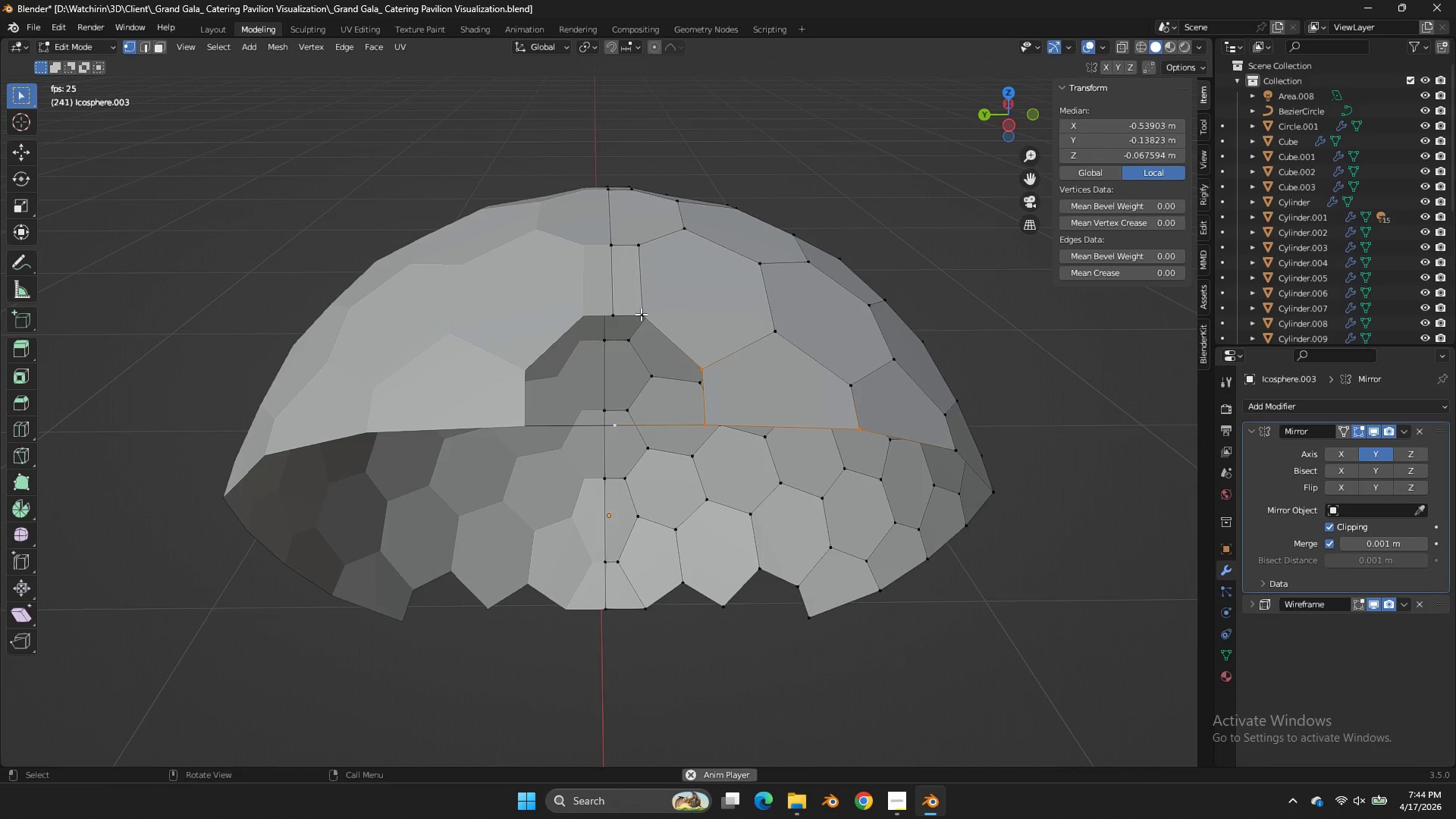 
hold_key(key=ShiftLeft, duration=0.97)
left_click_drag(start_coordinate=[645, 309], to_coordinate=[590, 316])
 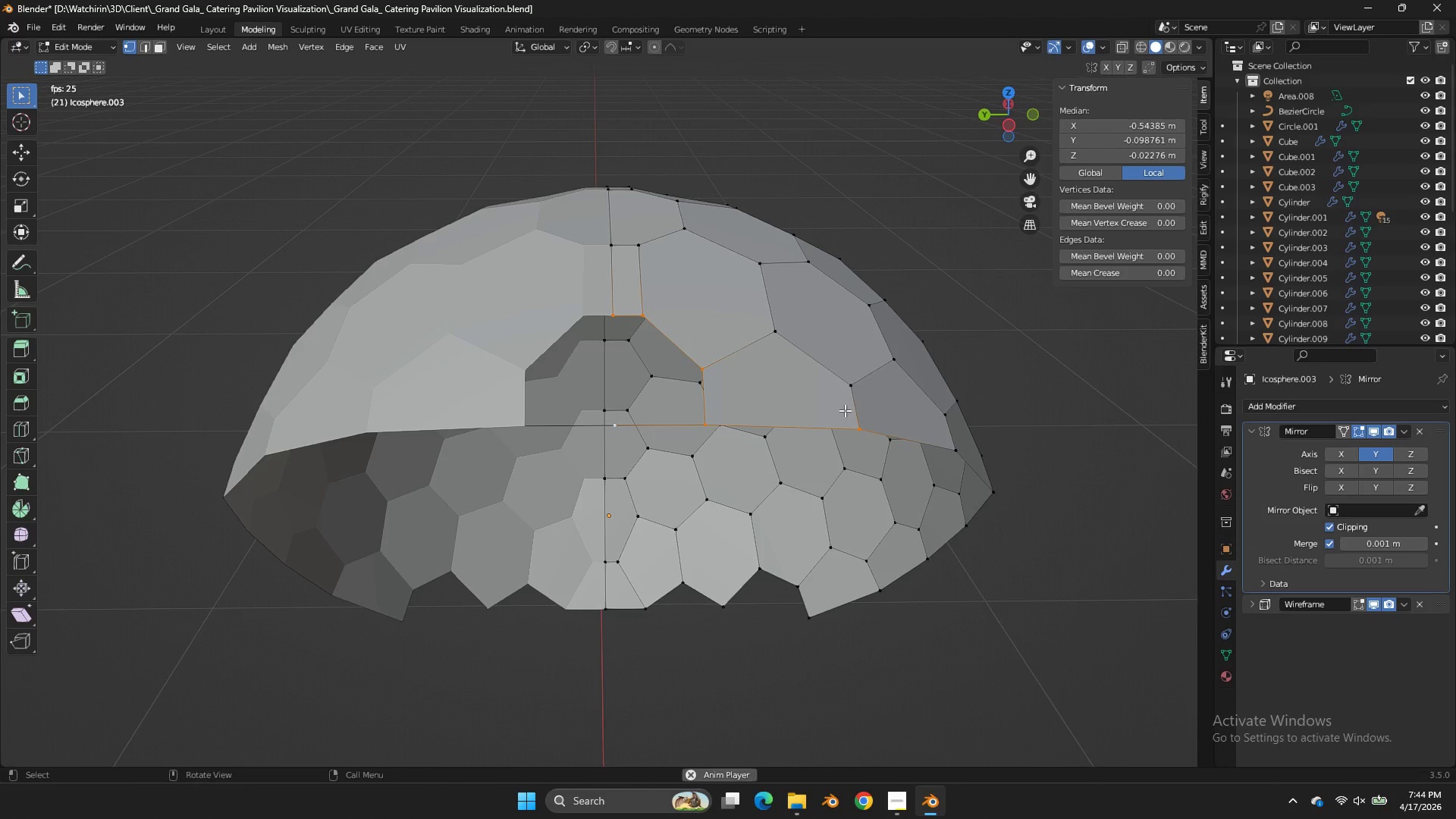 
hold_key(key=ControlLeft, duration=0.34)
left_click_drag(start_coordinate=[879, 397], to_coordinate=[818, 447])
 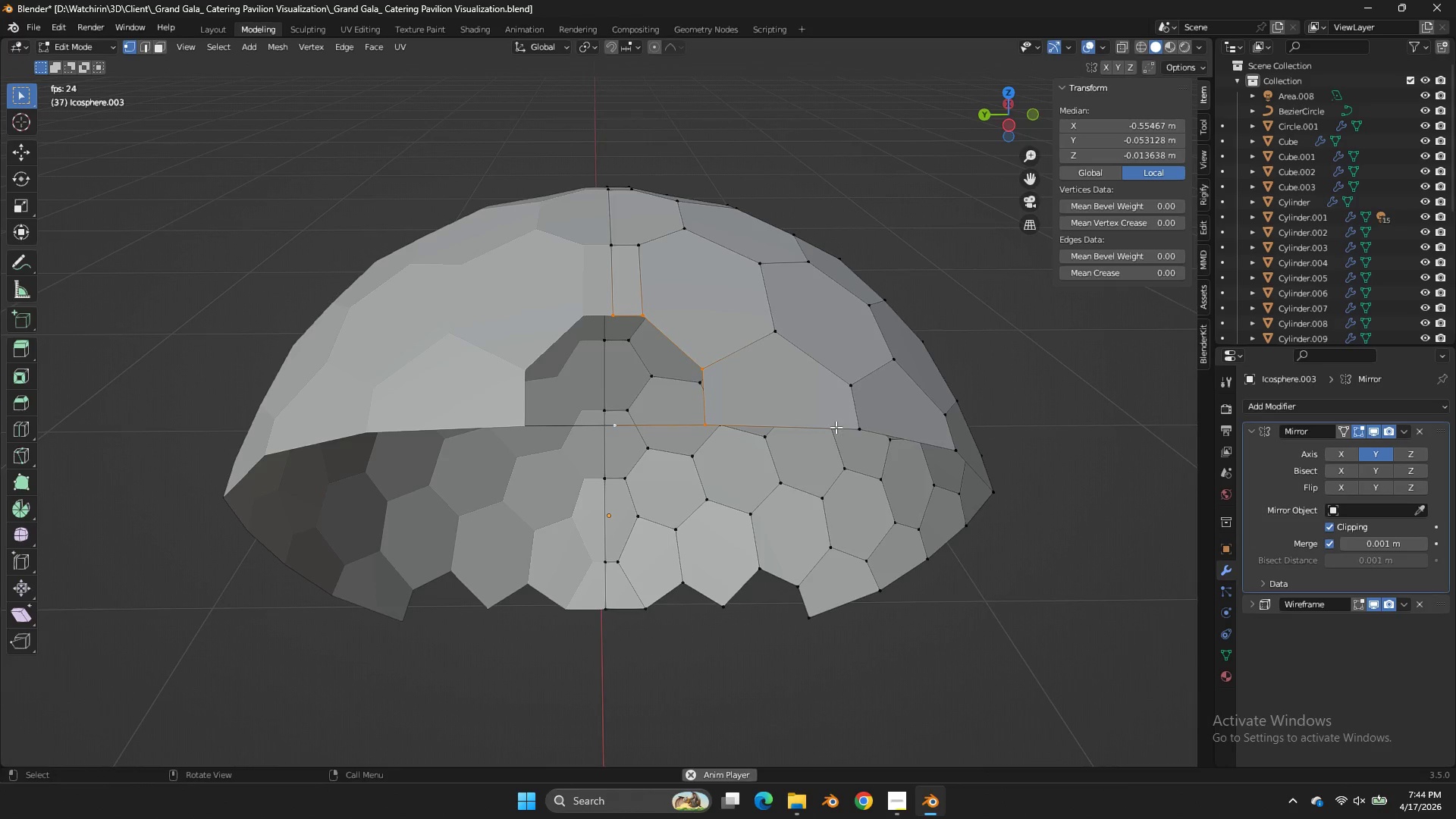 
key(F)
 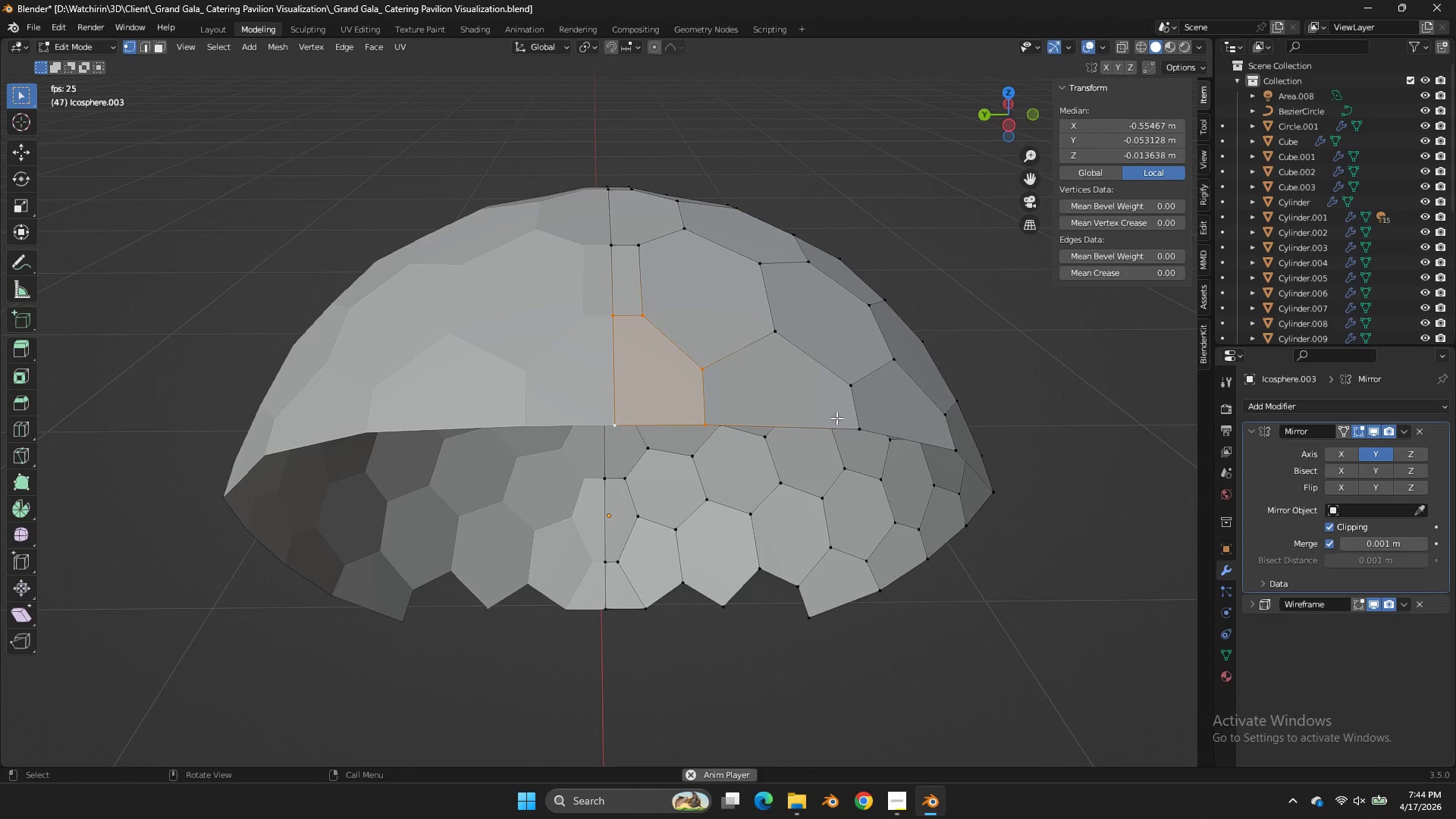 
key(Tab)
 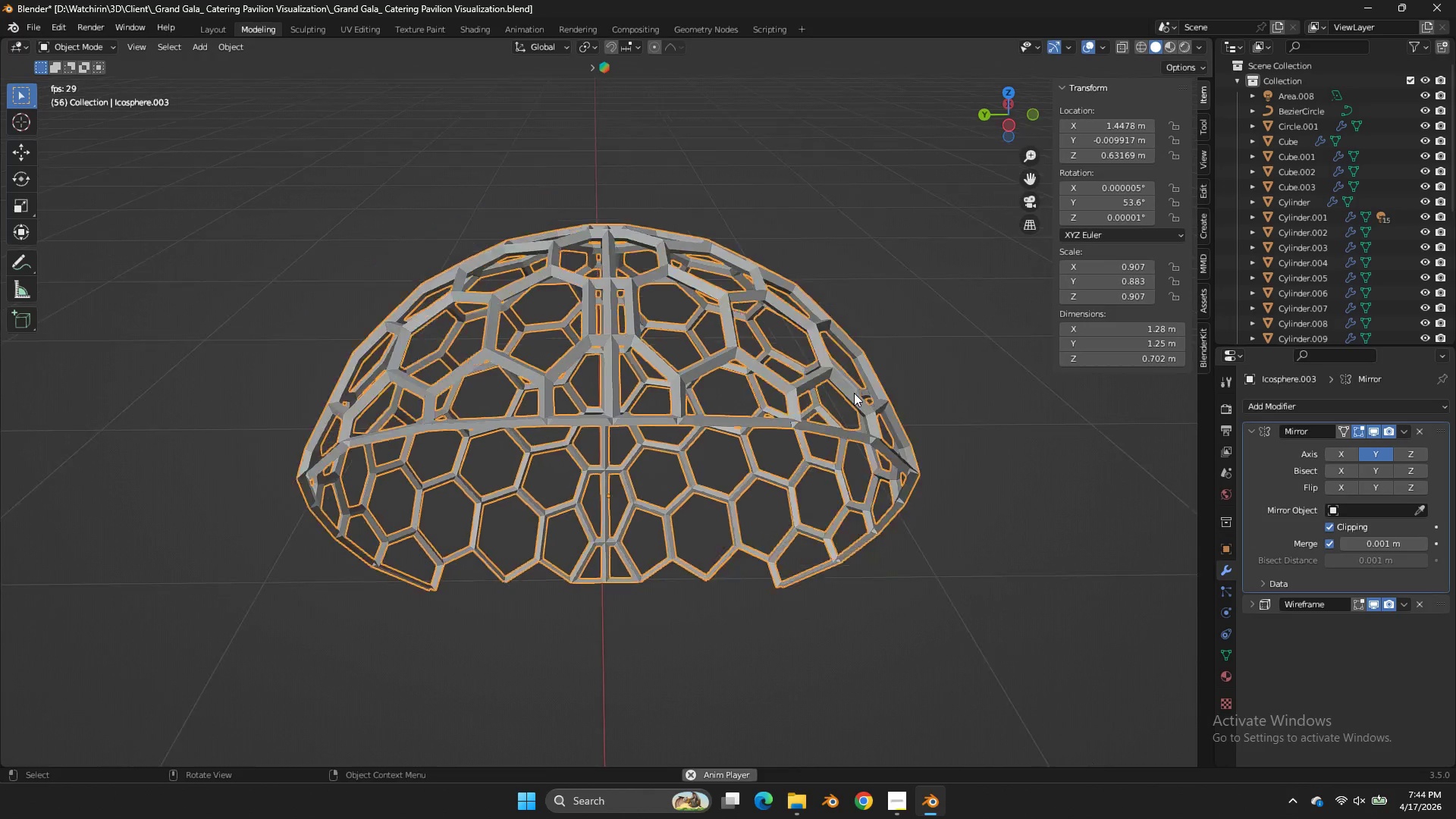 
key(Control+ControlLeft)
 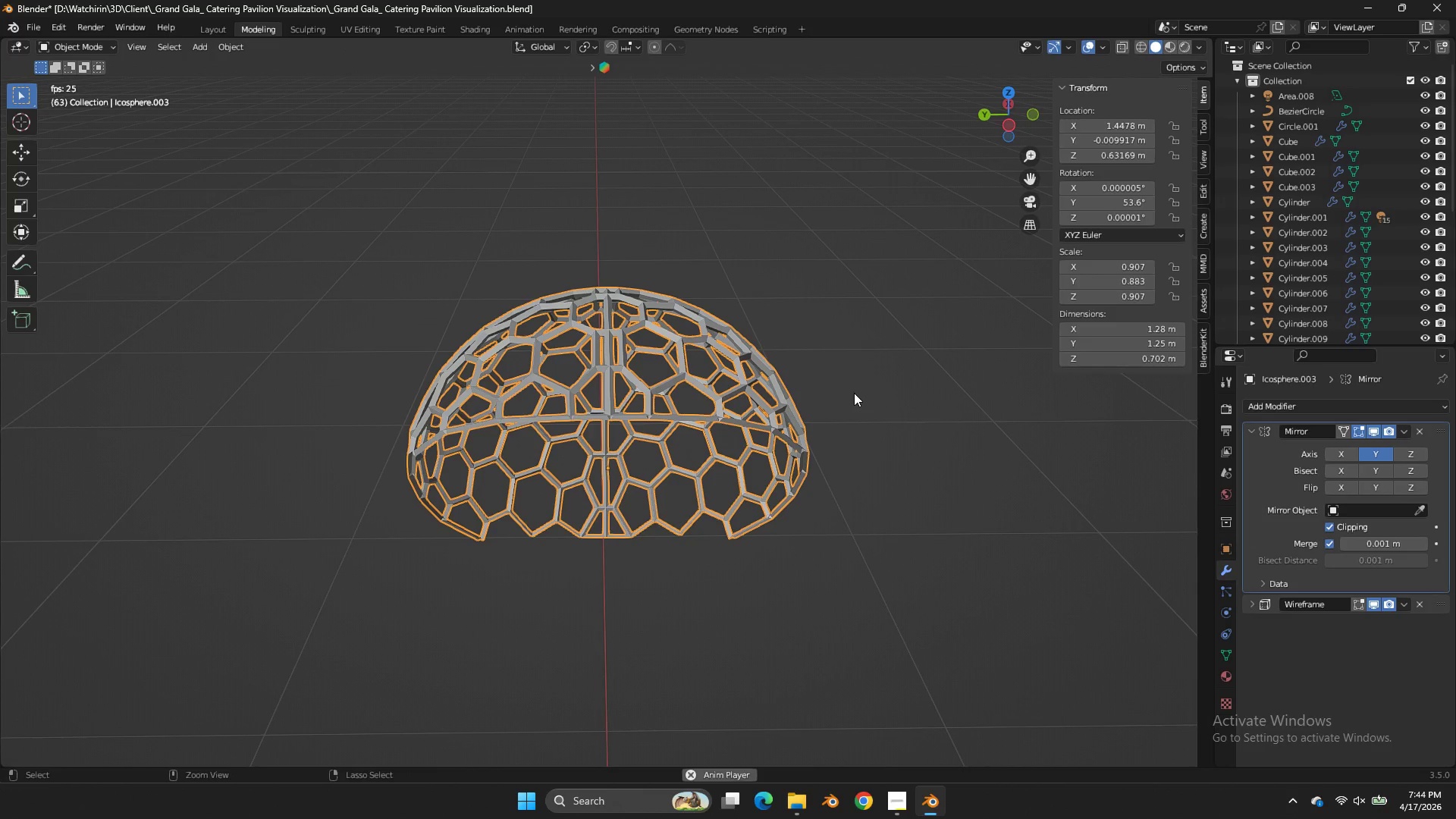 
key(Control+S)
 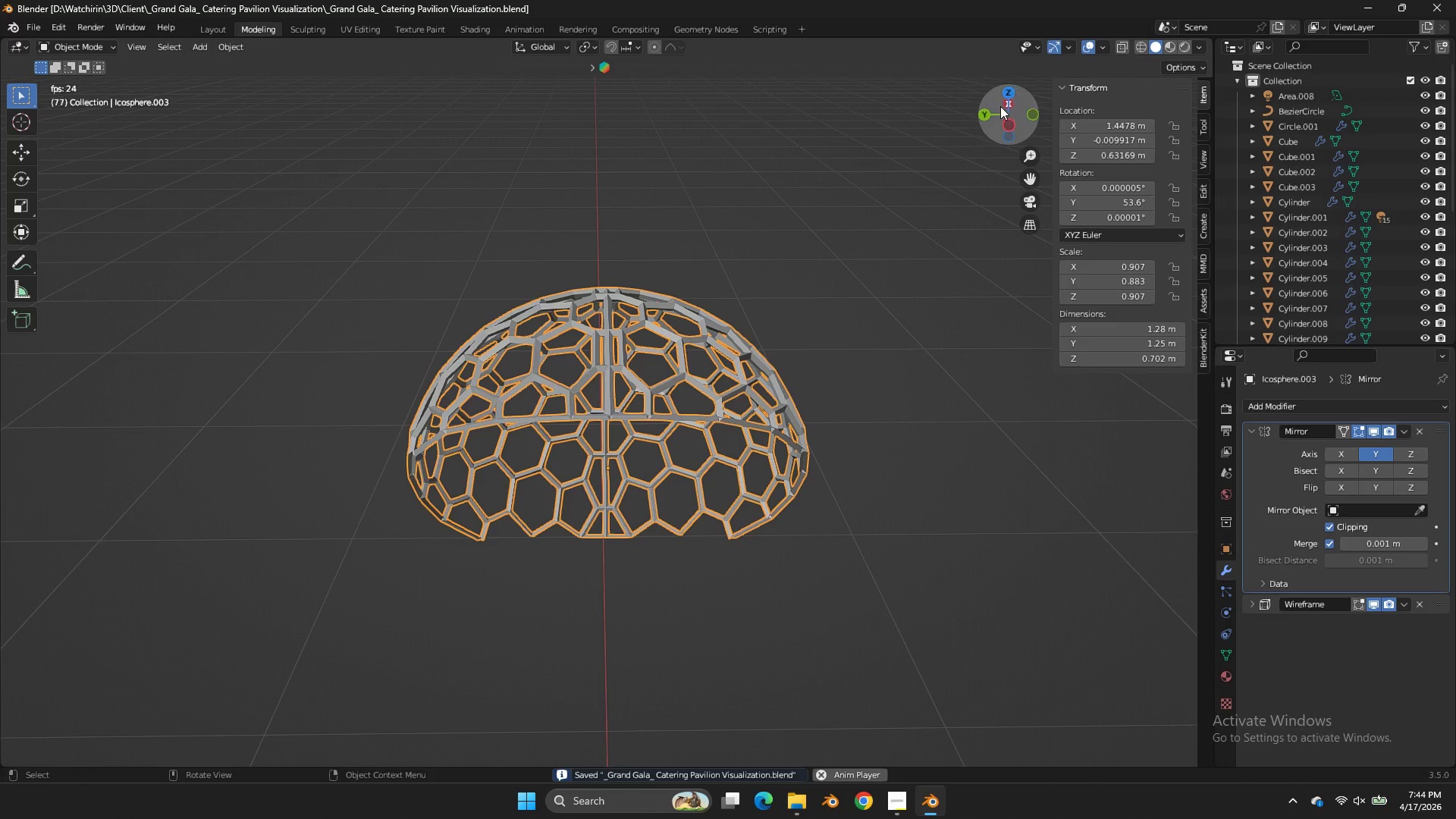 
scroll: coordinate [854, 393], scroll_direction: down, amount: 3.0
 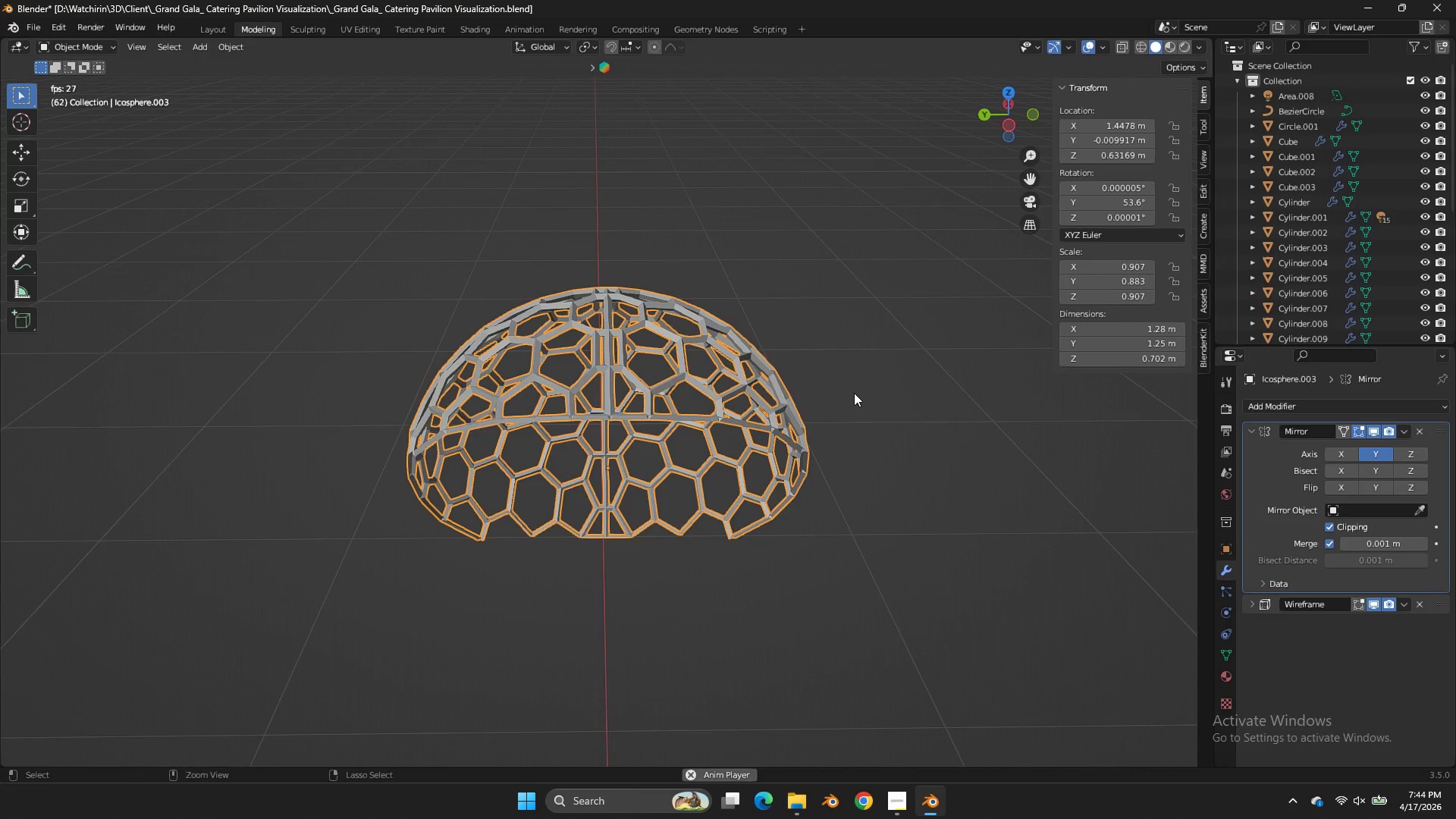 
left_click_drag(start_coordinate=[1000, 106], to_coordinate=[656, 113])
 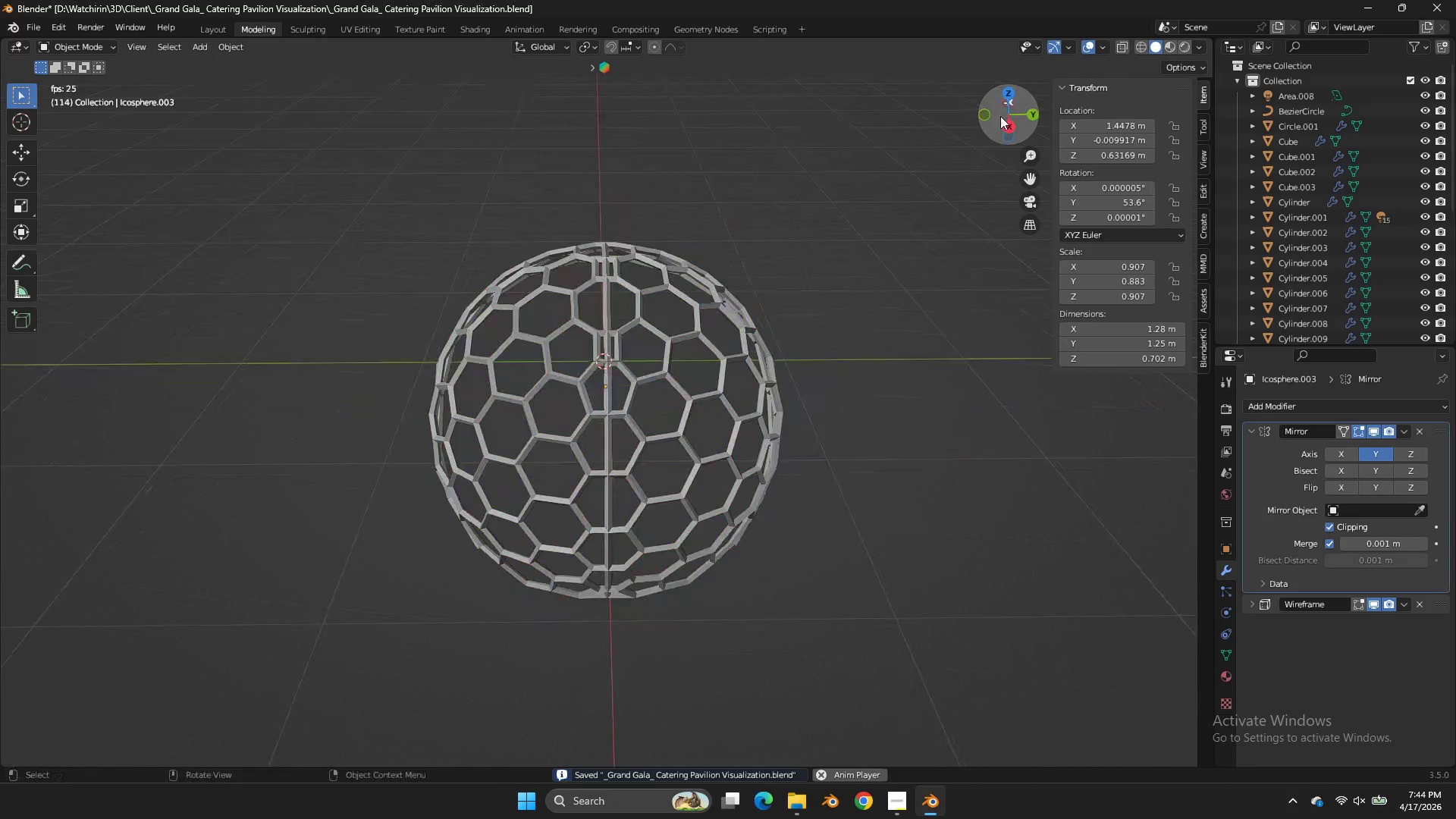 
left_click_drag(start_coordinate=[999, 112], to_coordinate=[1003, 127])
 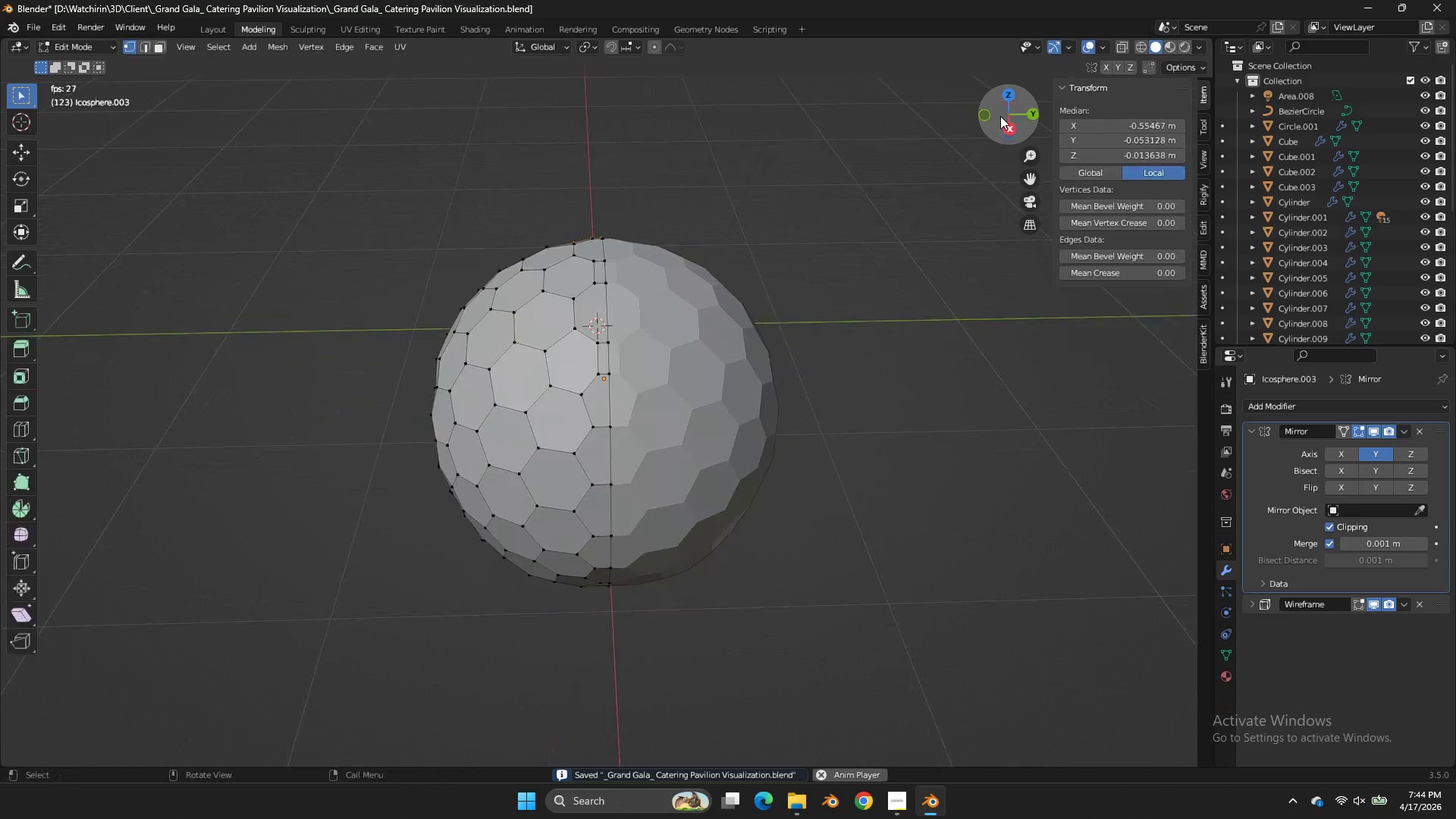 
key(Tab)
 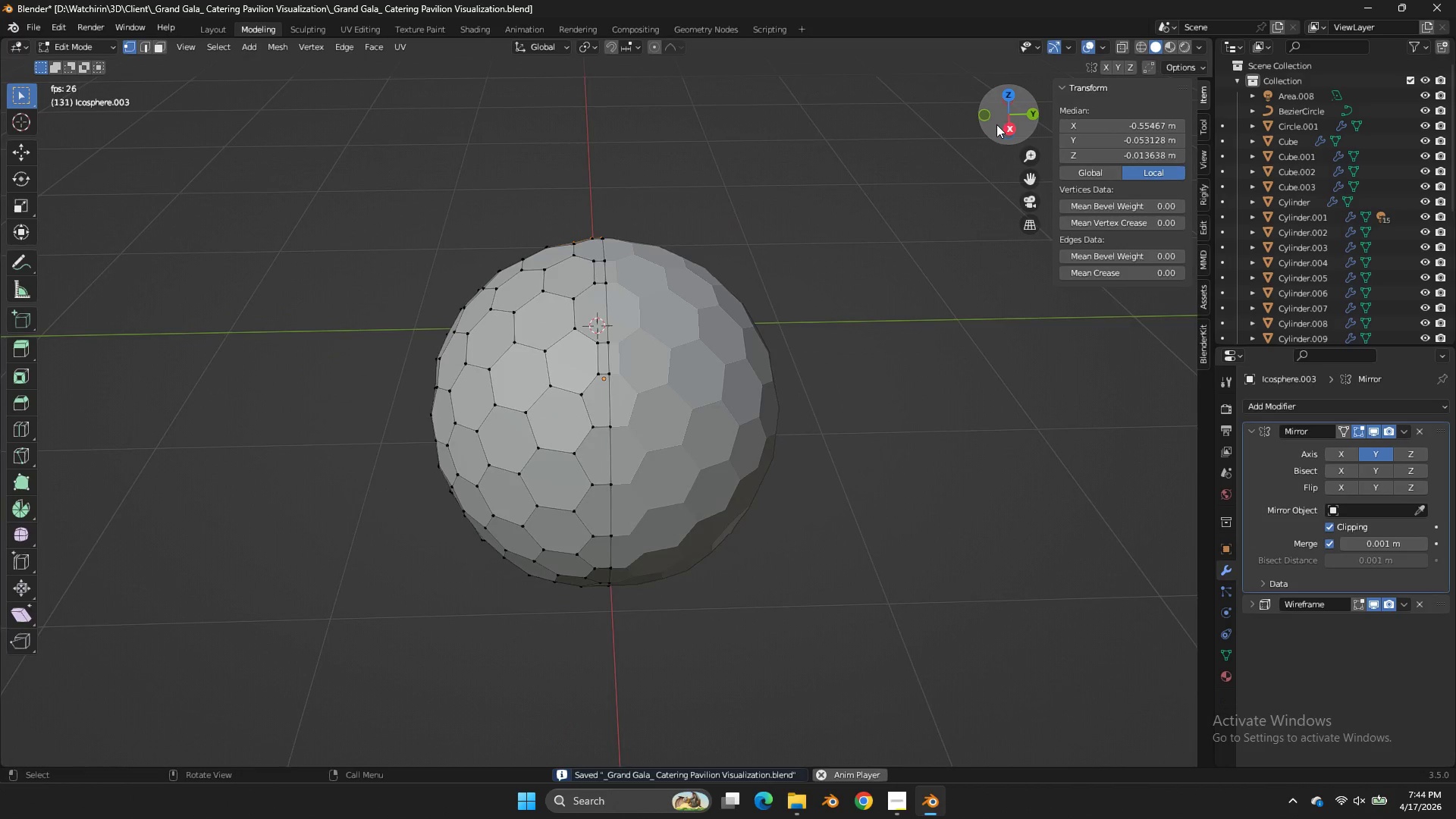 
scroll: coordinate [996, 124], scroll_direction: up, amount: 2.0
 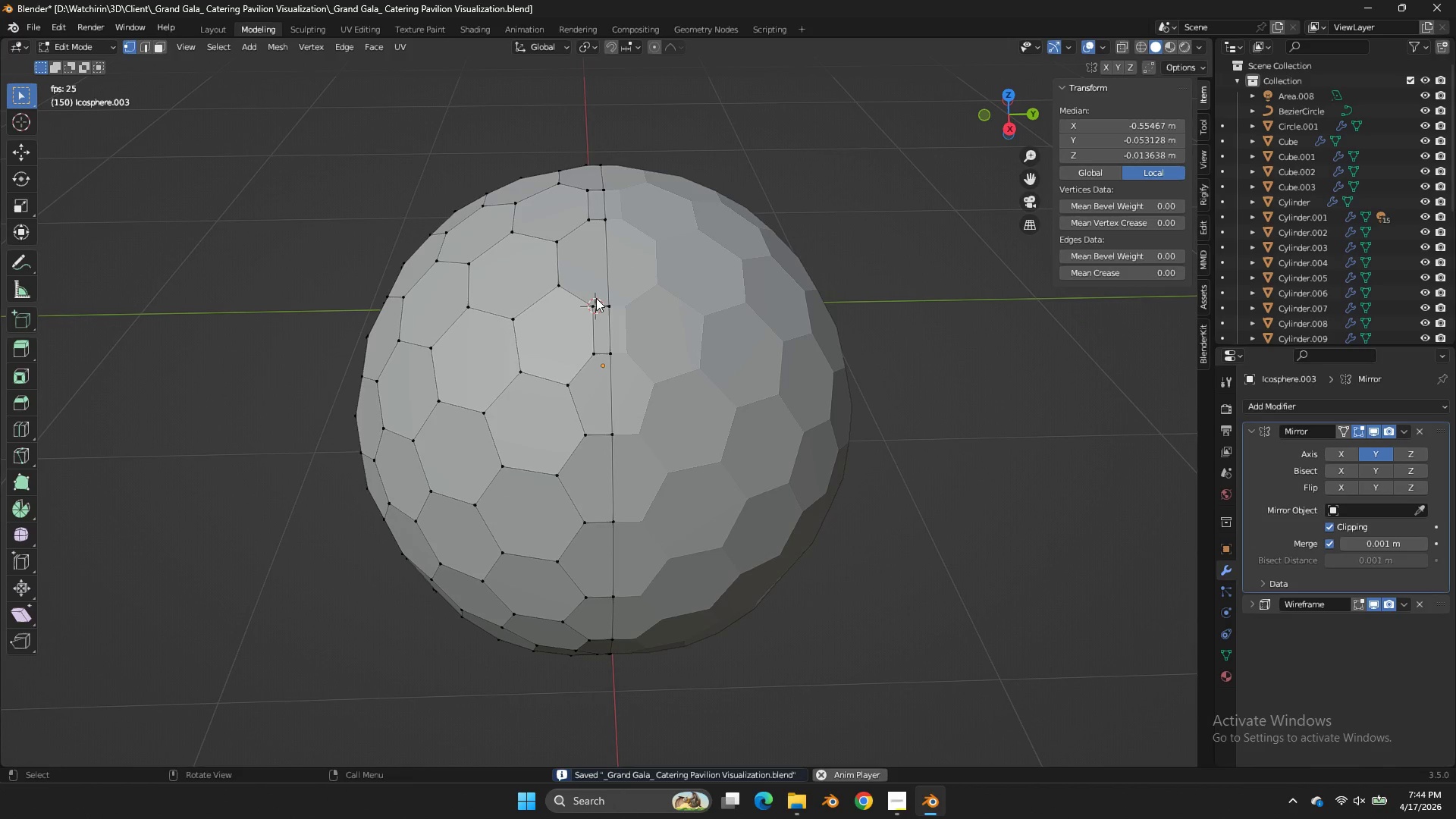 
left_click([597, 299])
 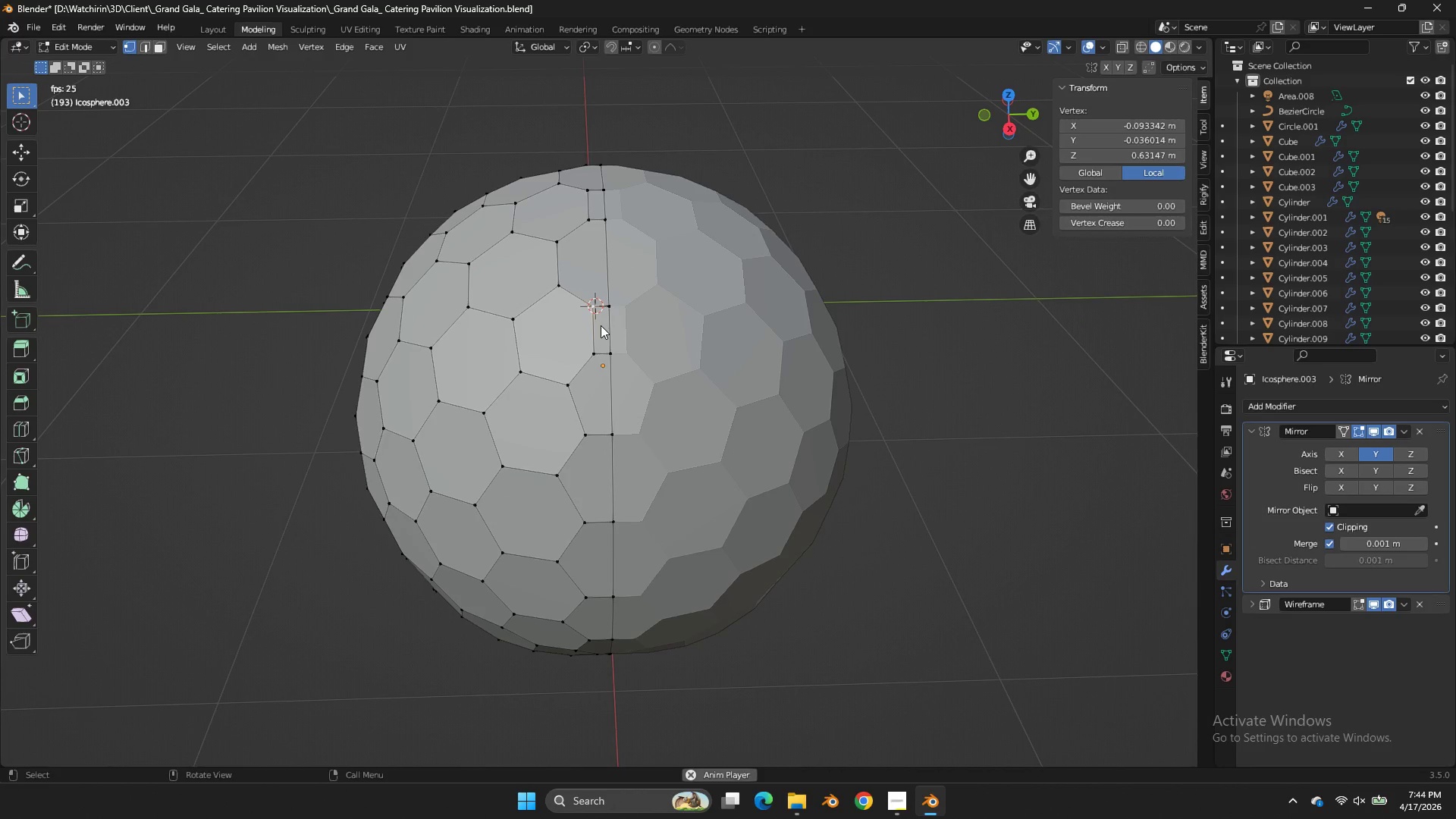 
scroll: coordinate [709, 300], scroll_direction: down, amount: 3.0
 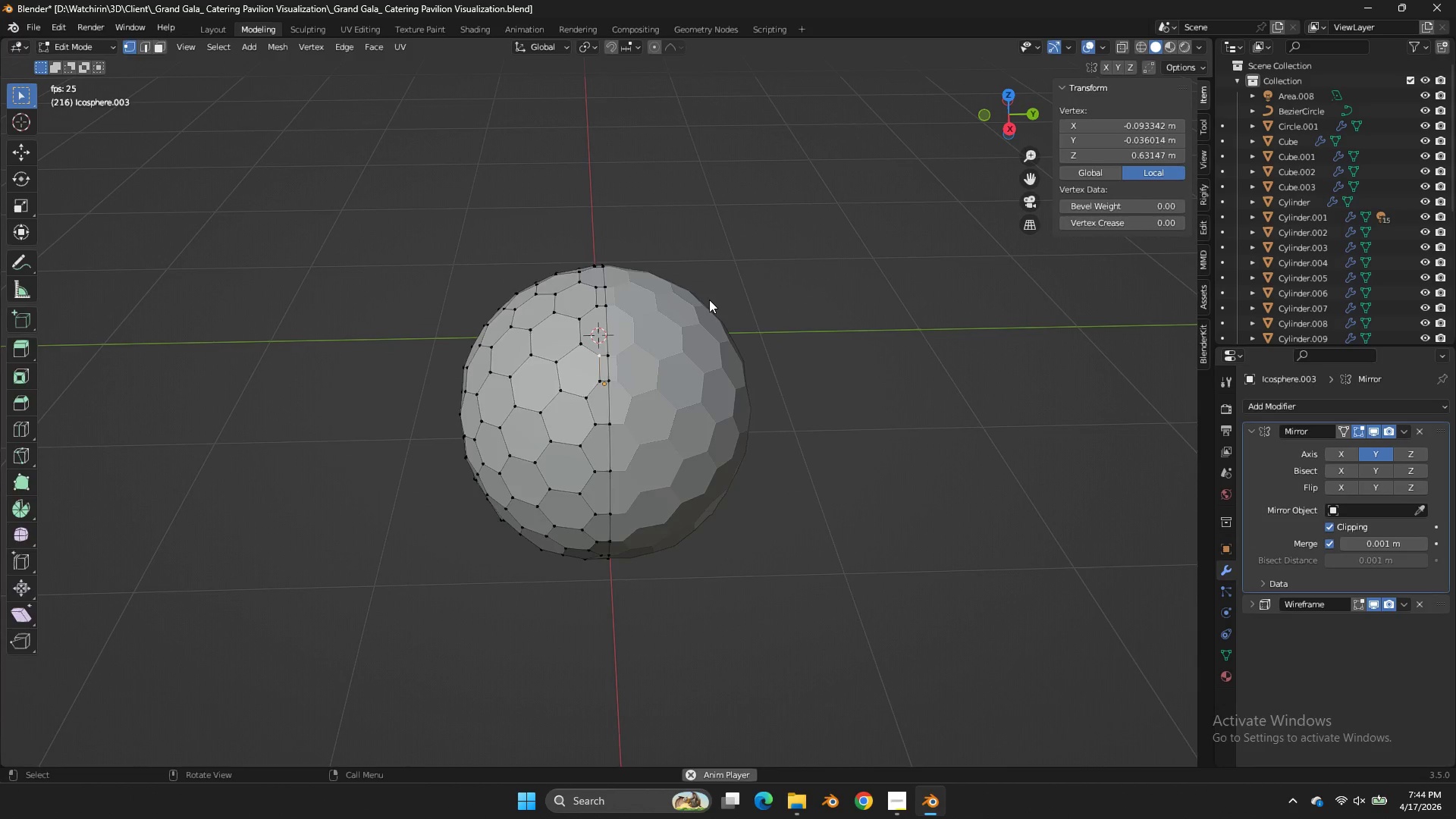 
key(Tab)
 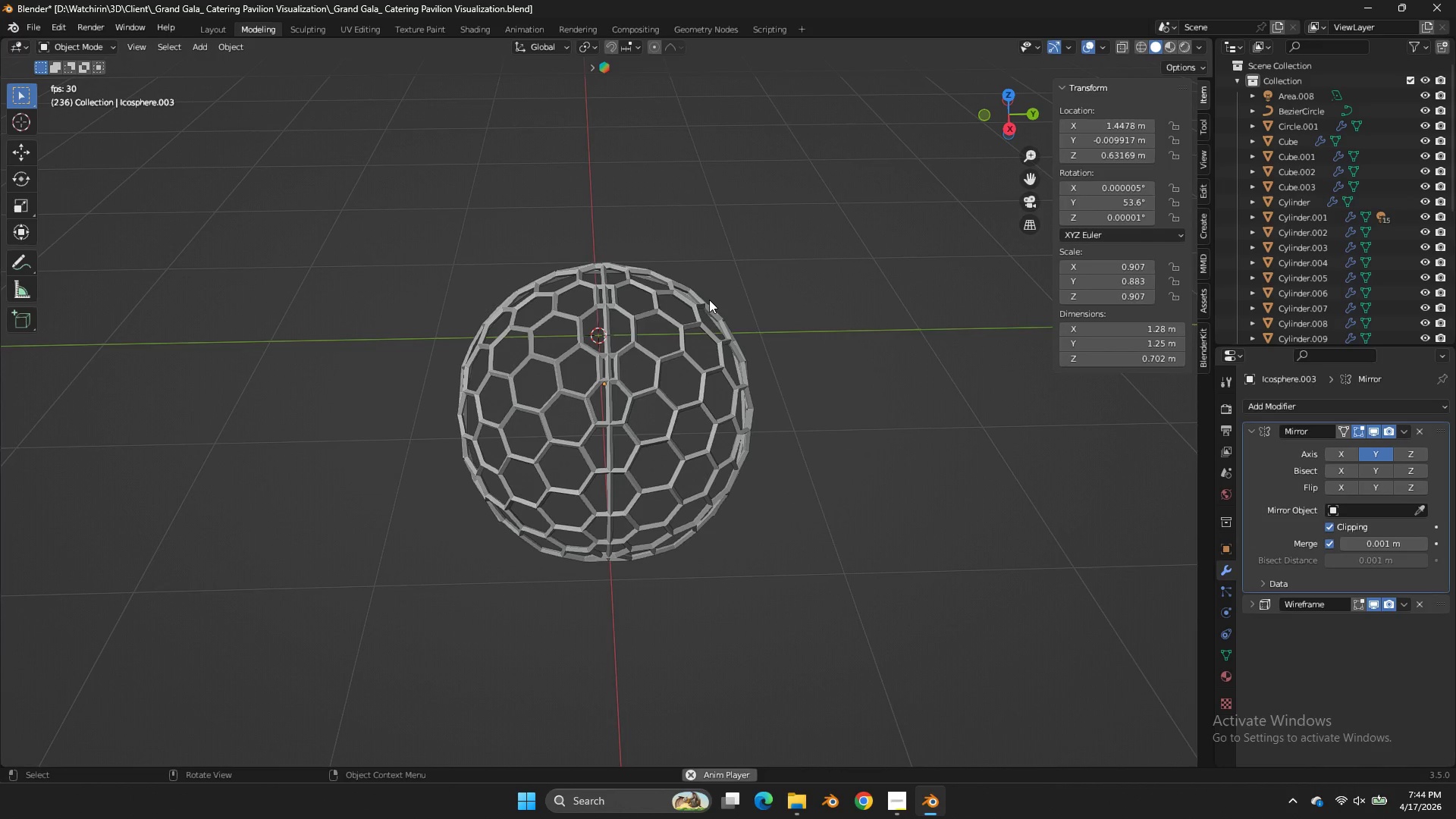 
key(NumpadDivide)
 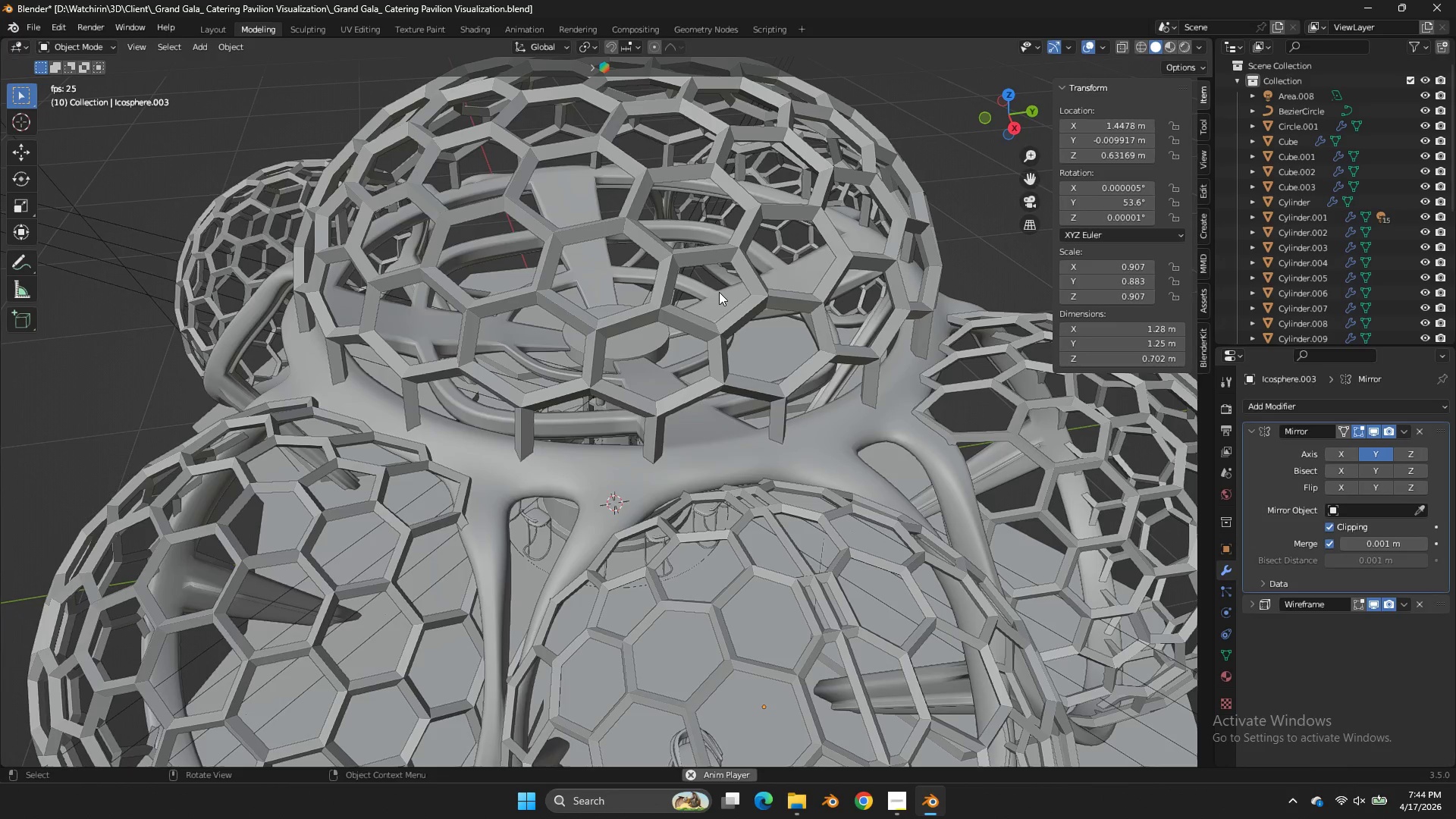 
key(Tab)
 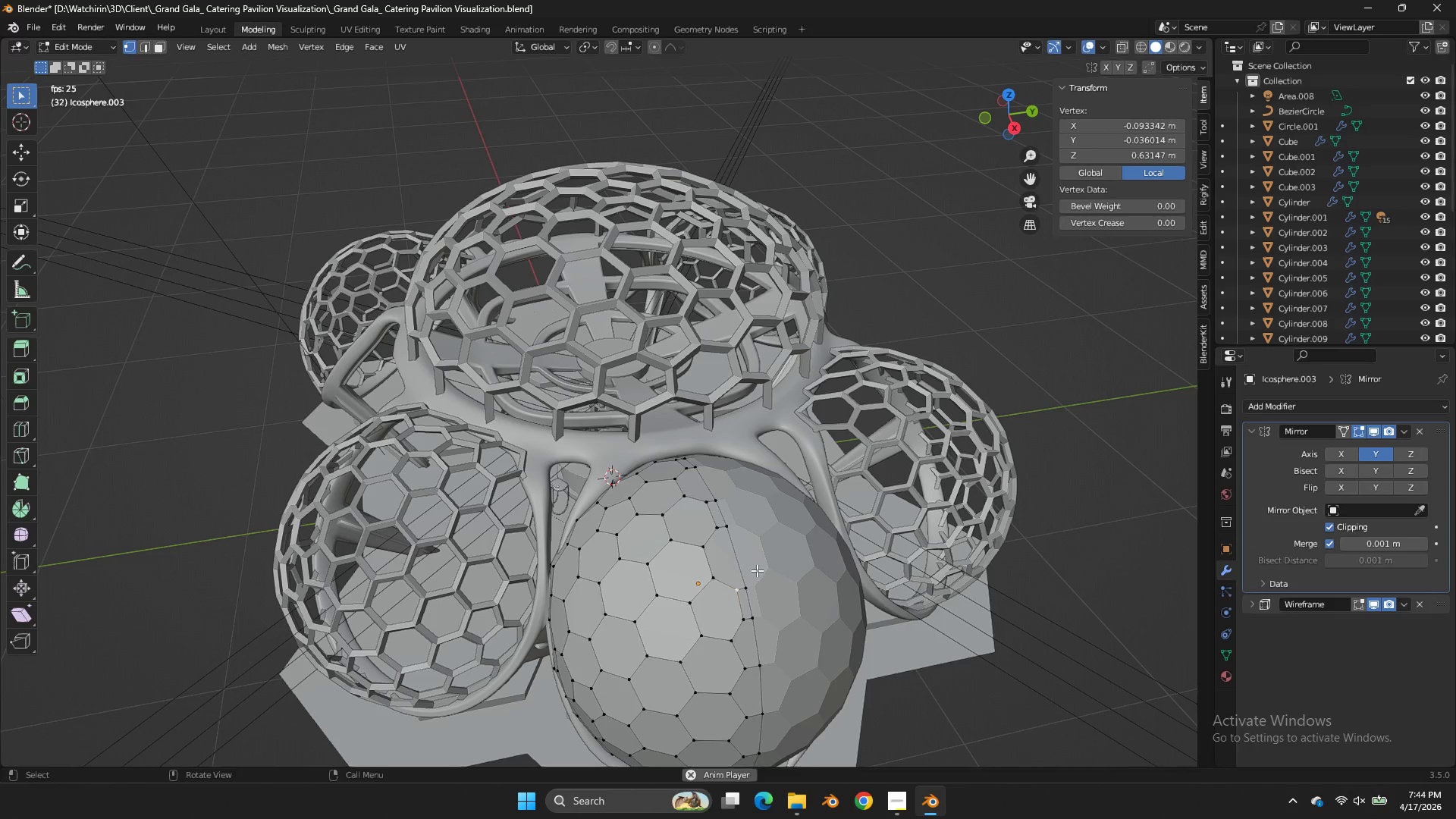 
scroll: coordinate [788, 410], scroll_direction: down, amount: 2.0
 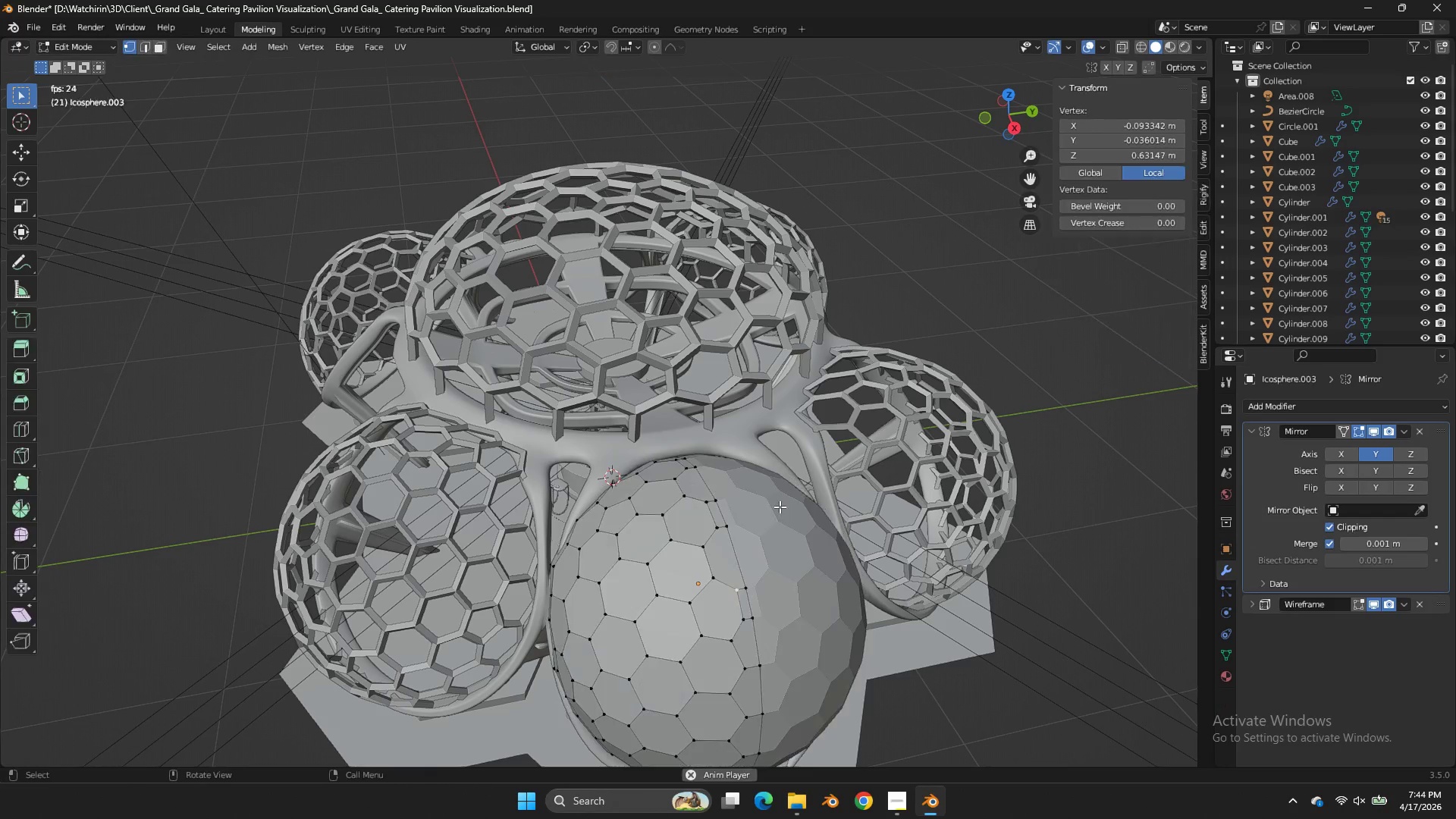 
left_click([757, 570])
 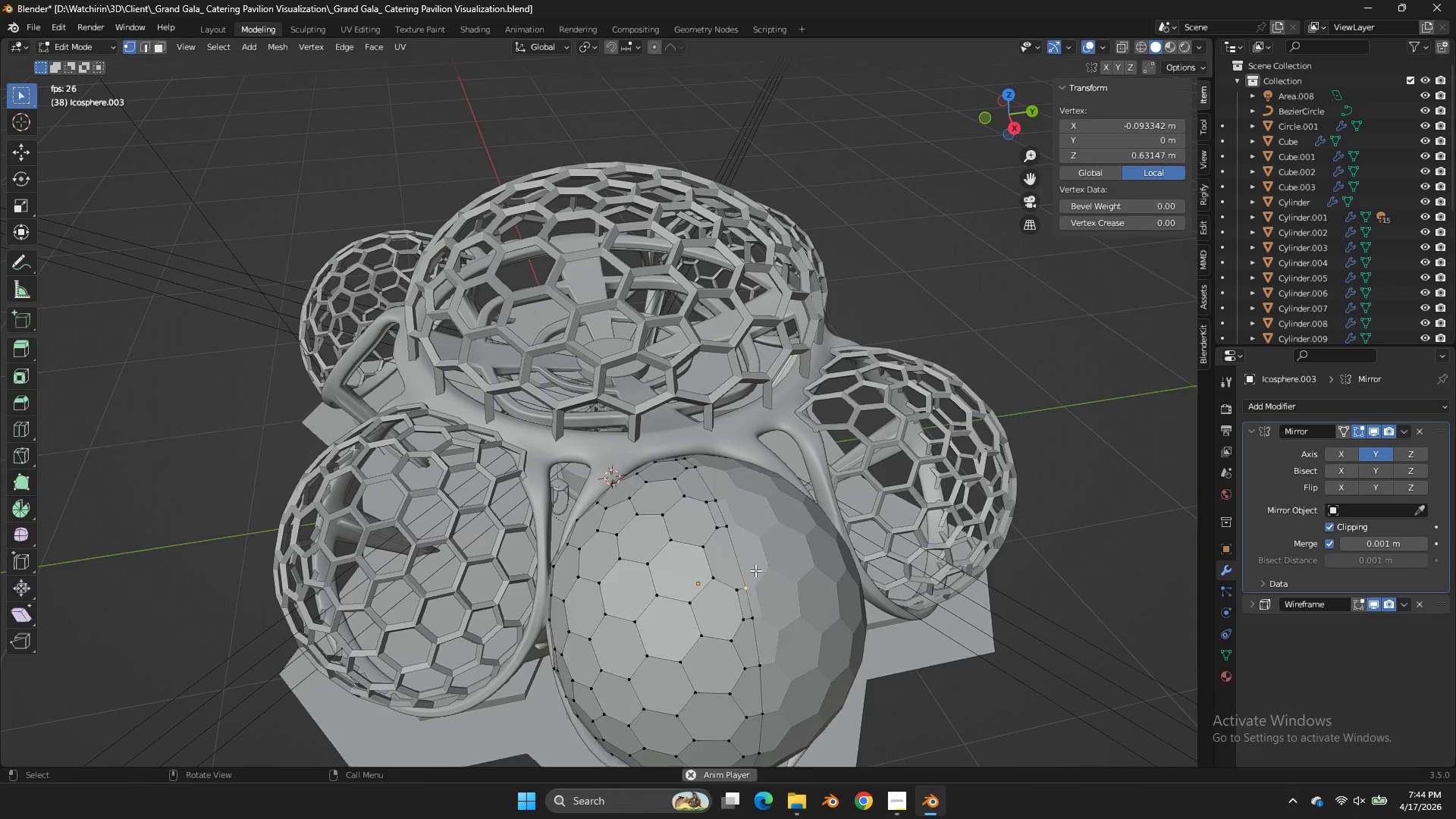 
key(Tab)
 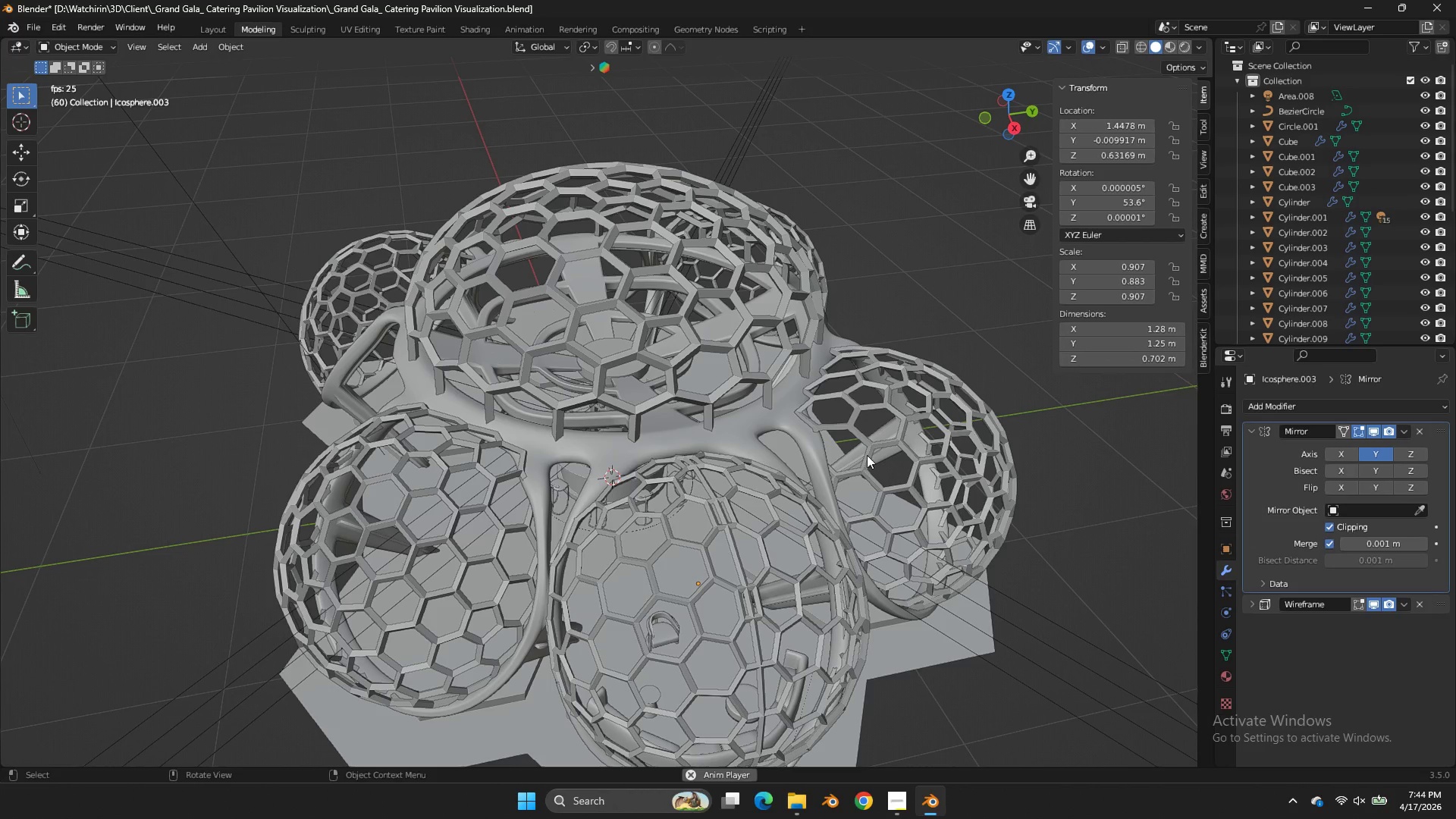 
key(Control+ControlLeft)
 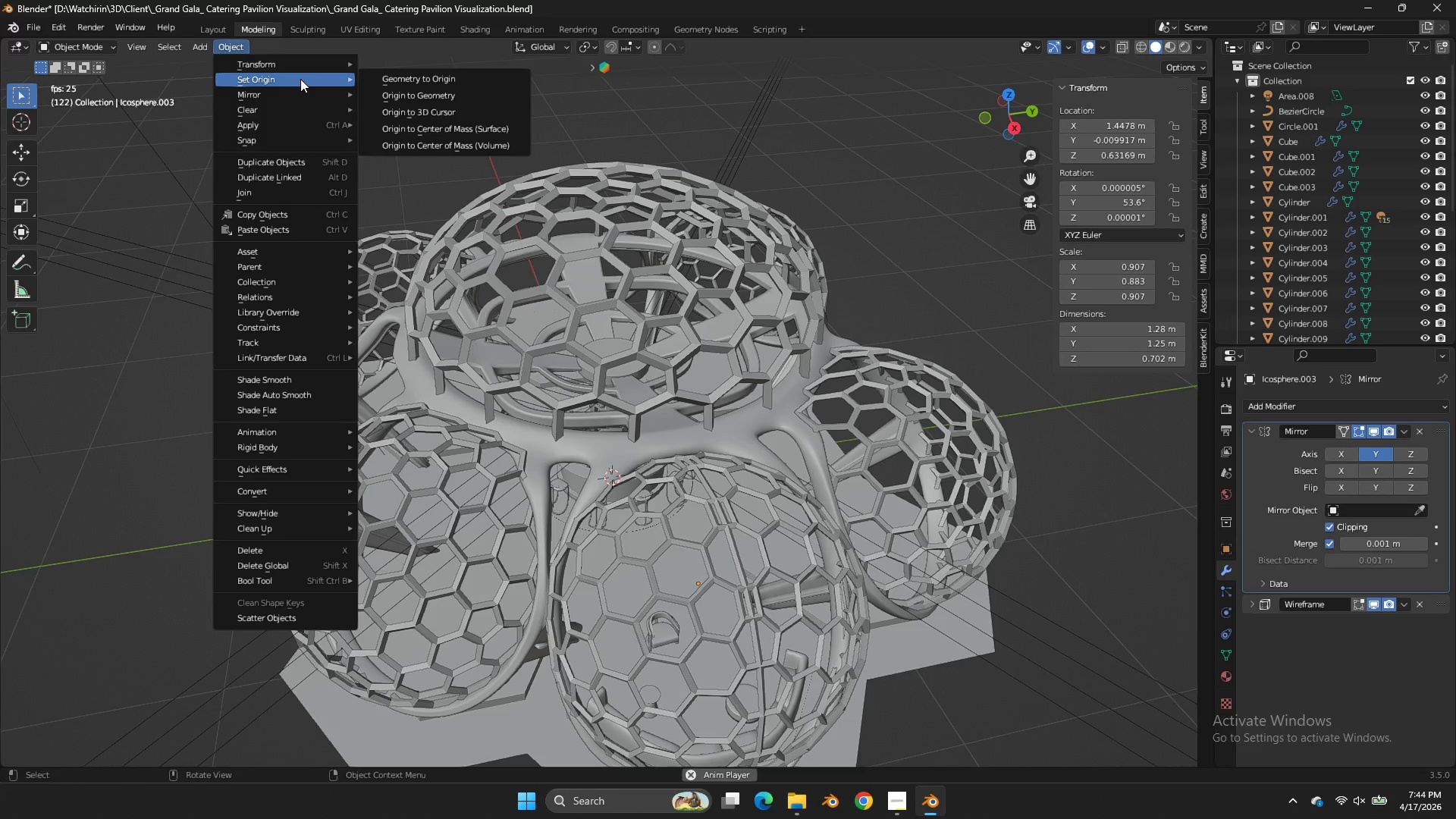 
left_click([443, 112])
 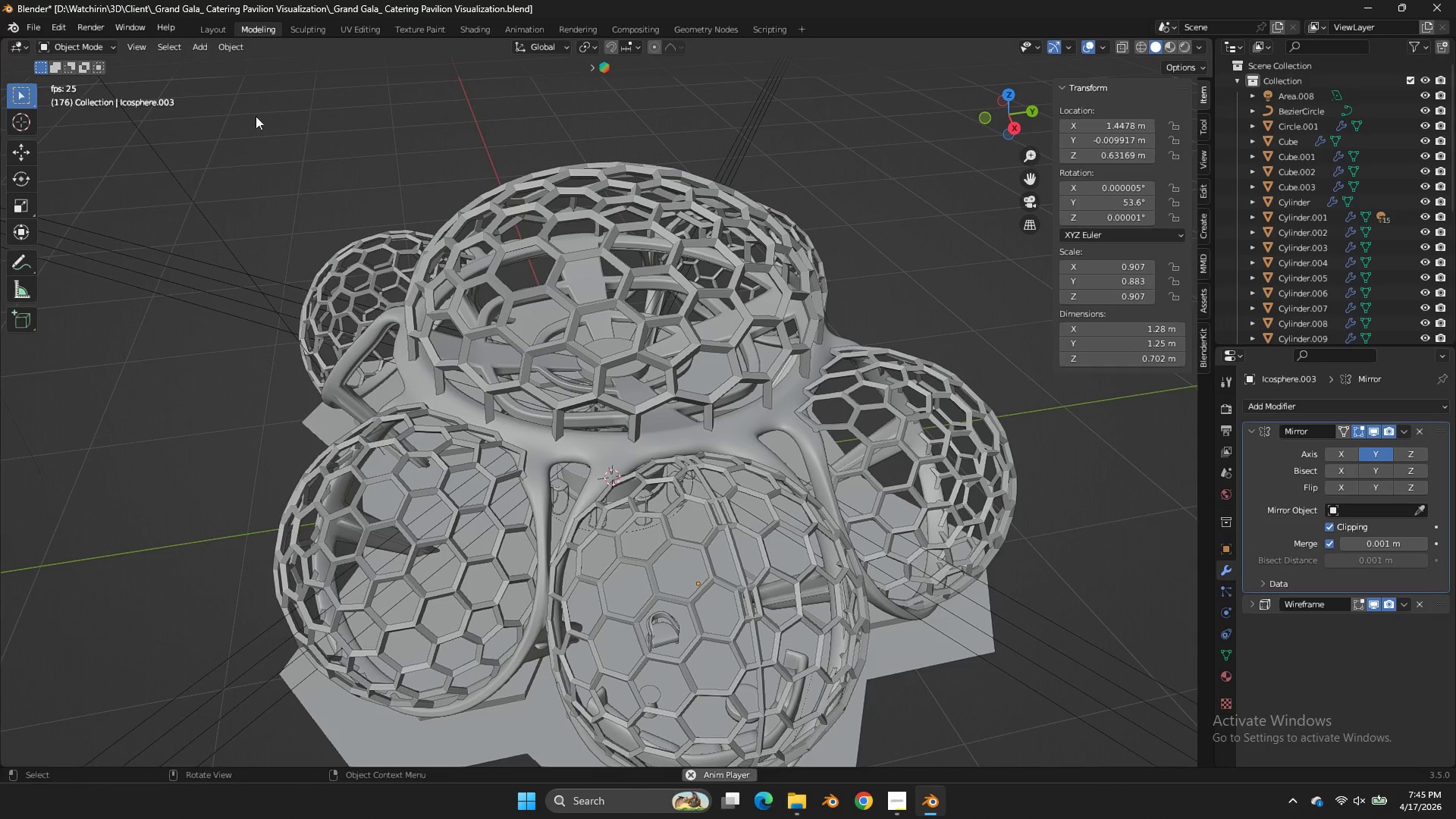 
left_click([231, 51])
 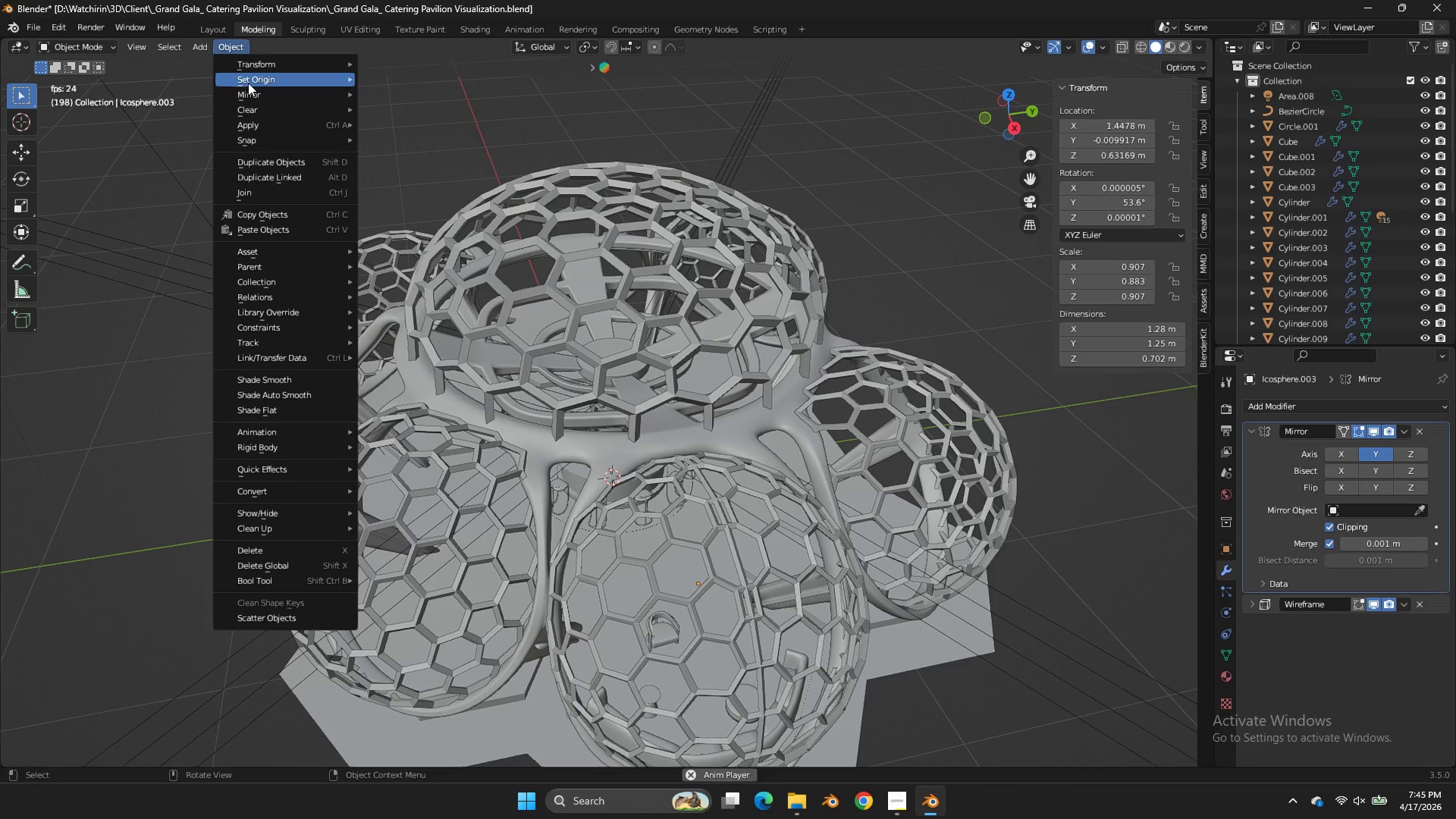 
left_click([249, 83])
 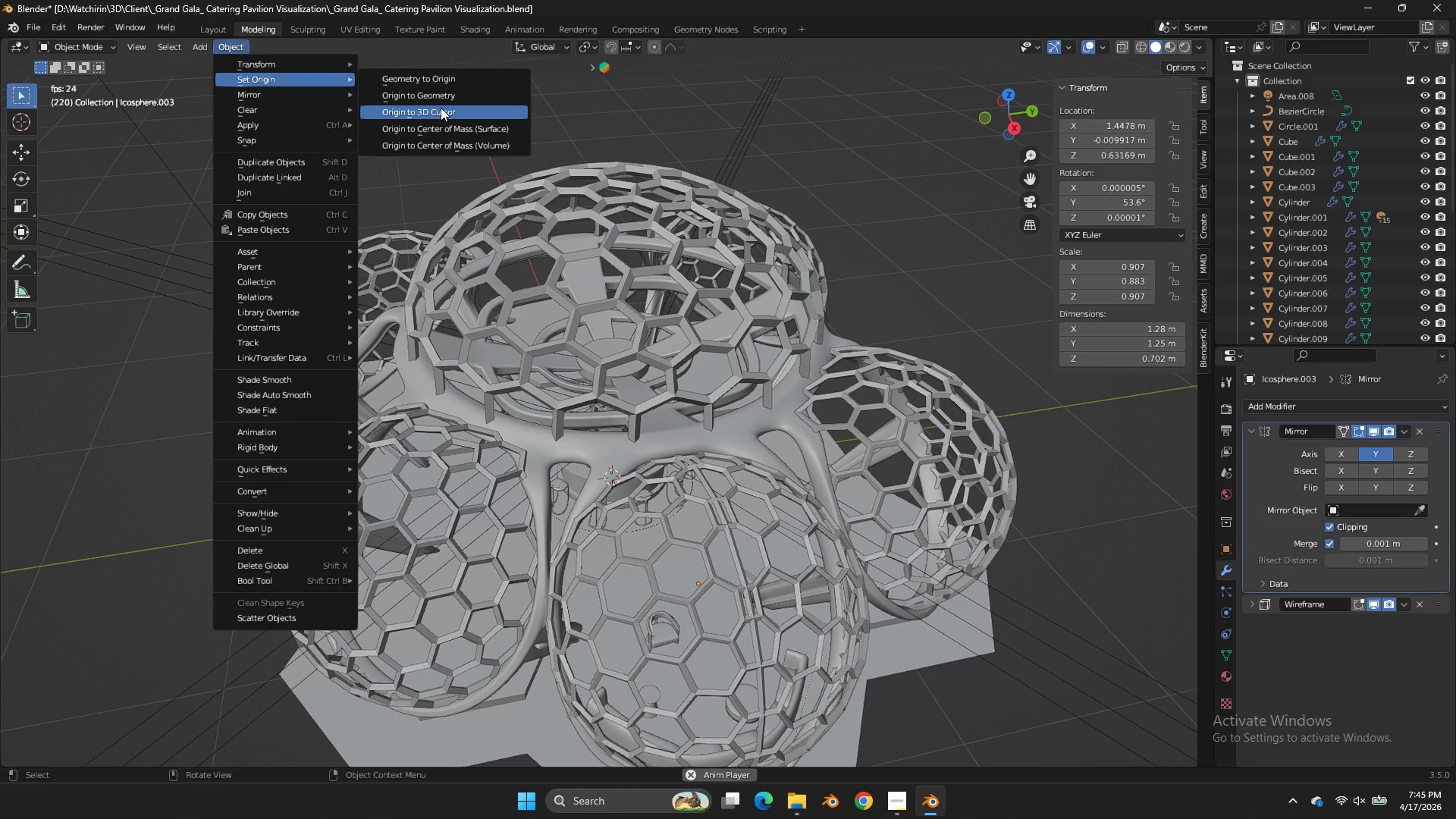 
left_click([441, 108])
 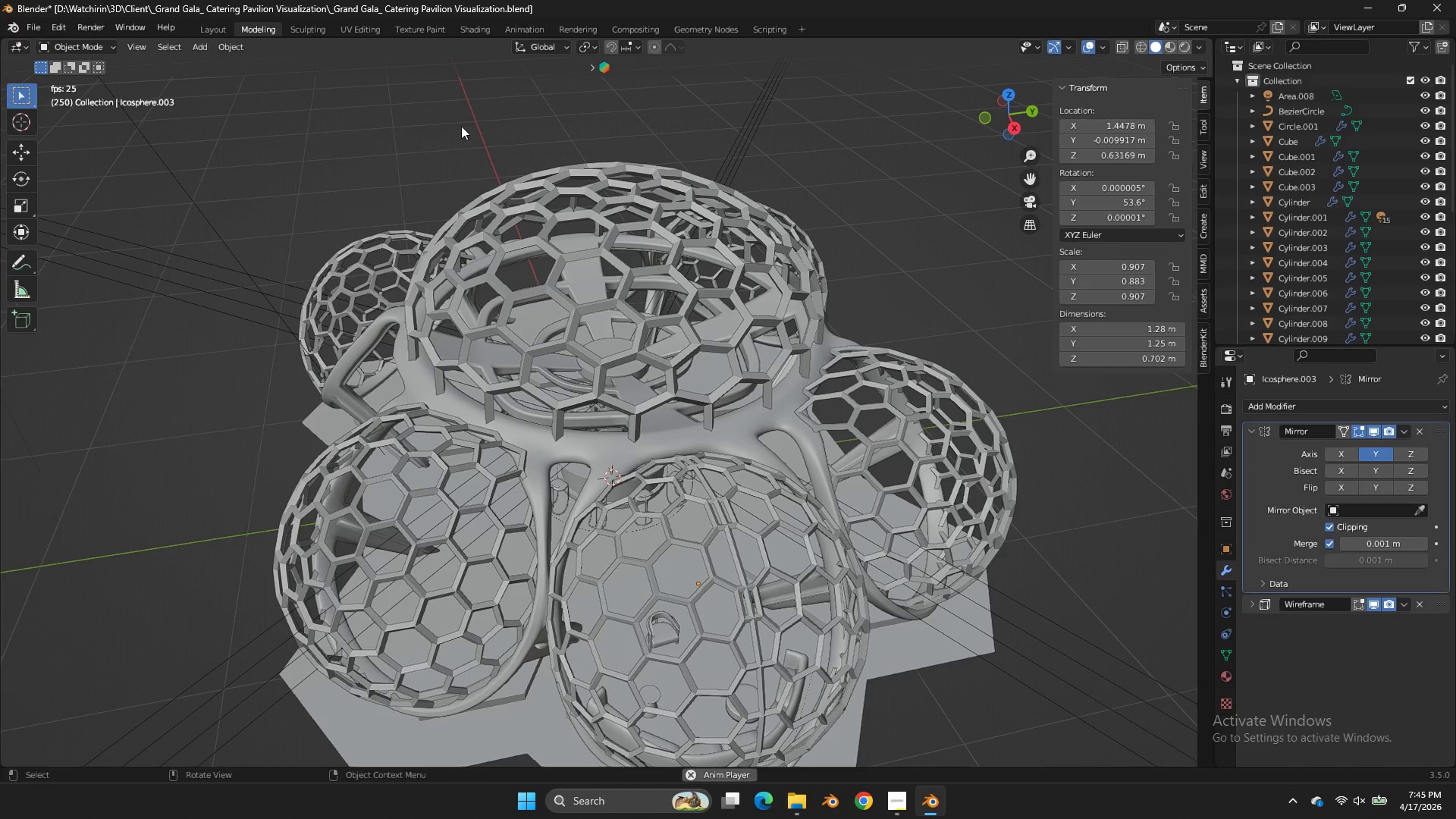 
key(Tab)
 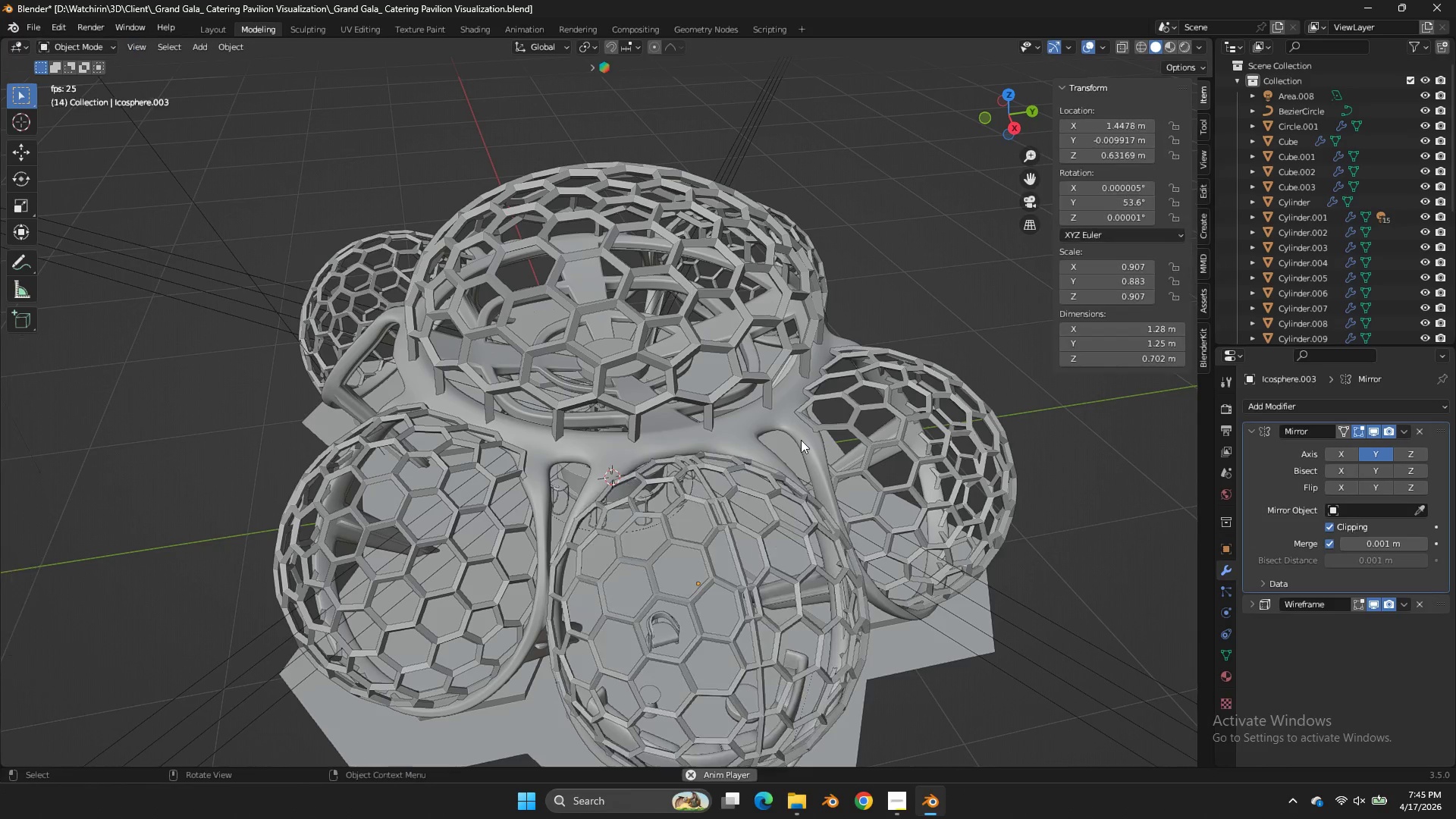 
key(Tab)
 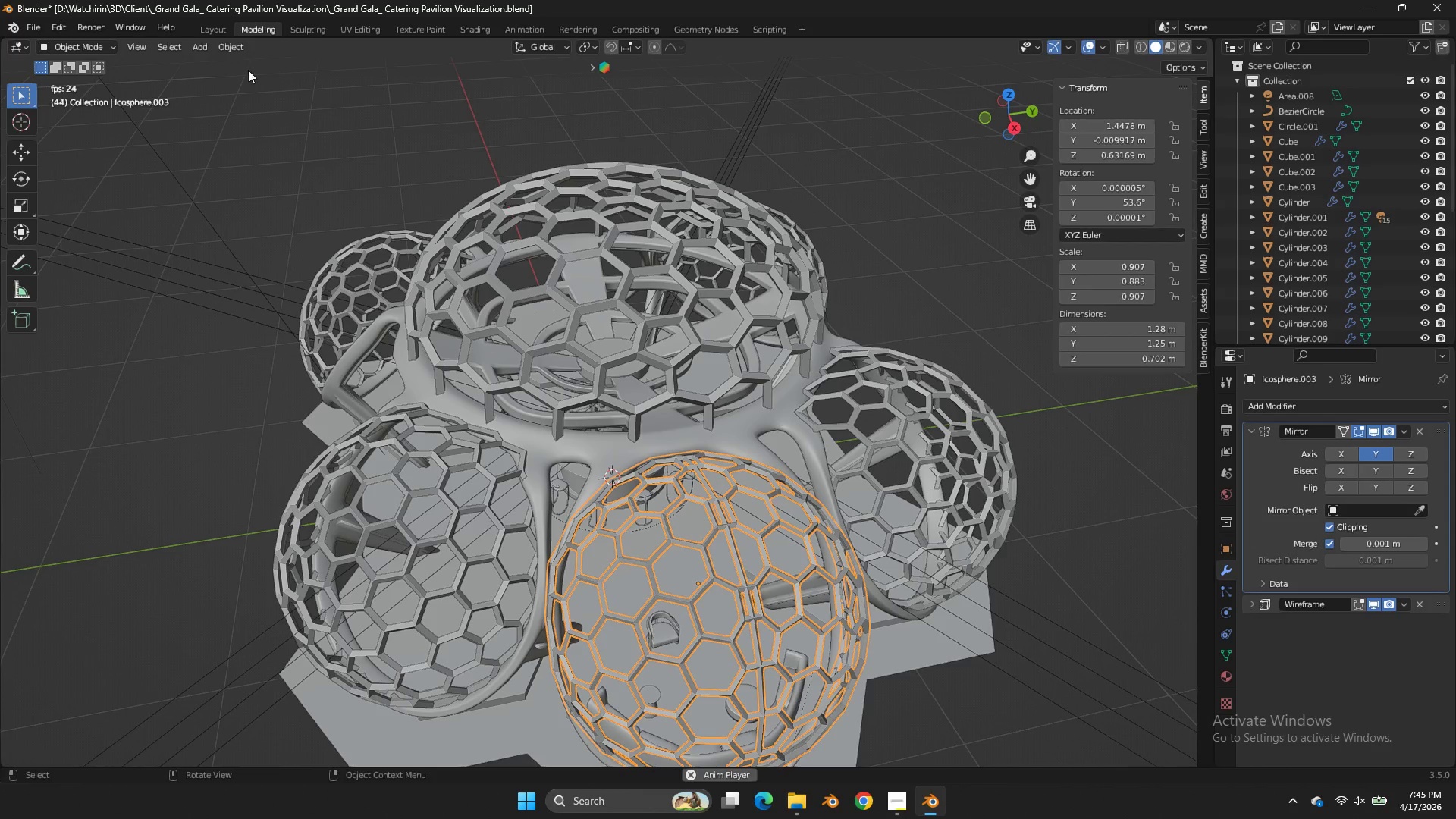 
left_click([240, 41])
 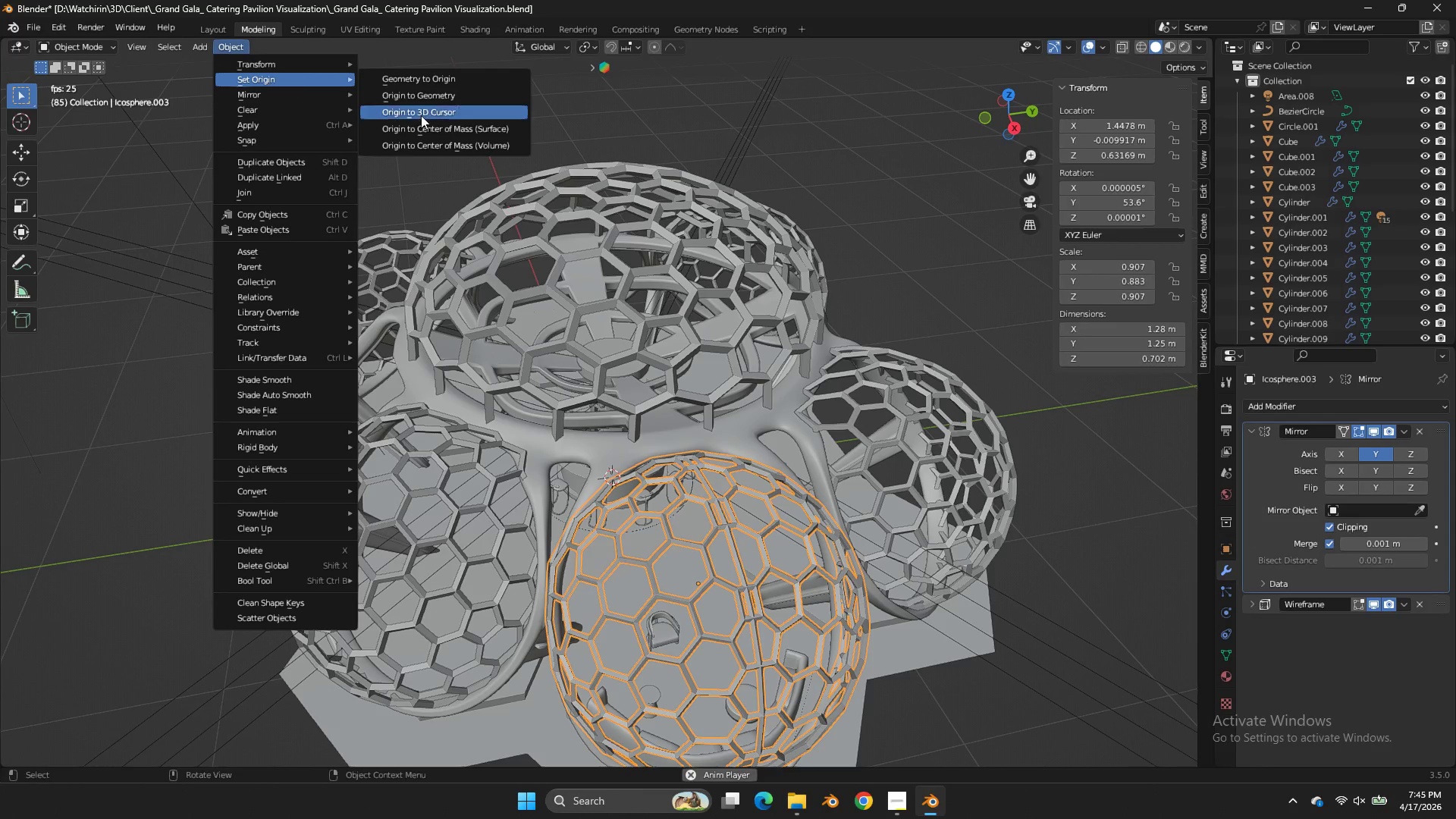 
left_click([422, 116])
 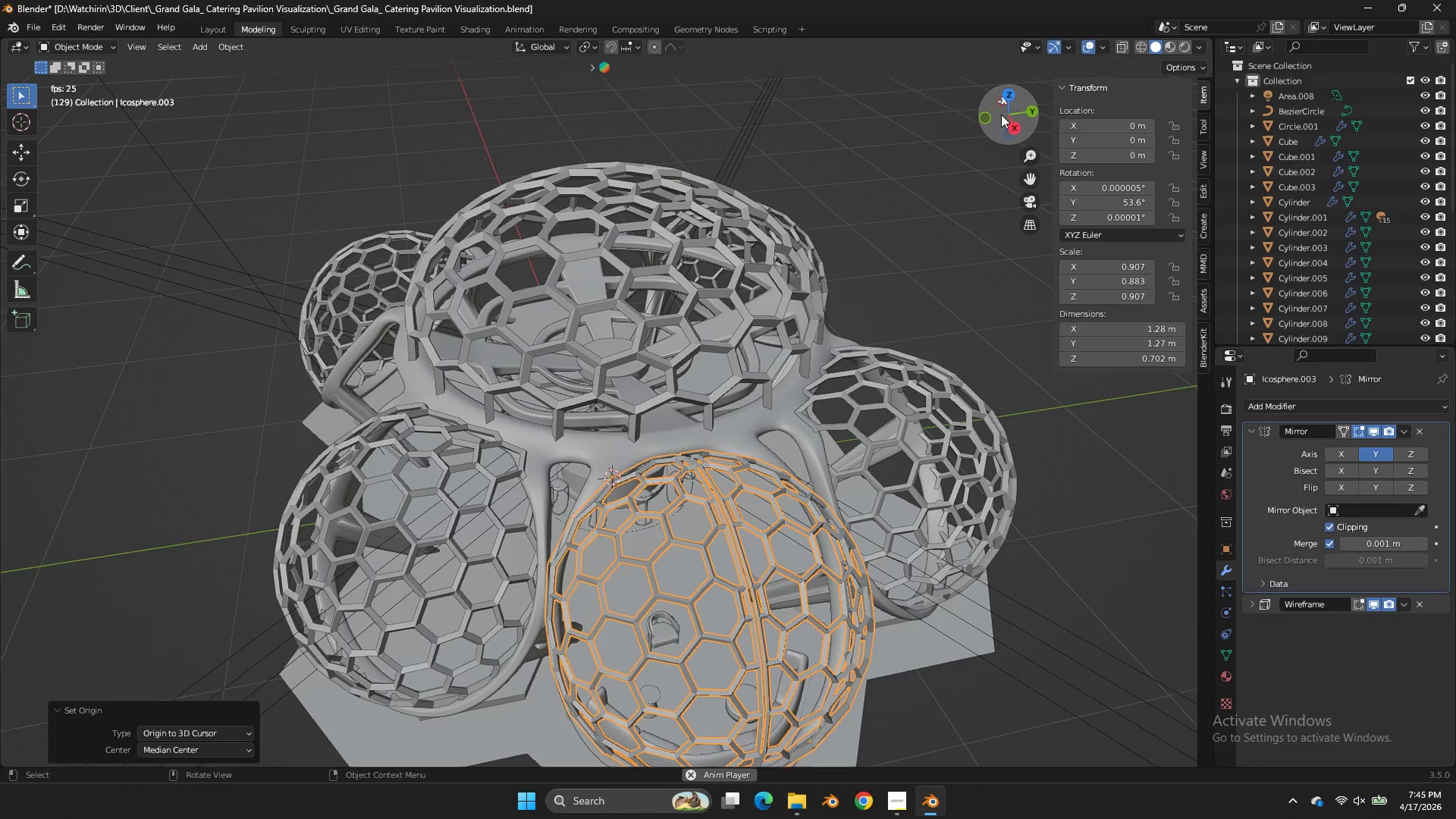 
left_click([1012, 116])
 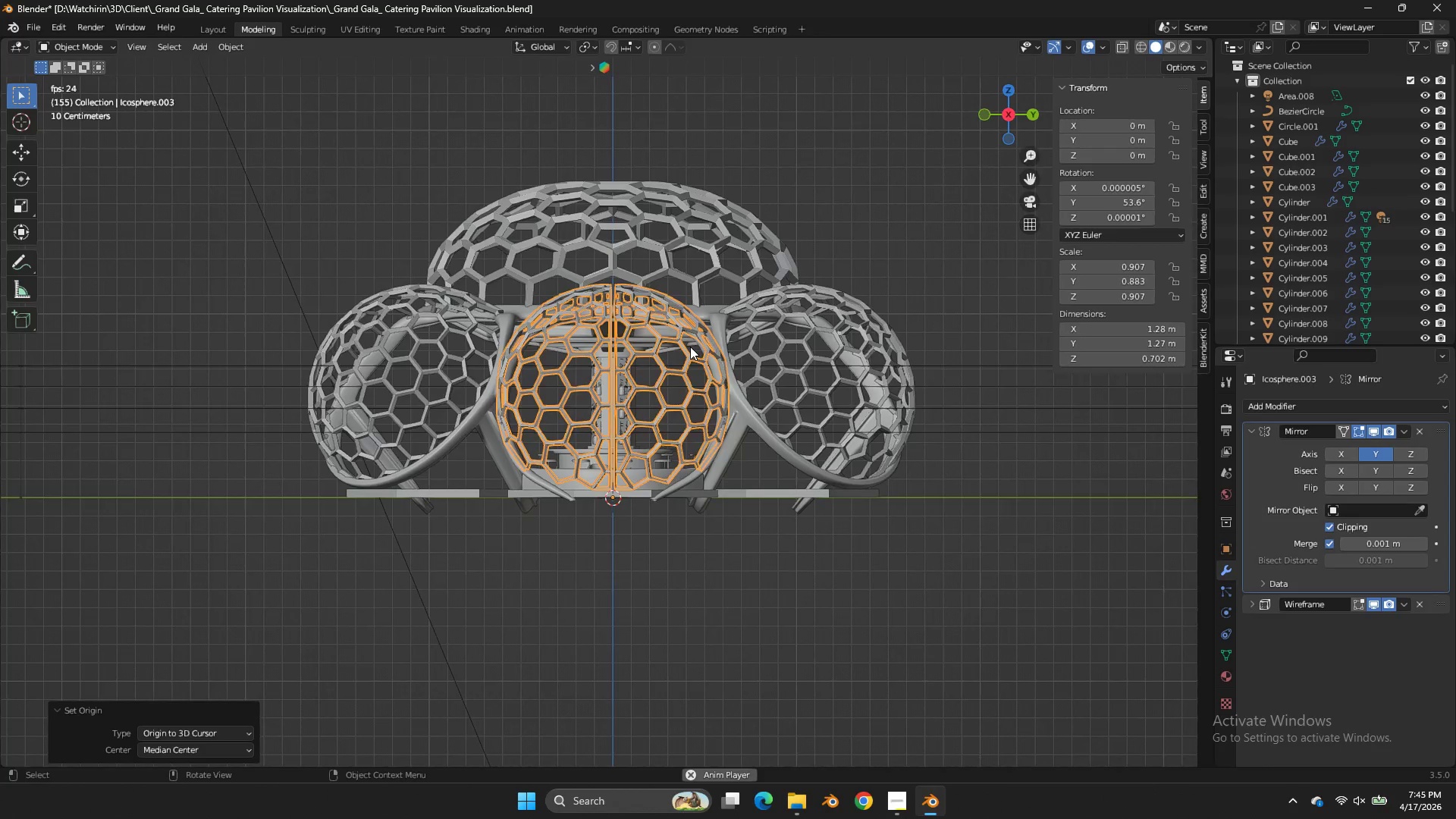 
key(Tab)
 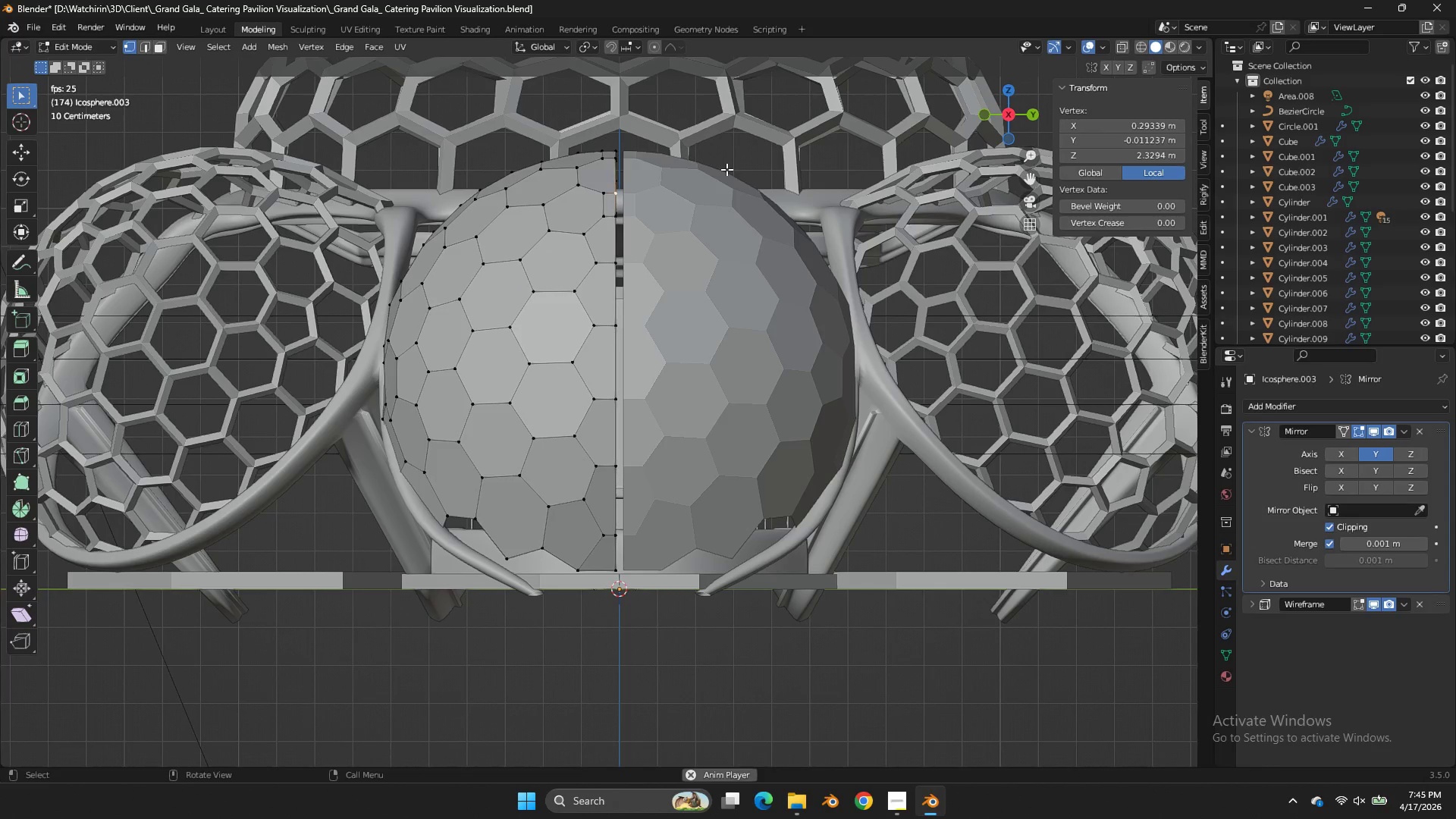 
scroll: coordinate [690, 347], scroll_direction: up, amount: 4.0
 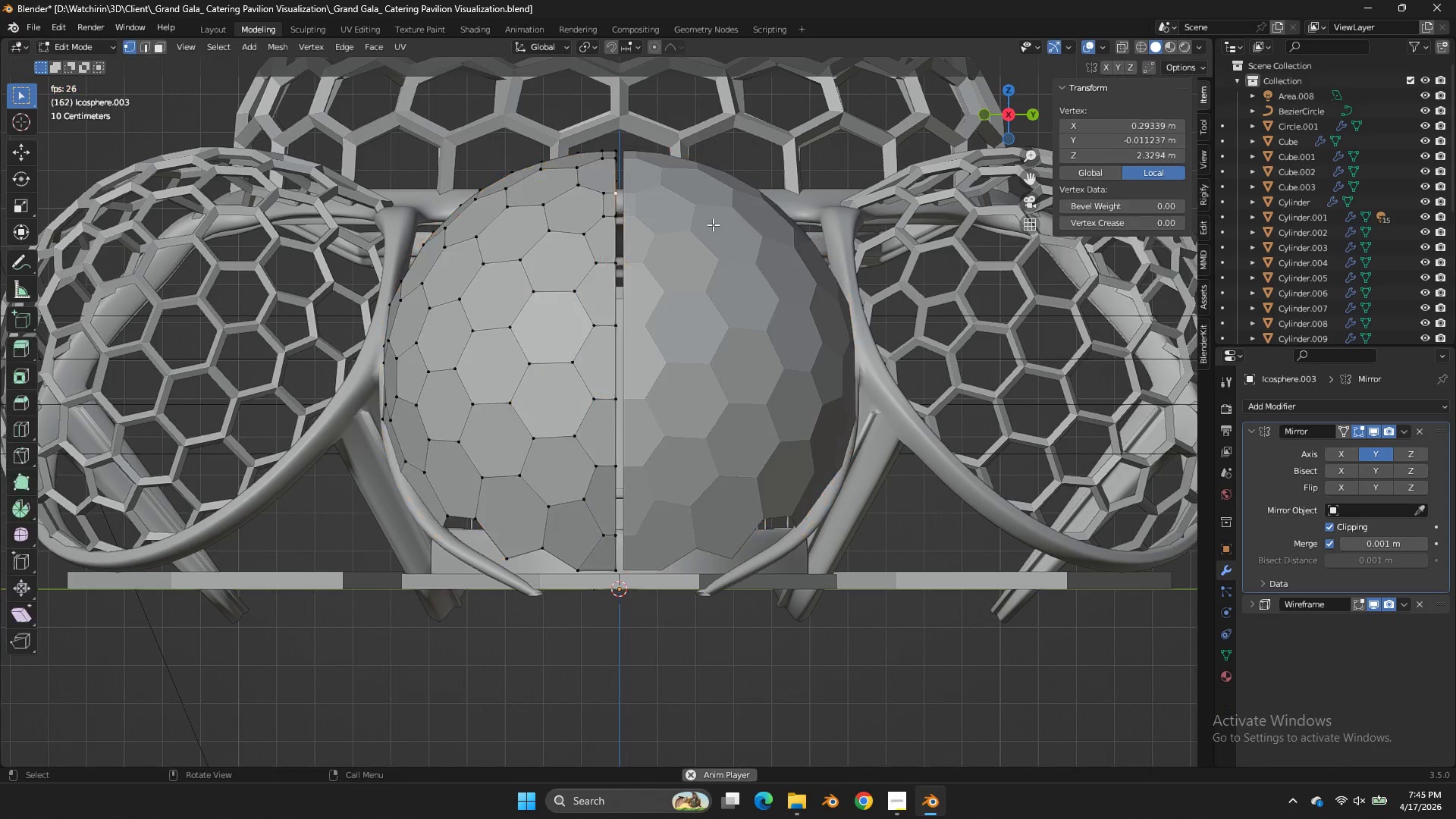 
type(zzgy)
 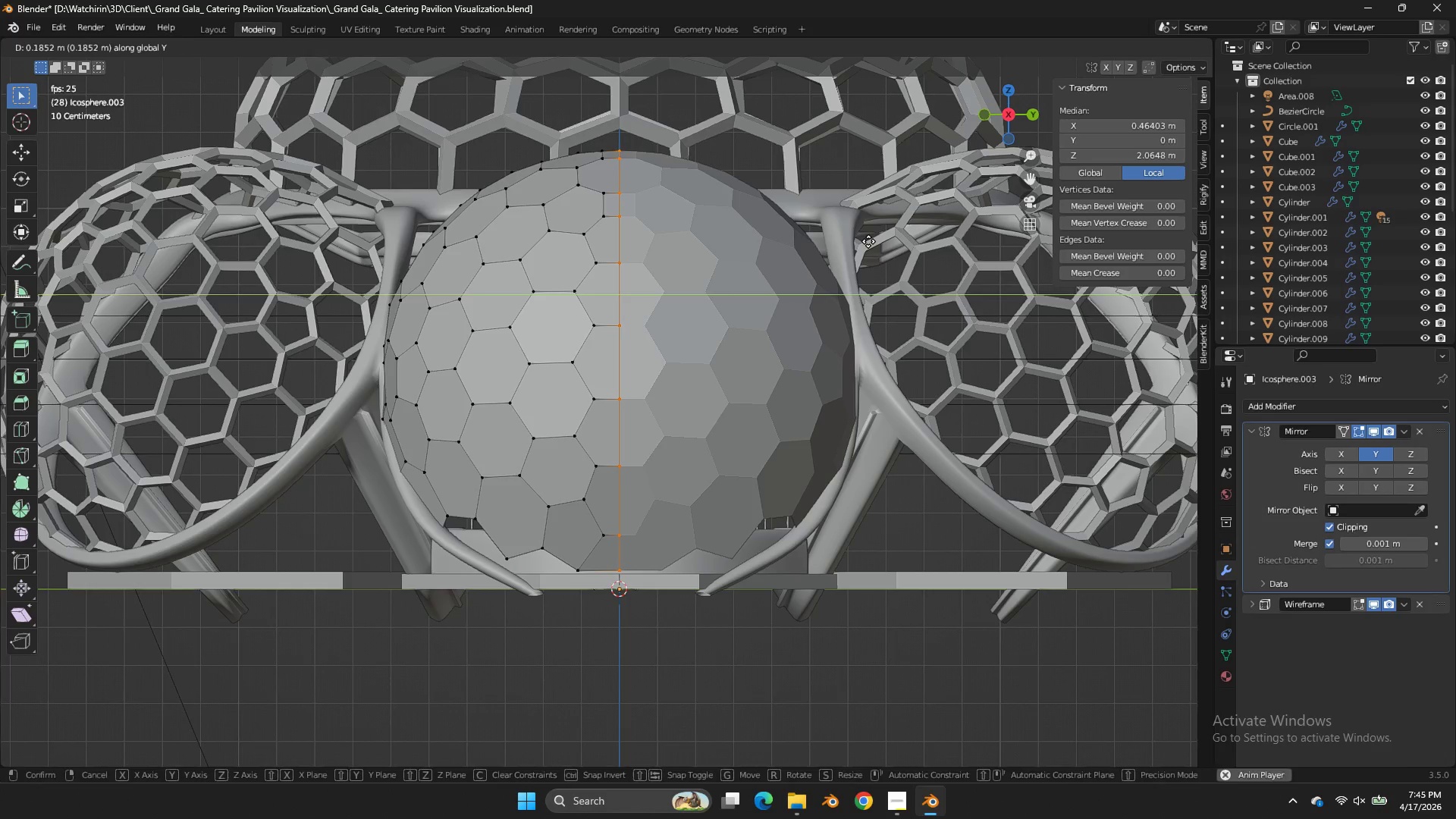 
left_click_drag(start_coordinate=[682, 113], to_coordinate=[610, 628])
 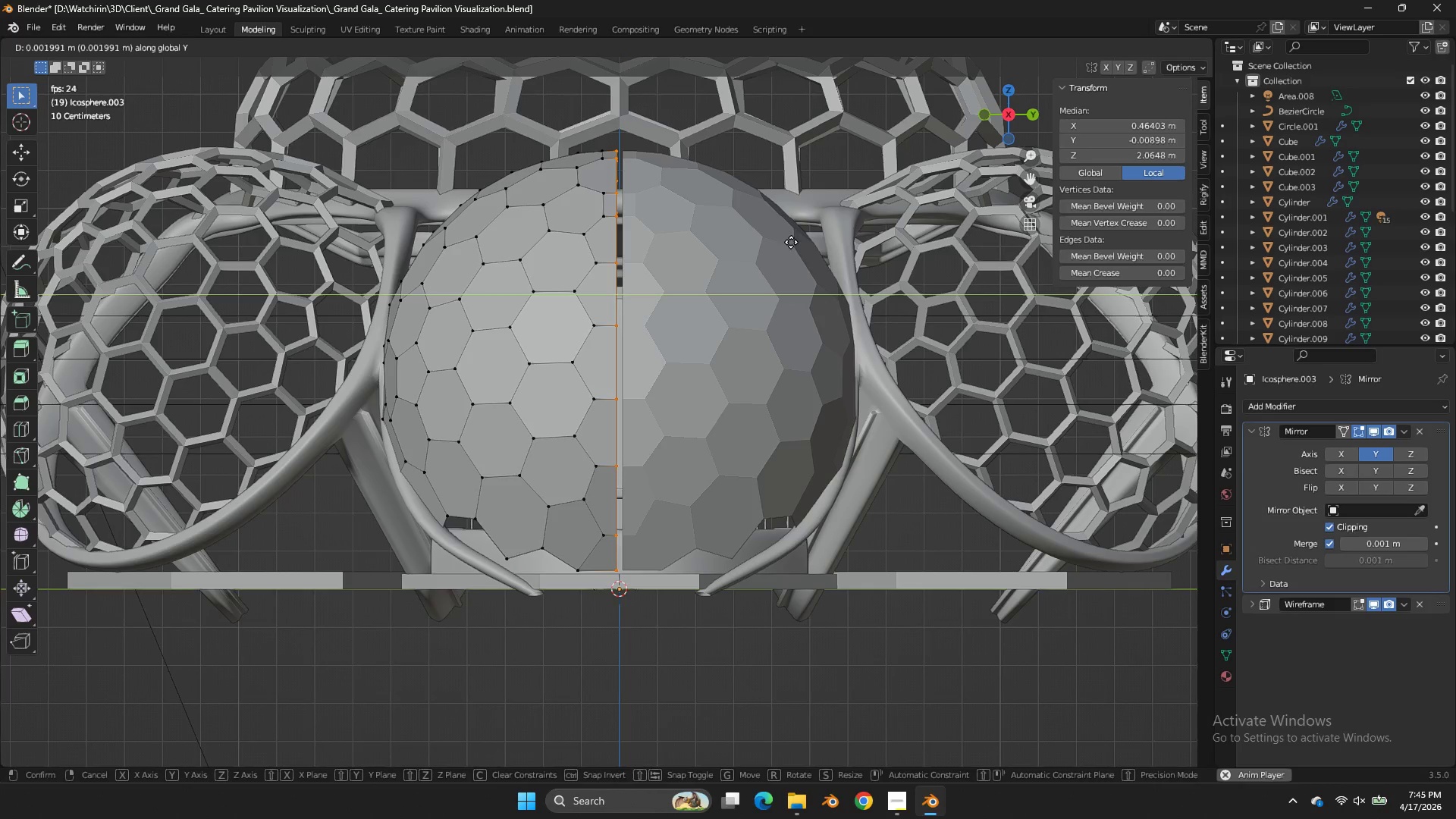 
key(Tab)
 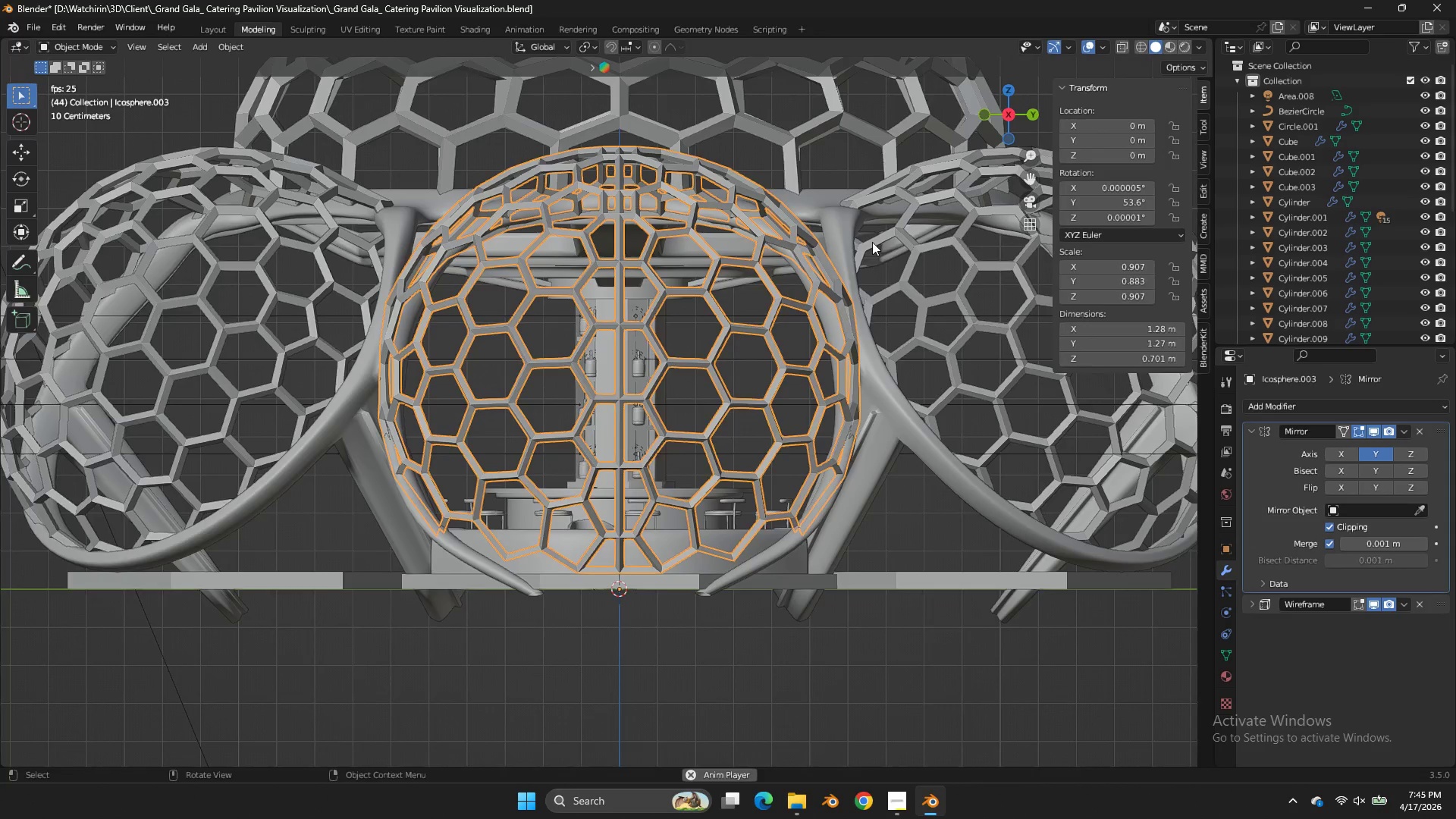 
key(Control+S)
 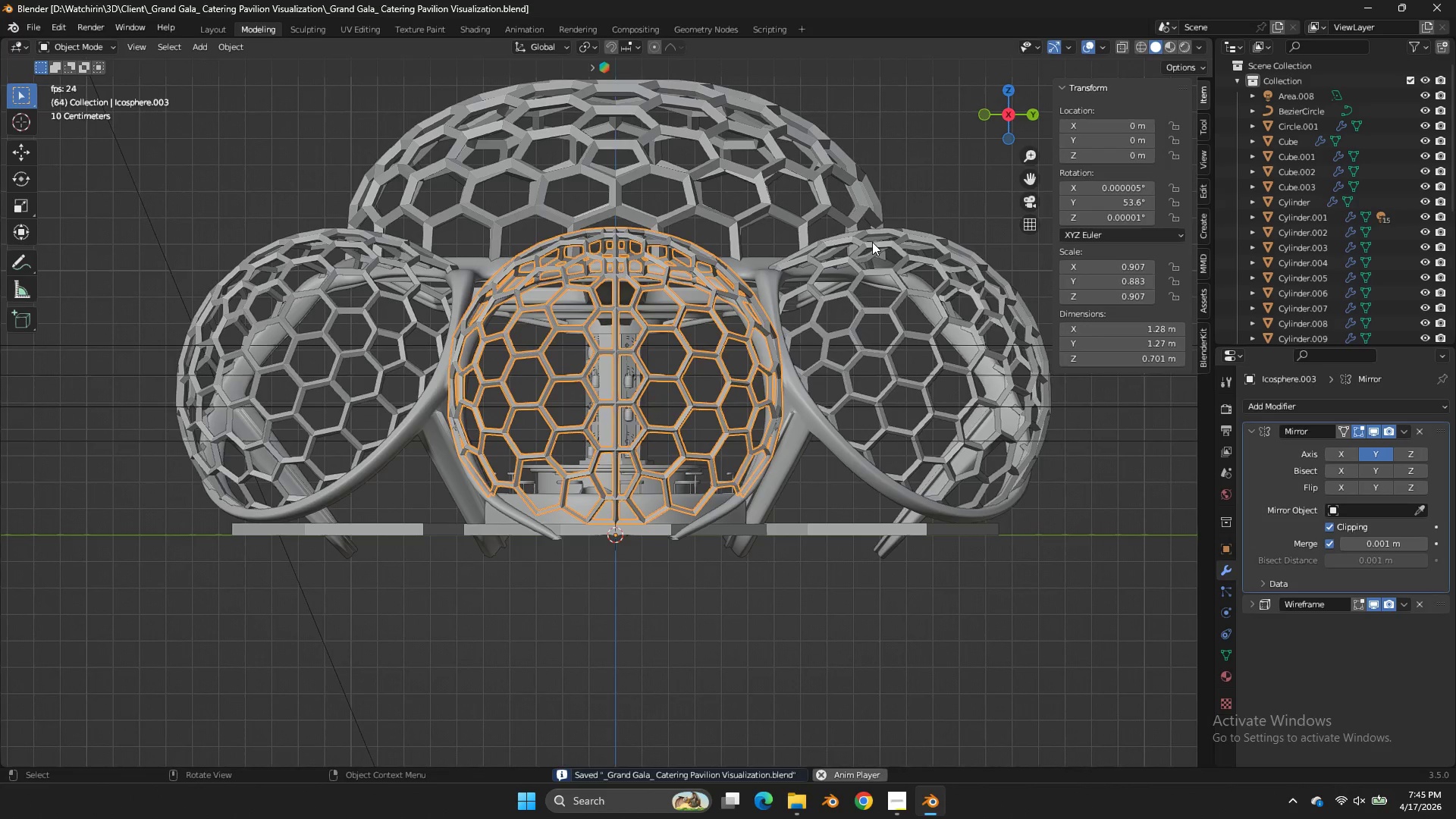 
scroll: coordinate [872, 242], scroll_direction: down, amount: 2.0
 